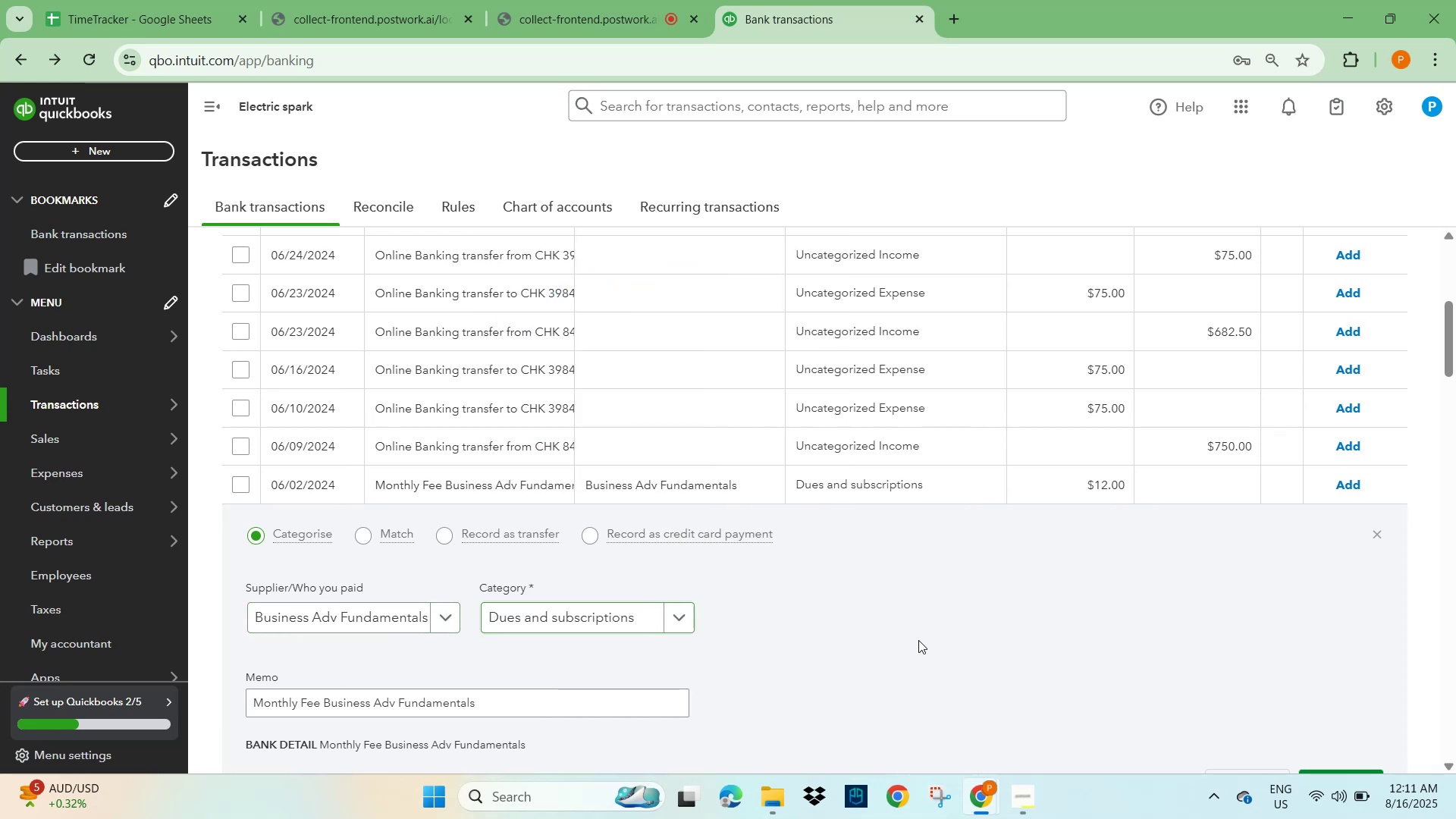 
scroll: coordinate [928, 644], scroll_direction: down, amount: 2.0
 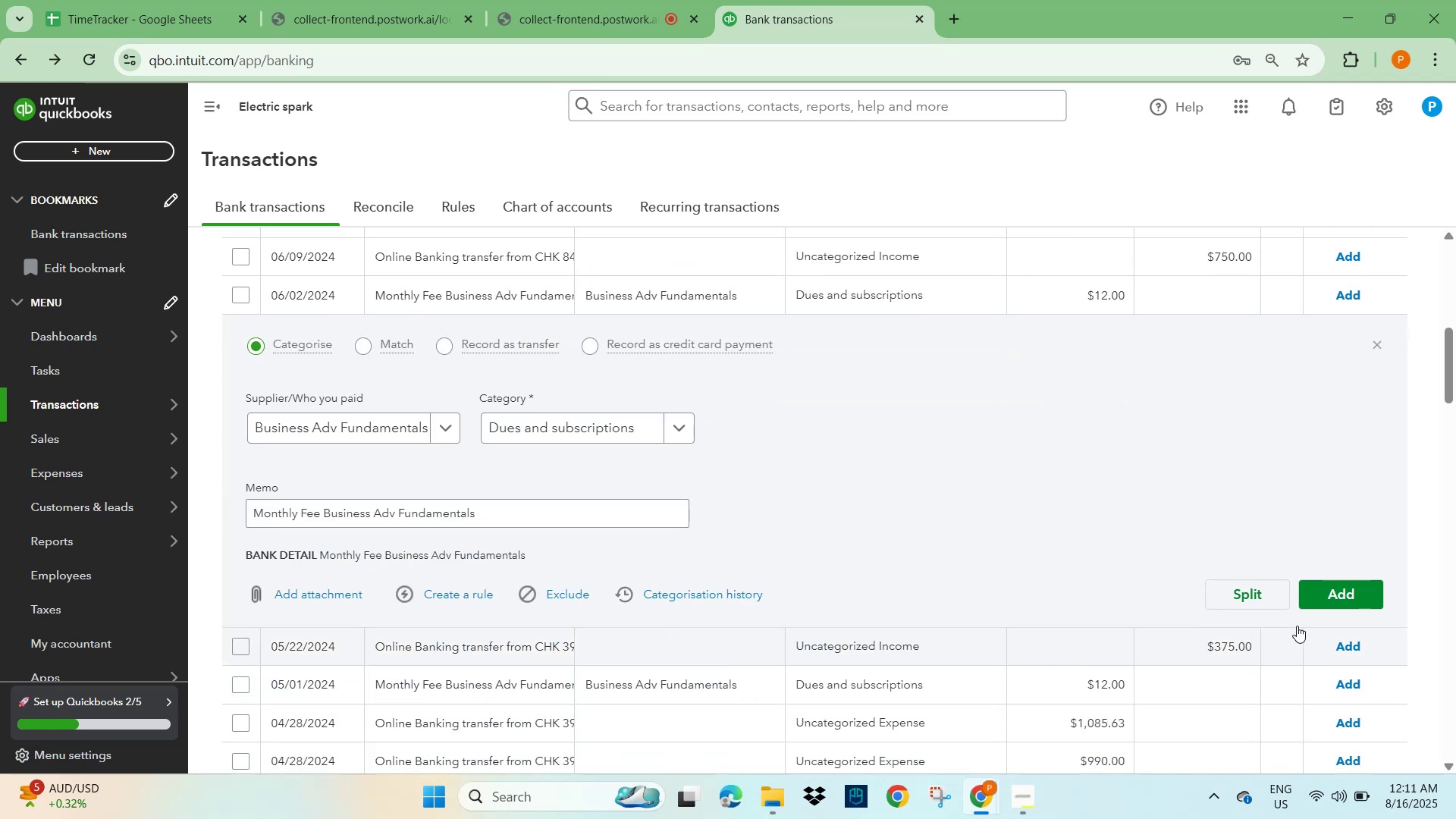 
left_click([1337, 598])
 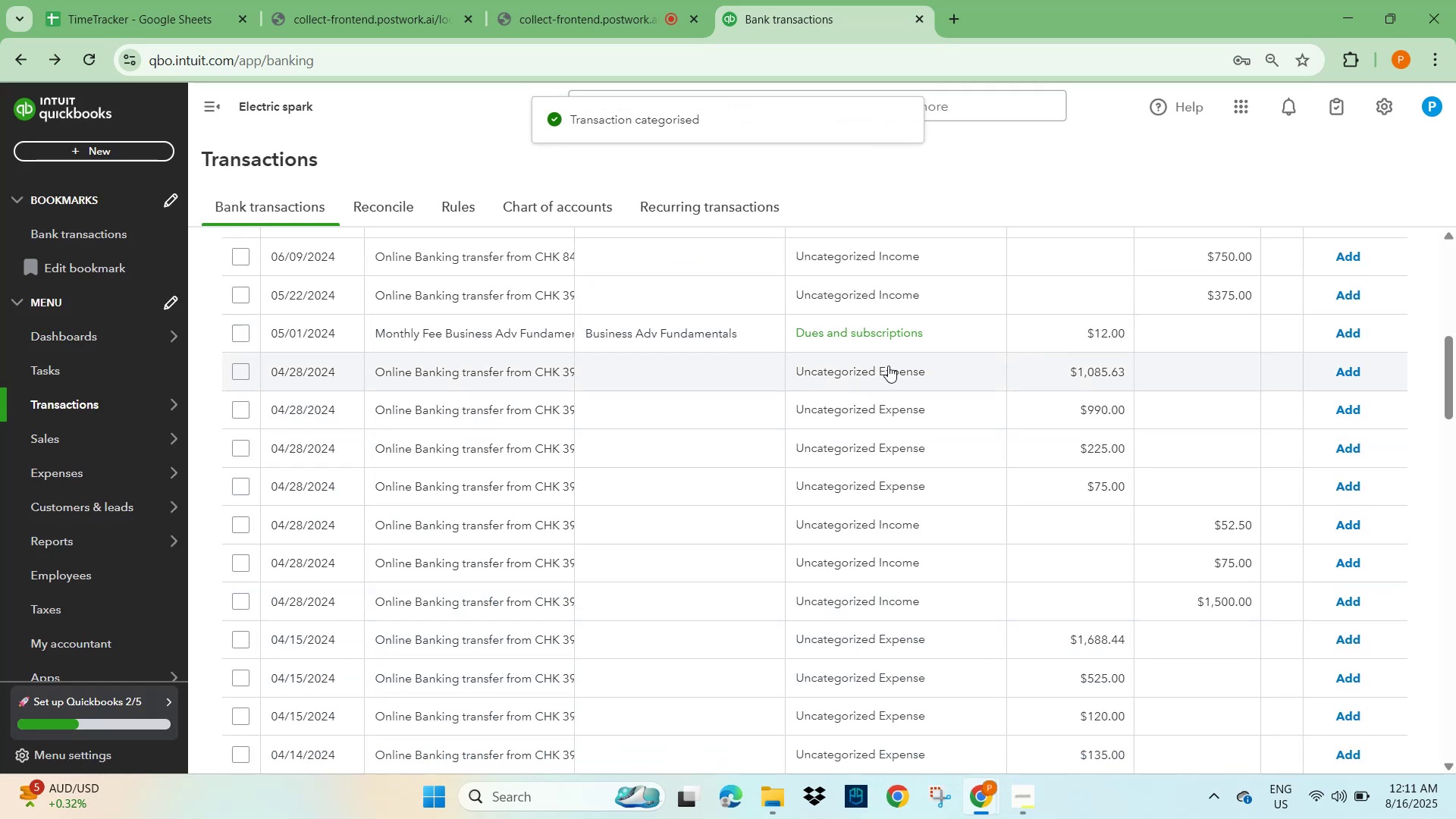 
wait(5.04)
 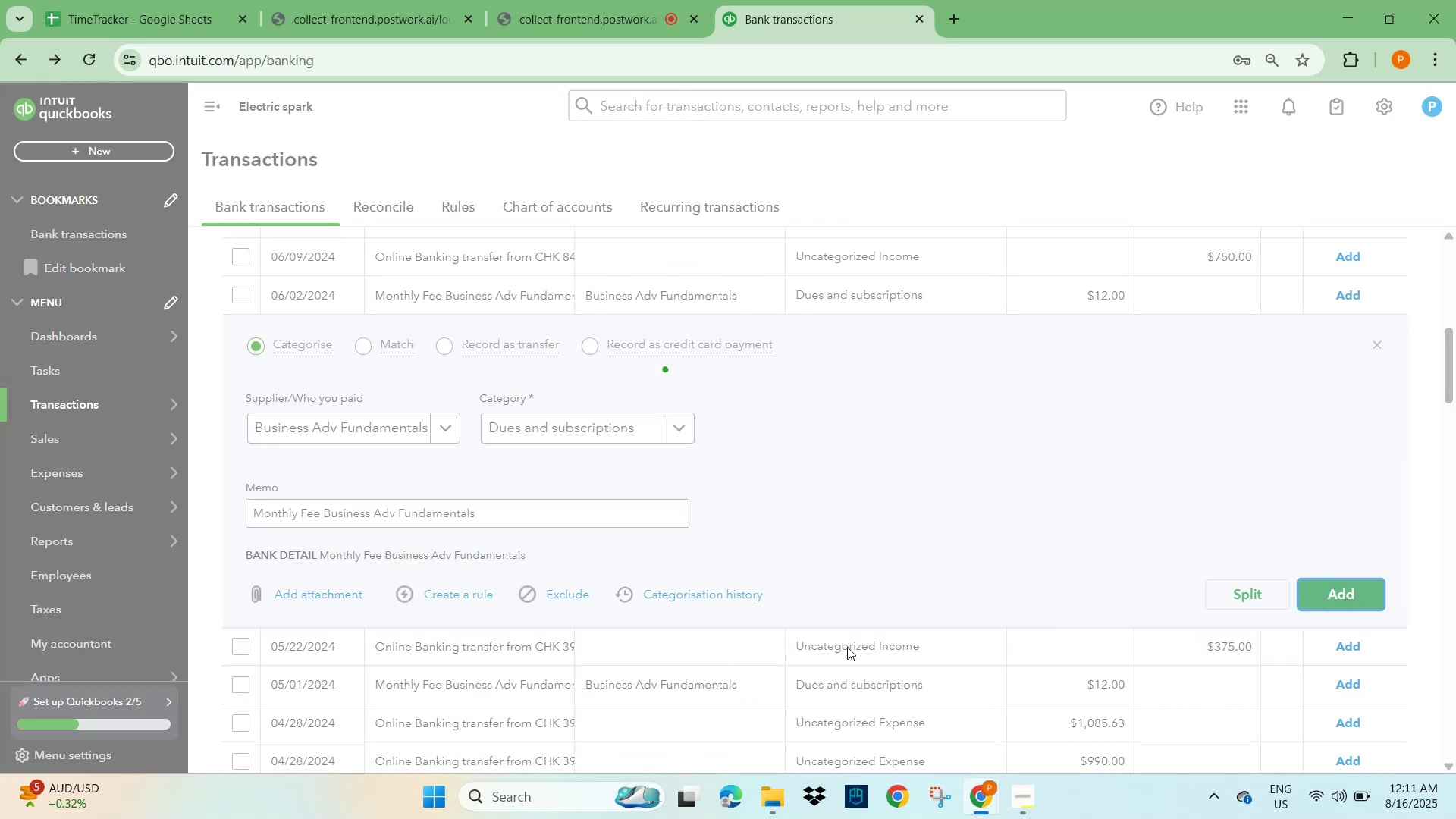 
left_click([1345, 333])
 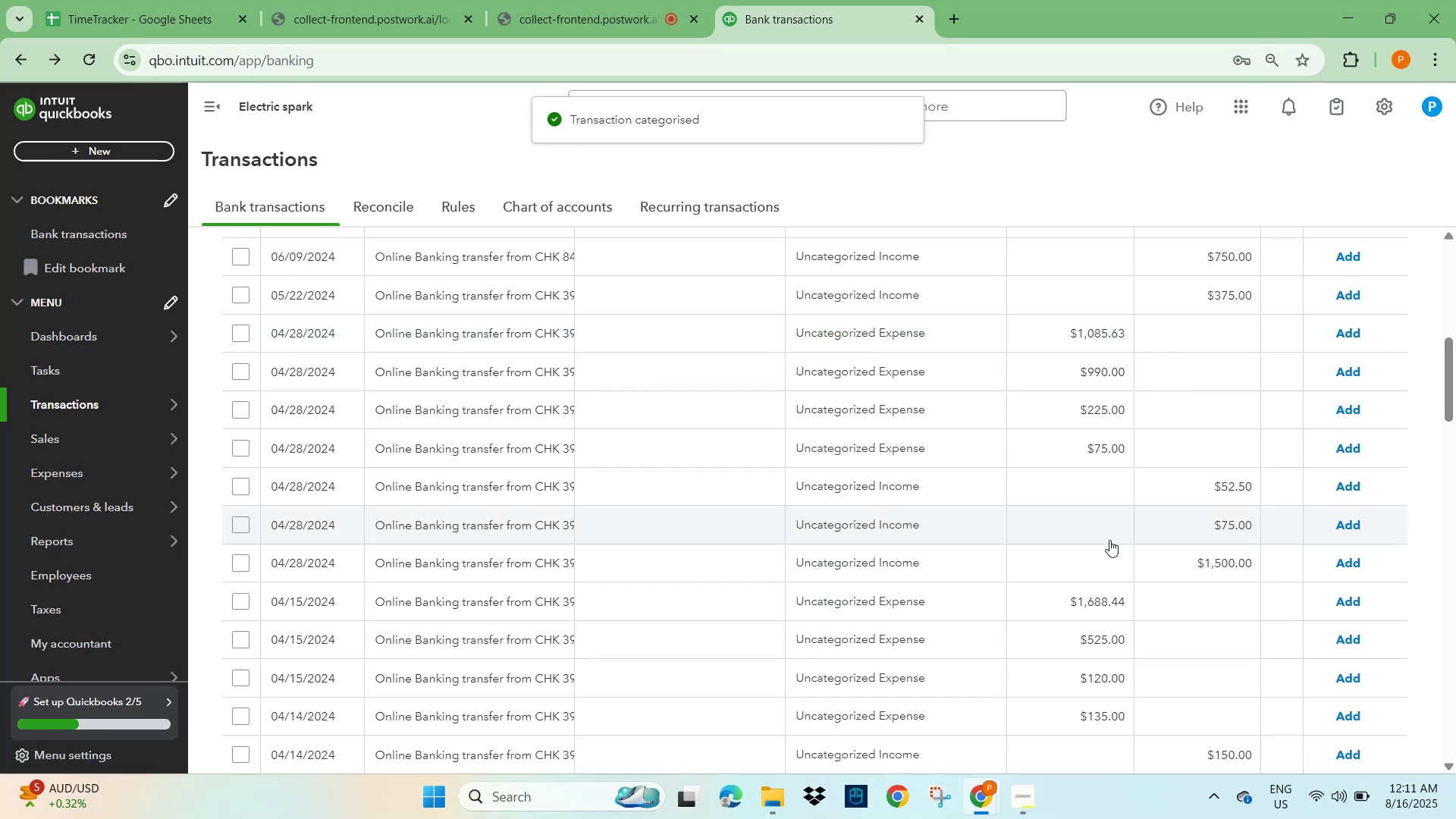 
scroll: coordinate [1072, 558], scroll_direction: down, amount: 27.0
 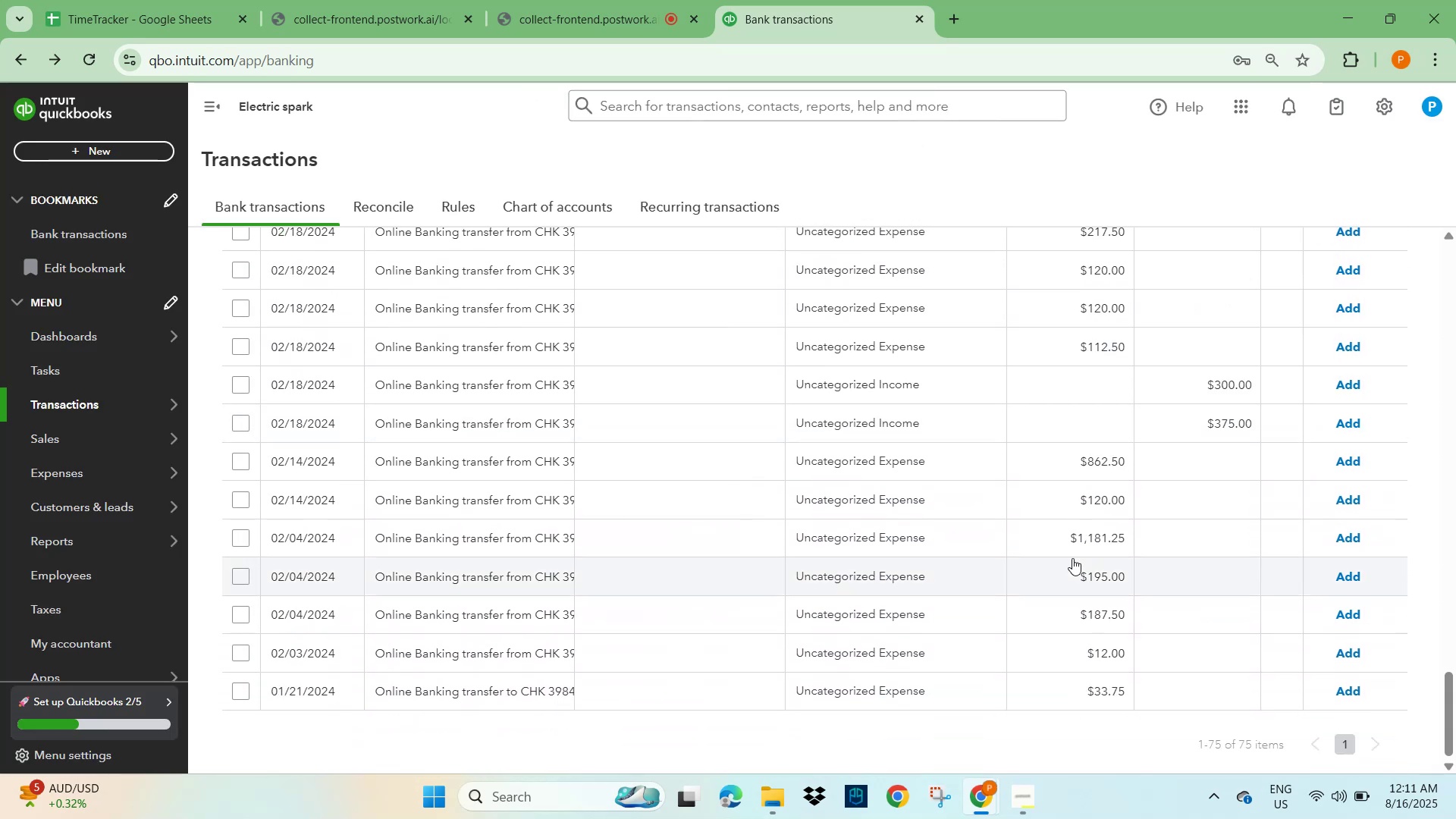 
scroll: coordinate [529, 563], scroll_direction: up, amount: 13.0
 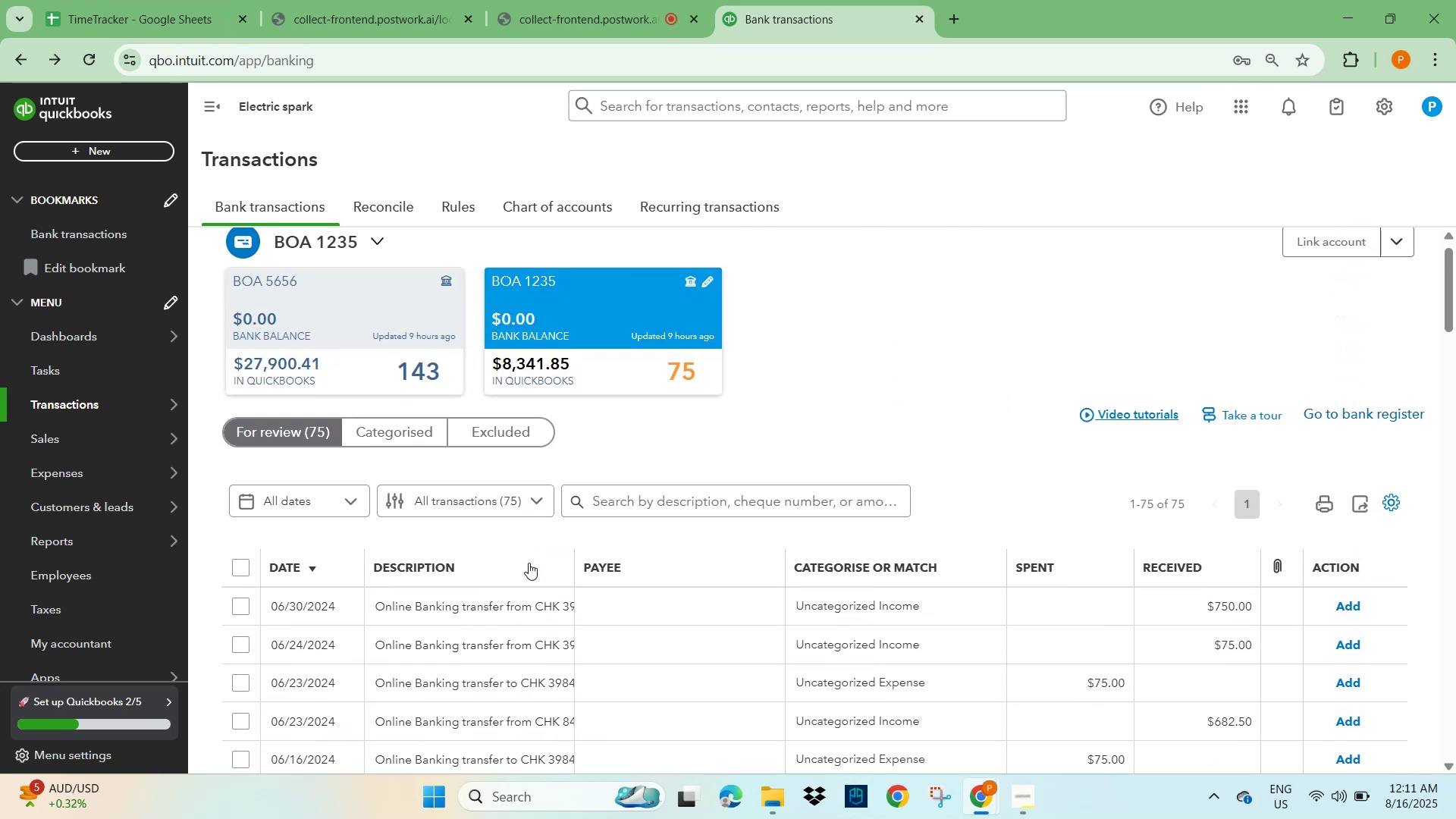 
scroll: coordinate [529, 563], scroll_direction: down, amount: 1.0
 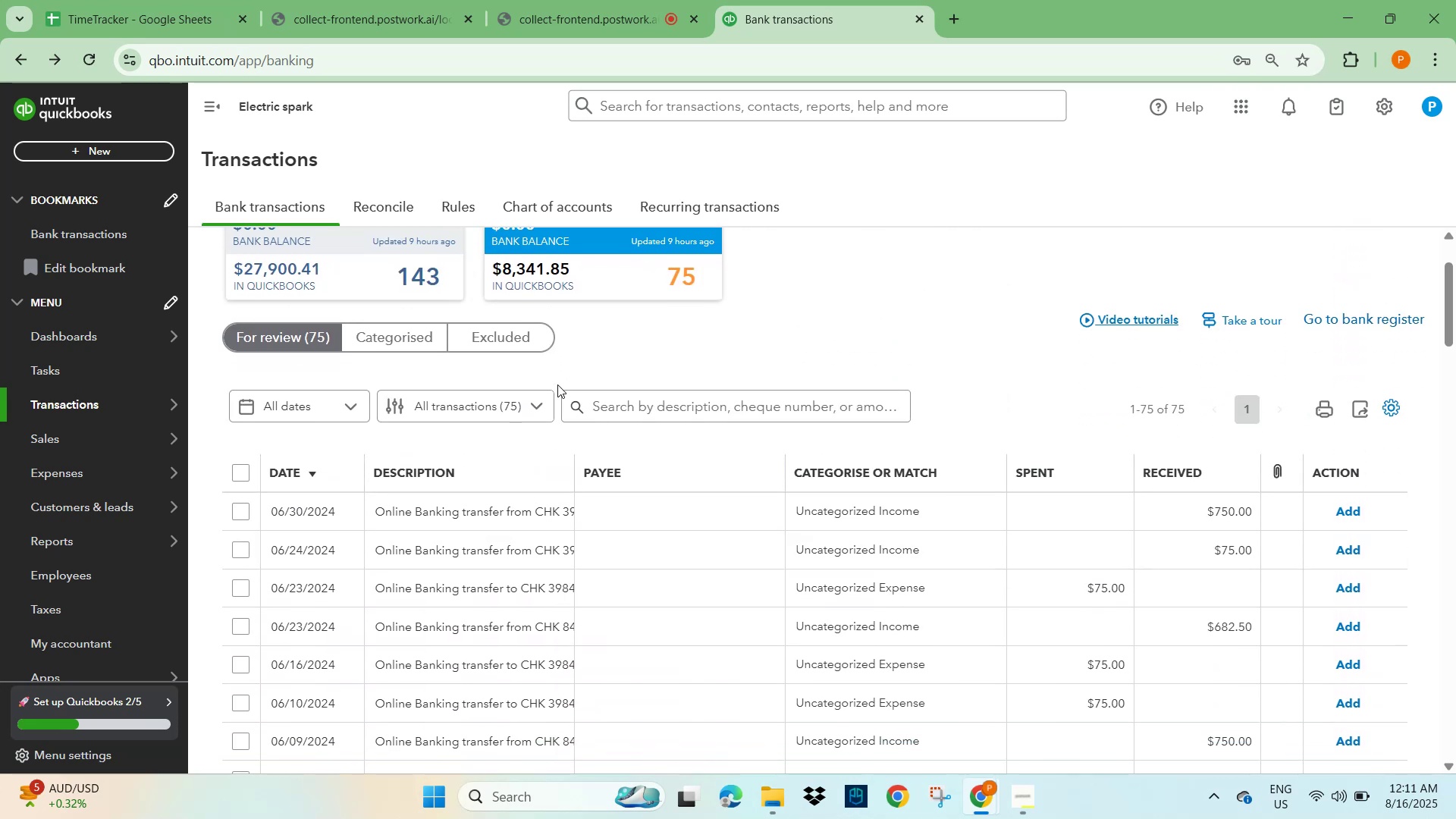 
wait(5.67)
 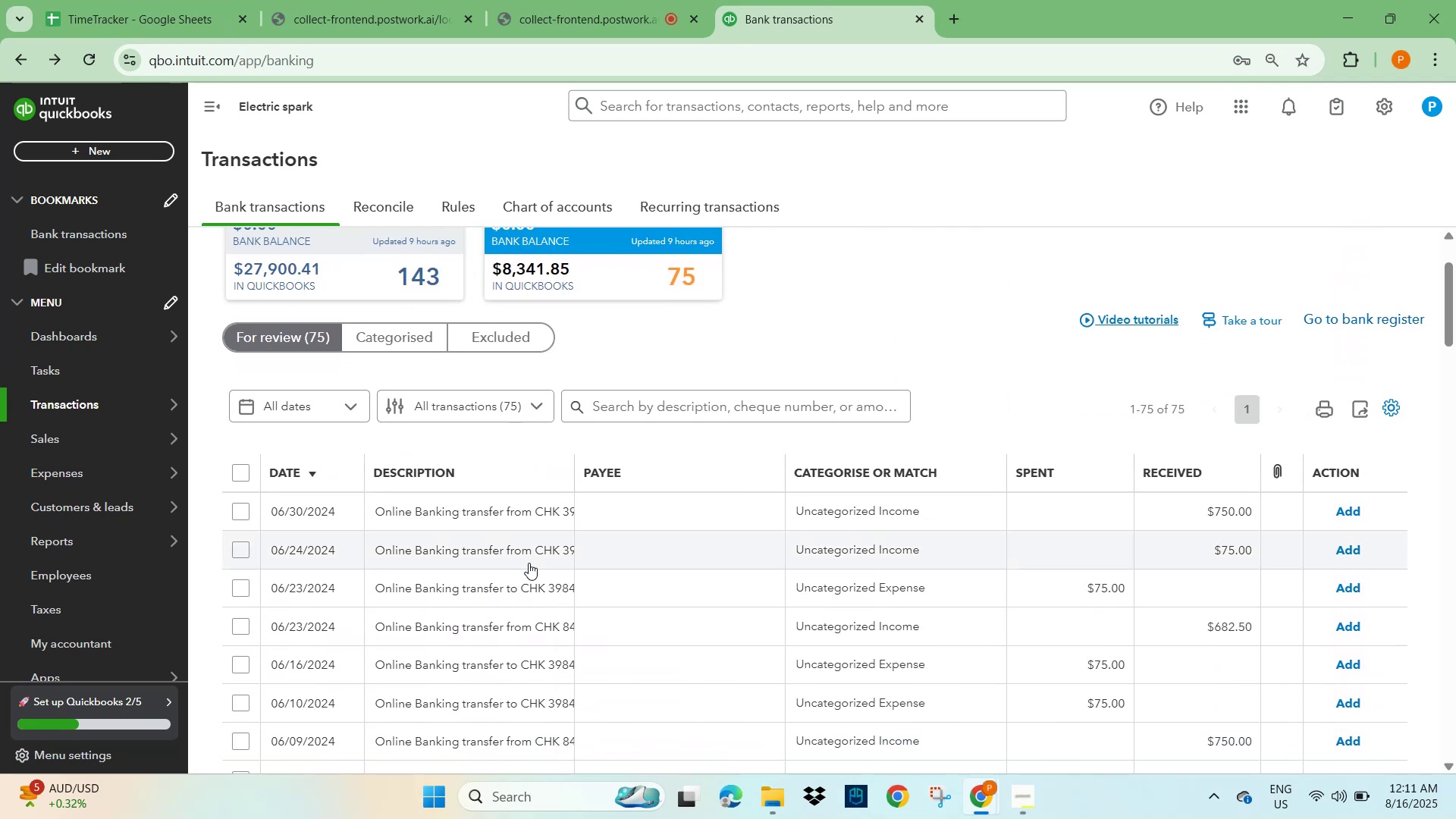 
scroll: coordinate [444, 361], scroll_direction: up, amount: 2.0
 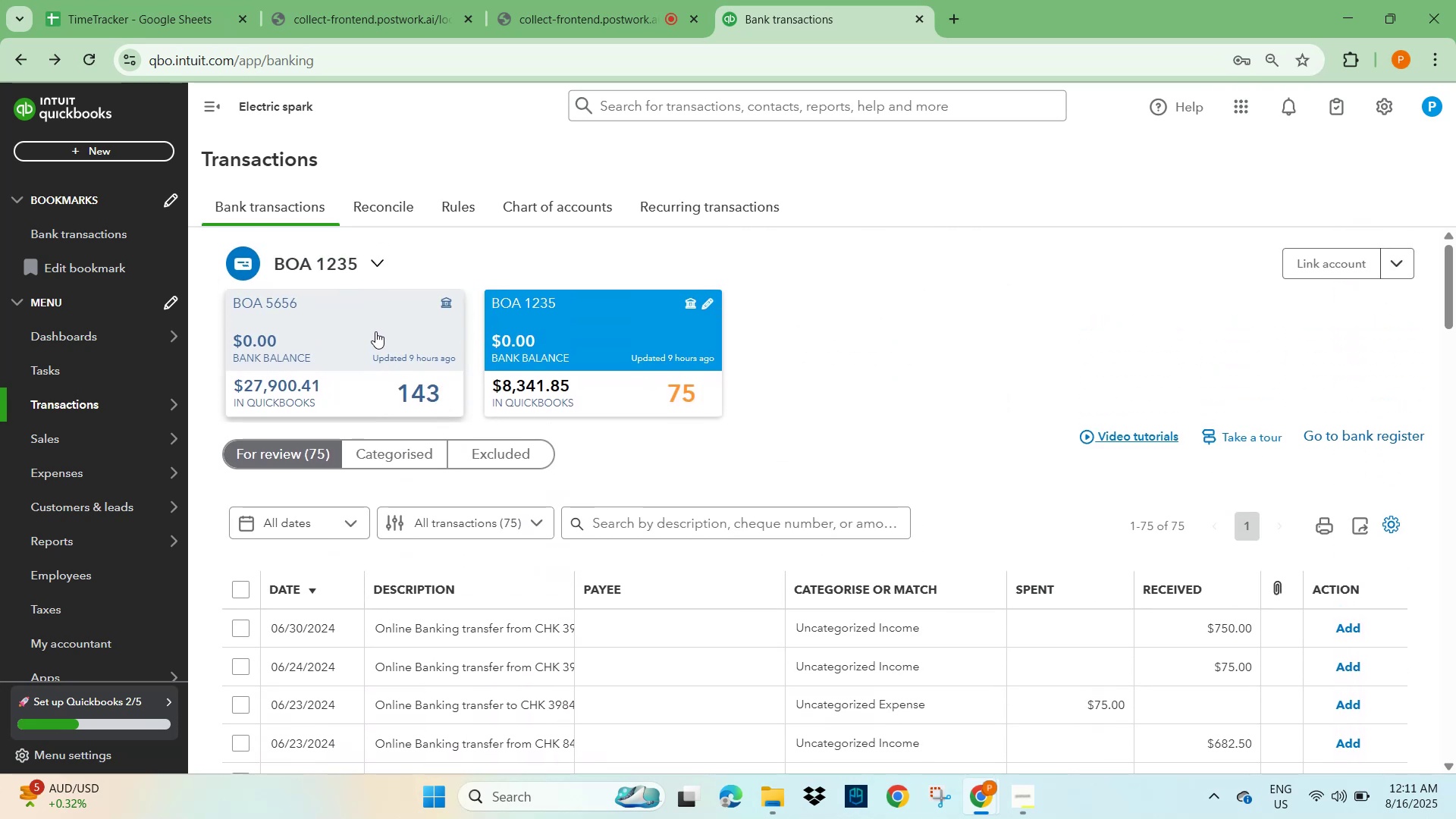 
left_click([375, 331])
 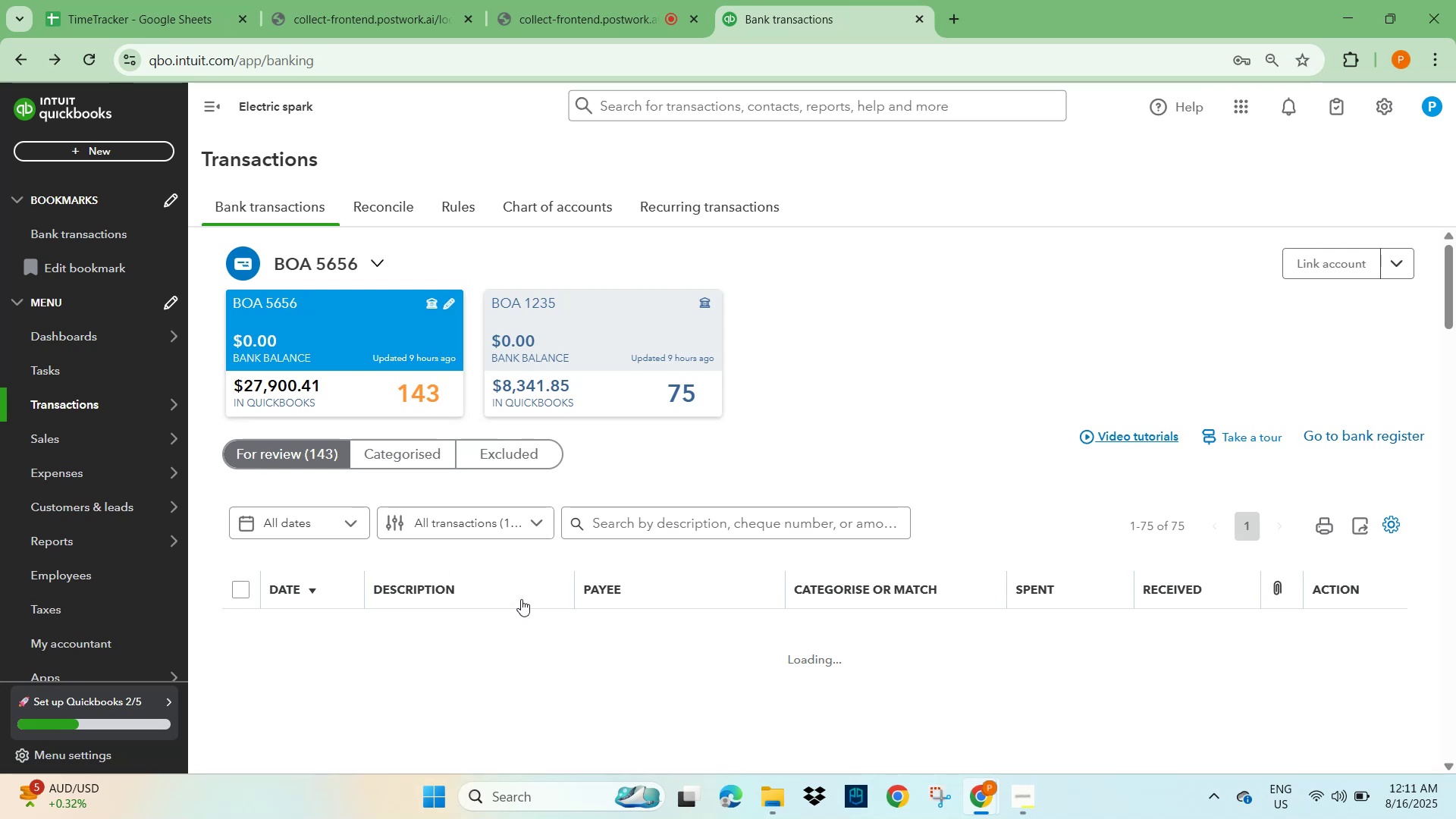 
scroll: coordinate [412, 451], scroll_direction: down, amount: 5.0
 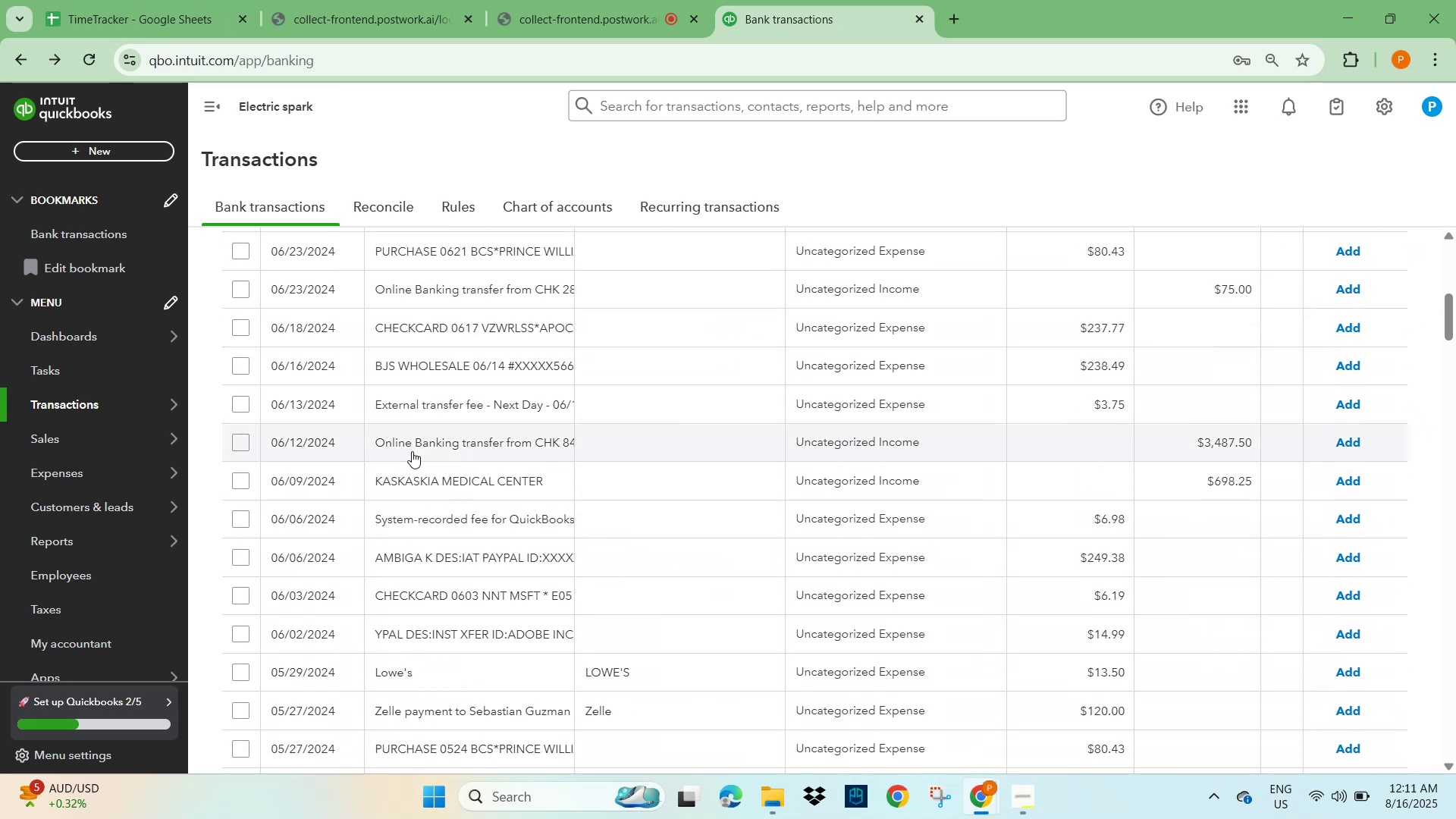 
scroll: coordinate [412, 451], scroll_direction: up, amount: 5.0
 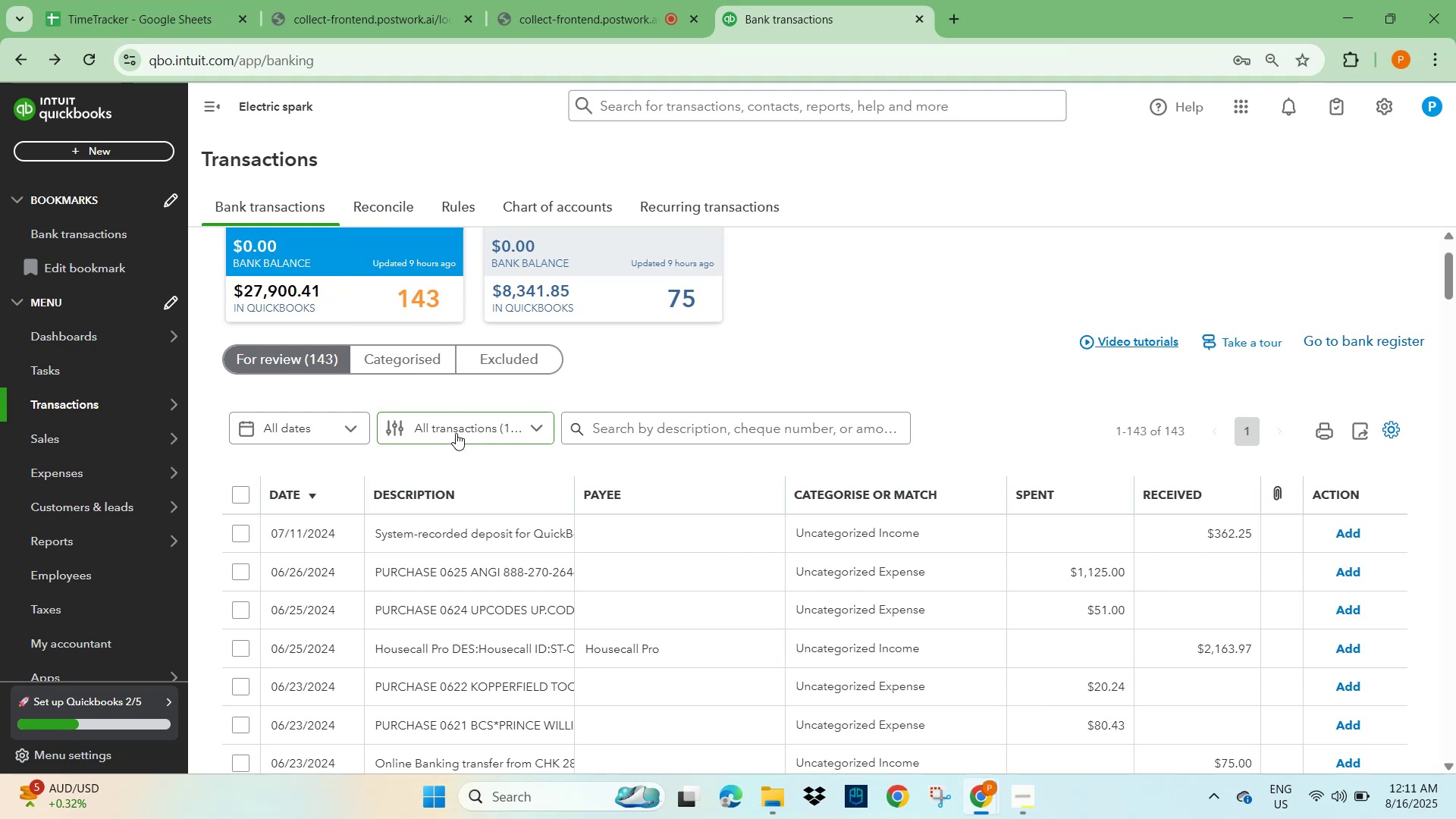 
left_click([456, 432])
 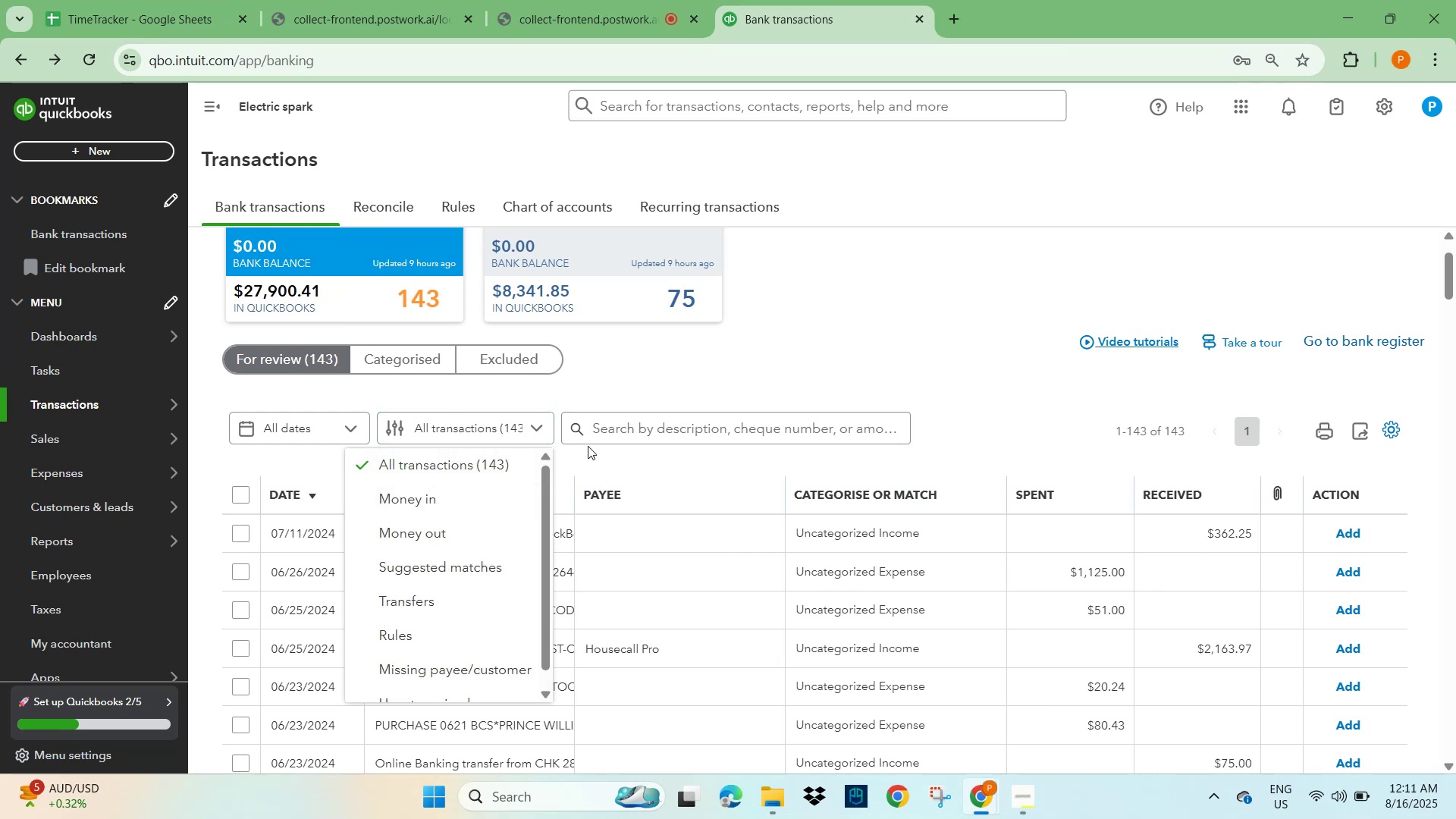 
left_click([405, 364])
 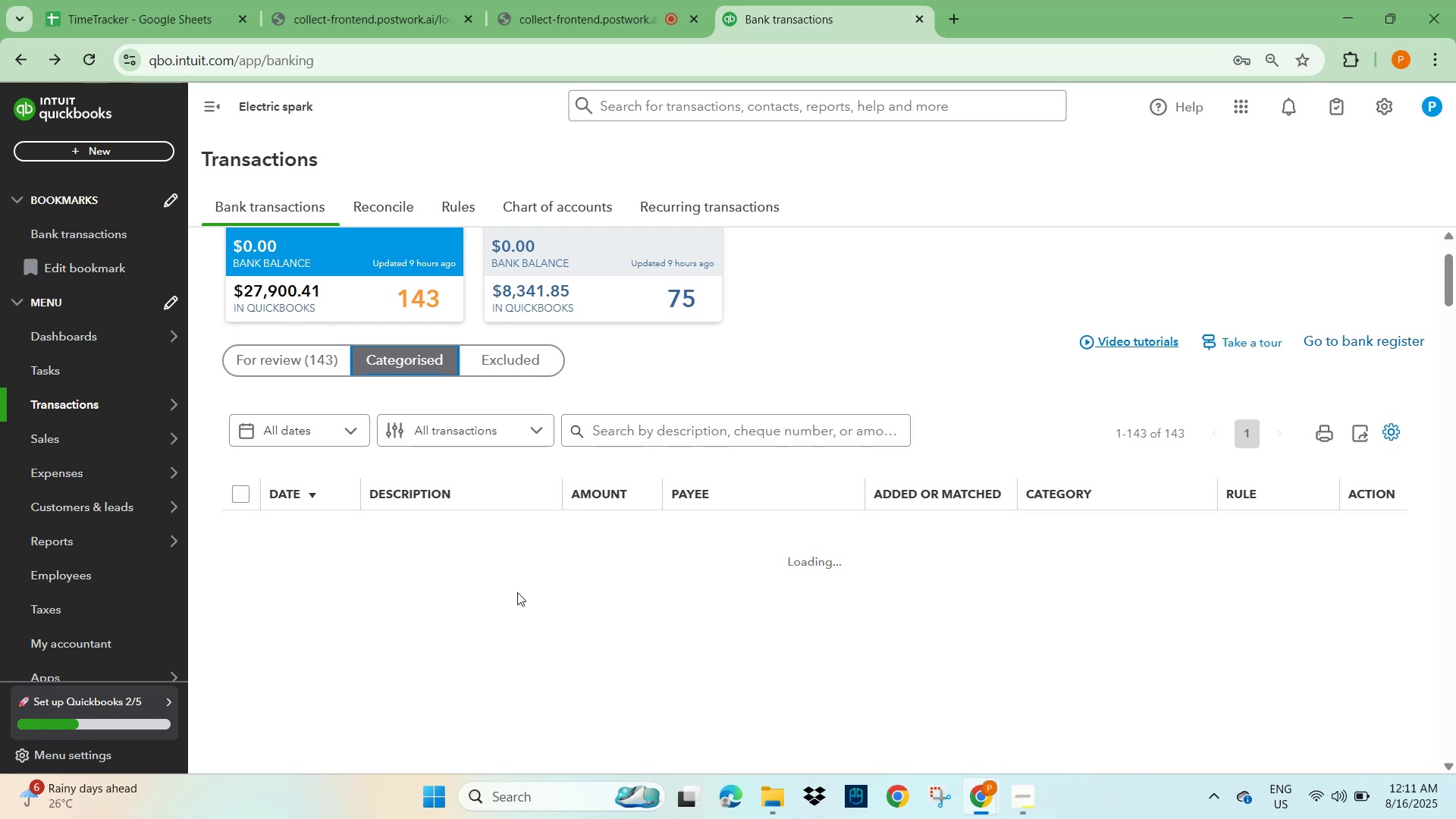 
wait(14.41)
 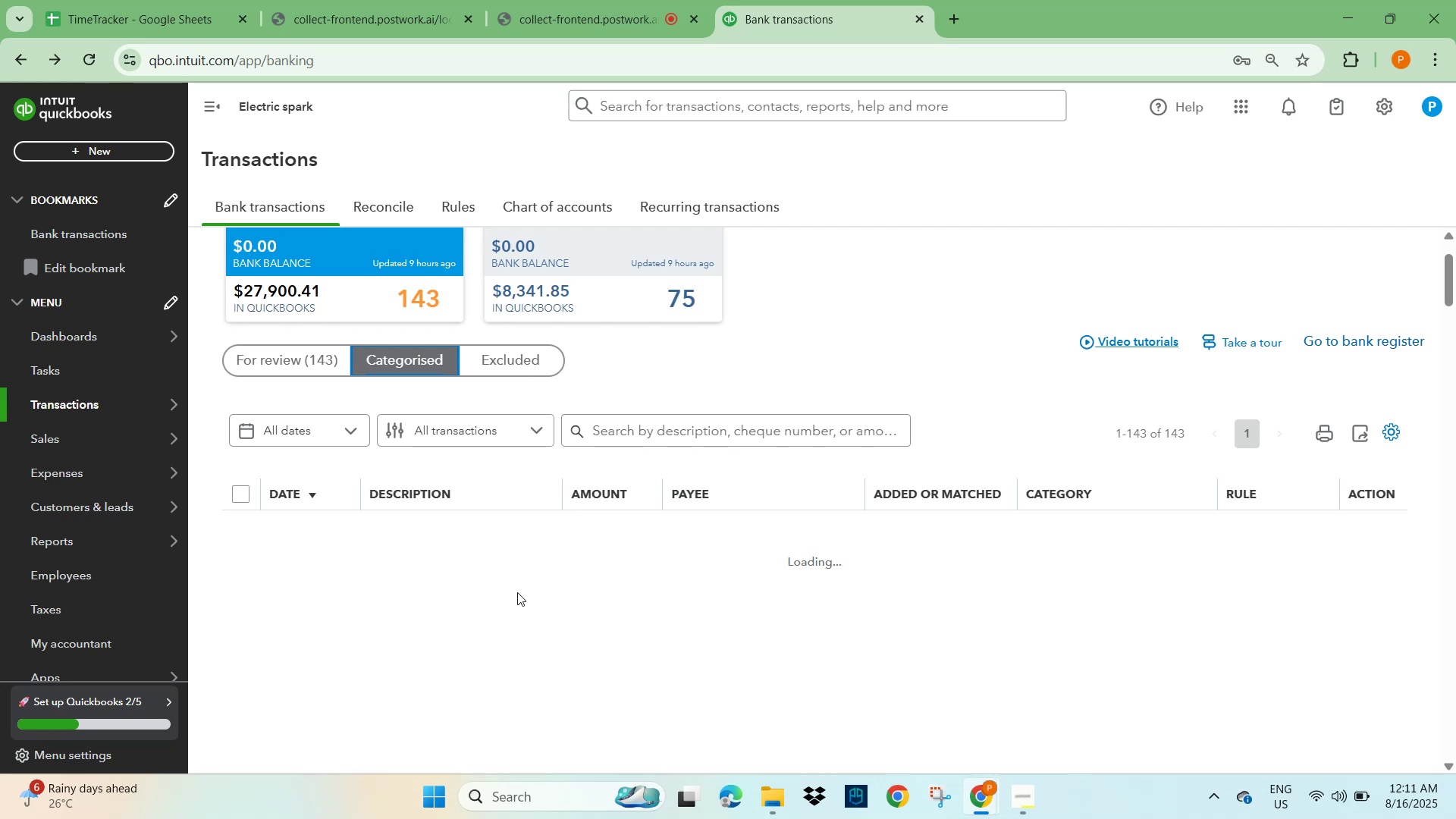 
scroll: coordinate [329, 570], scroll_direction: down, amount: 14.0
 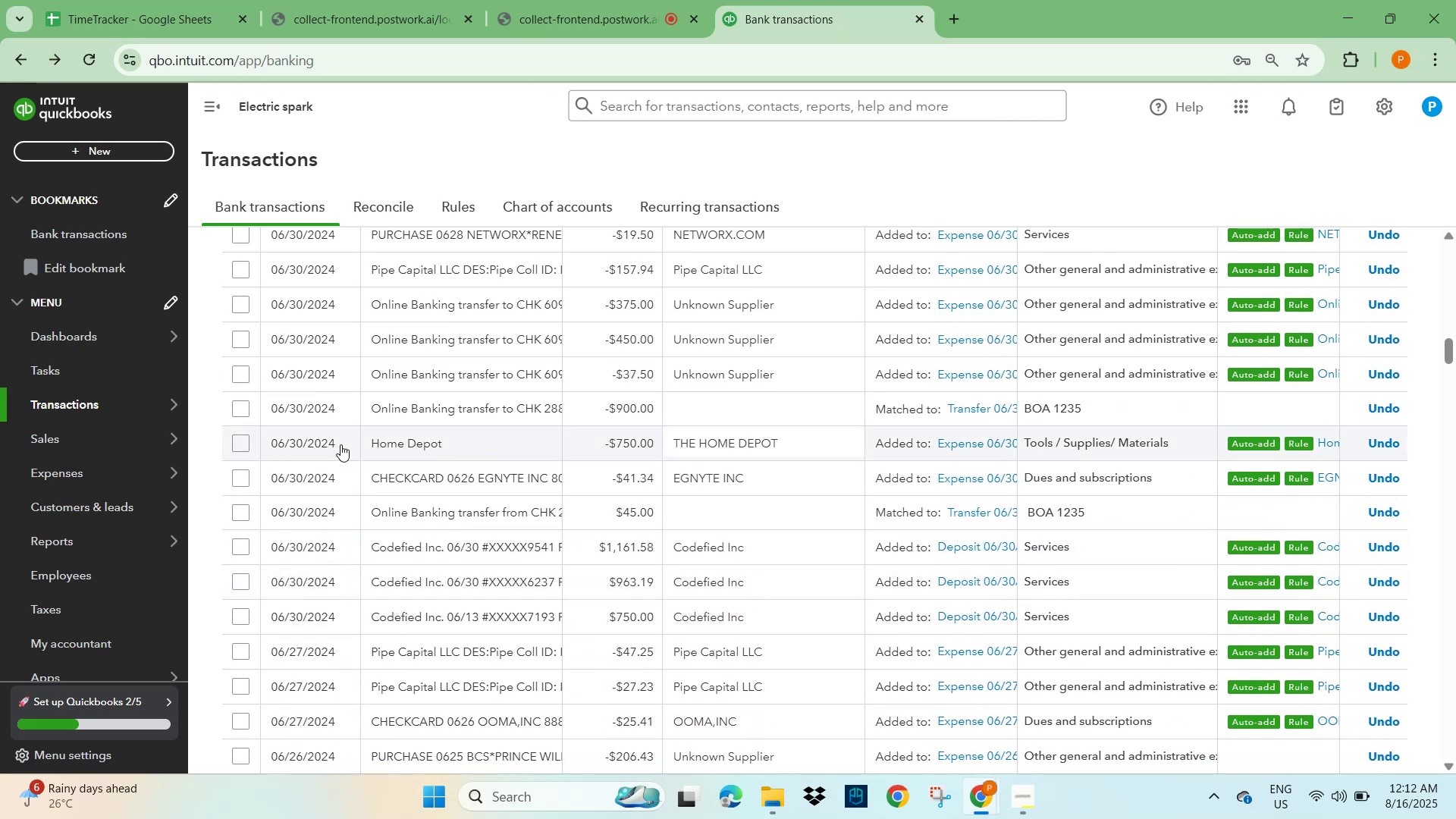 
wait(13.58)
 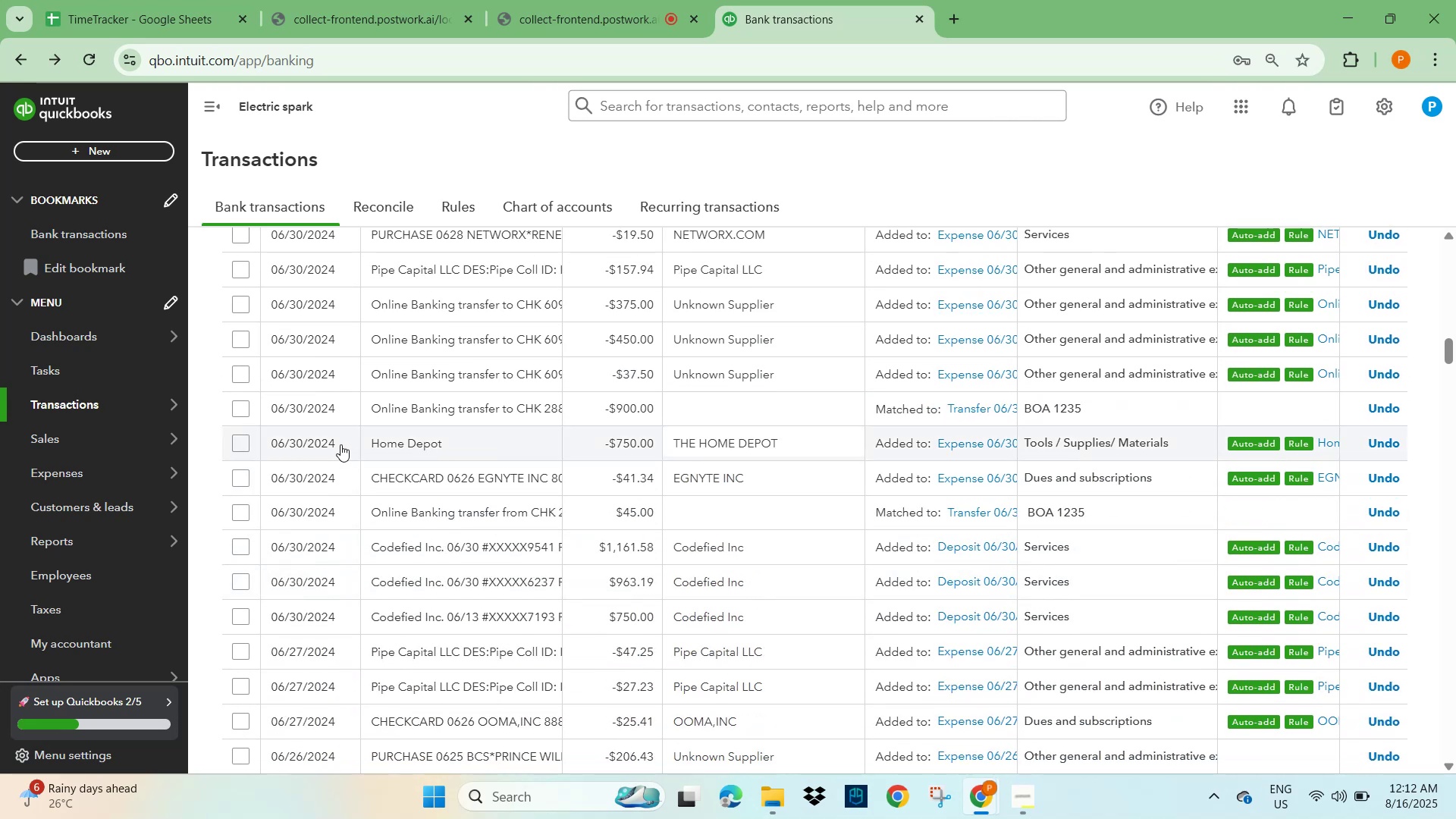 
scroll: coordinate [497, 400], scroll_direction: up, amount: 24.0
 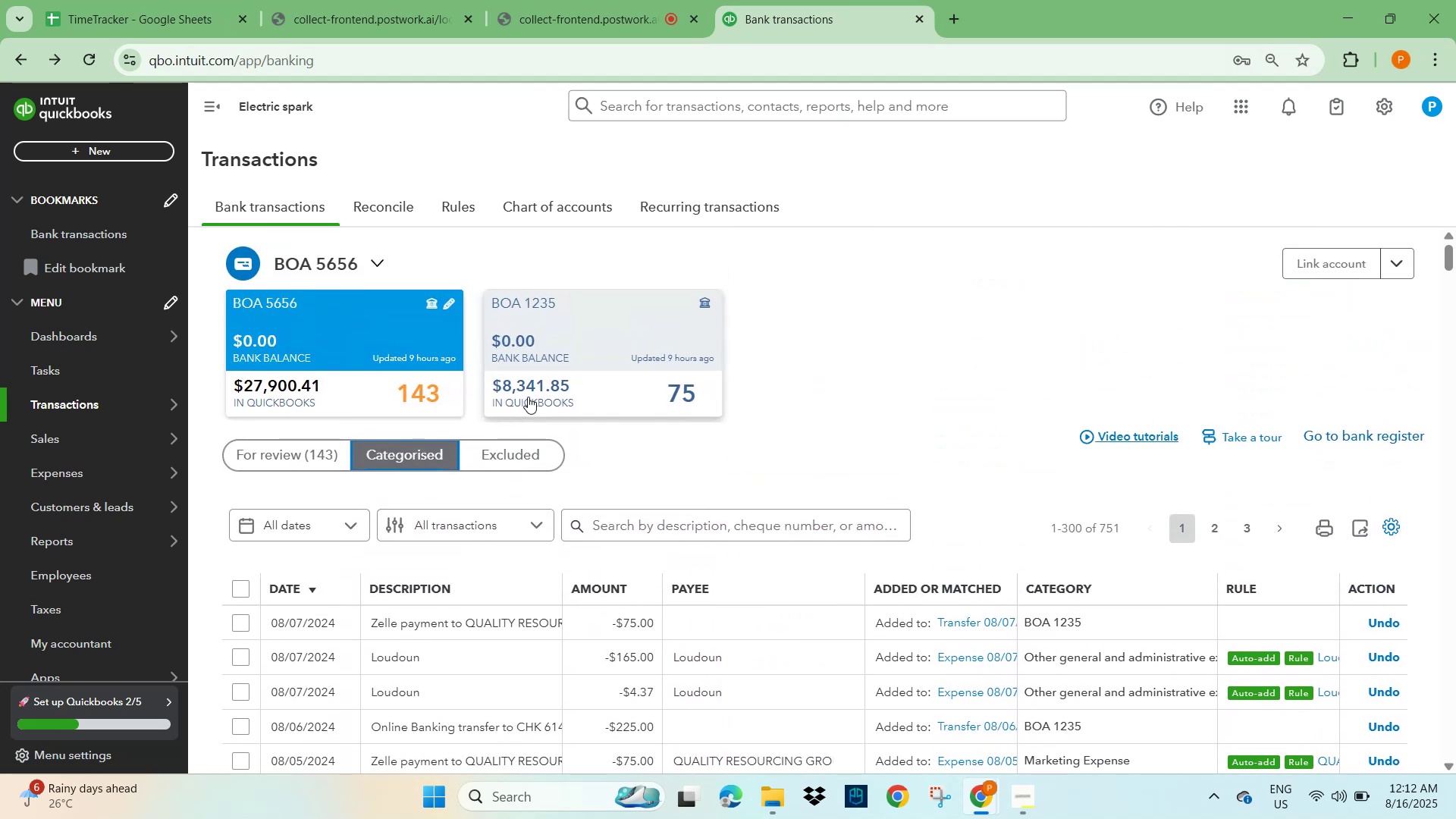 
left_click([585, 359])
 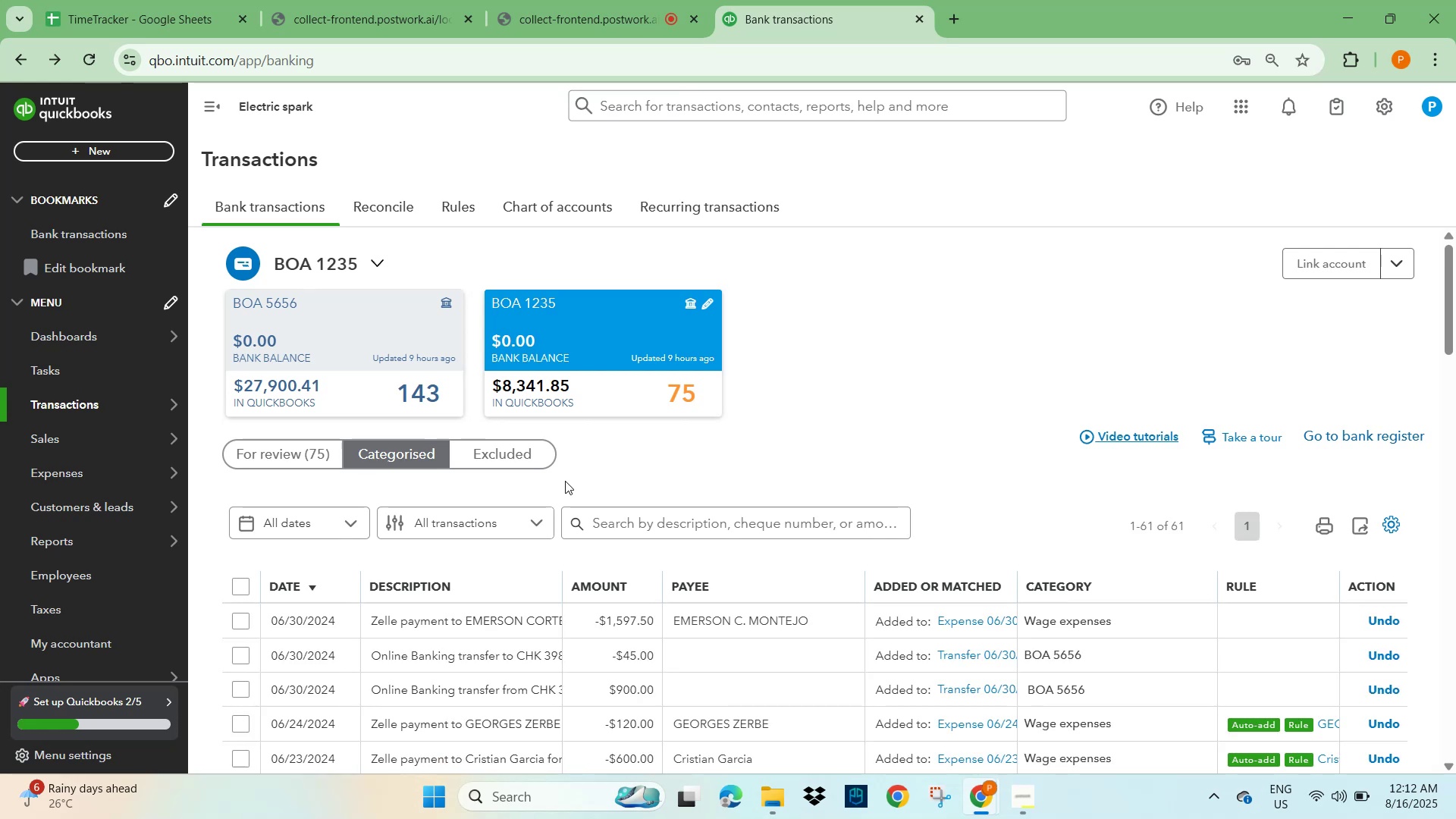 
wait(13.46)
 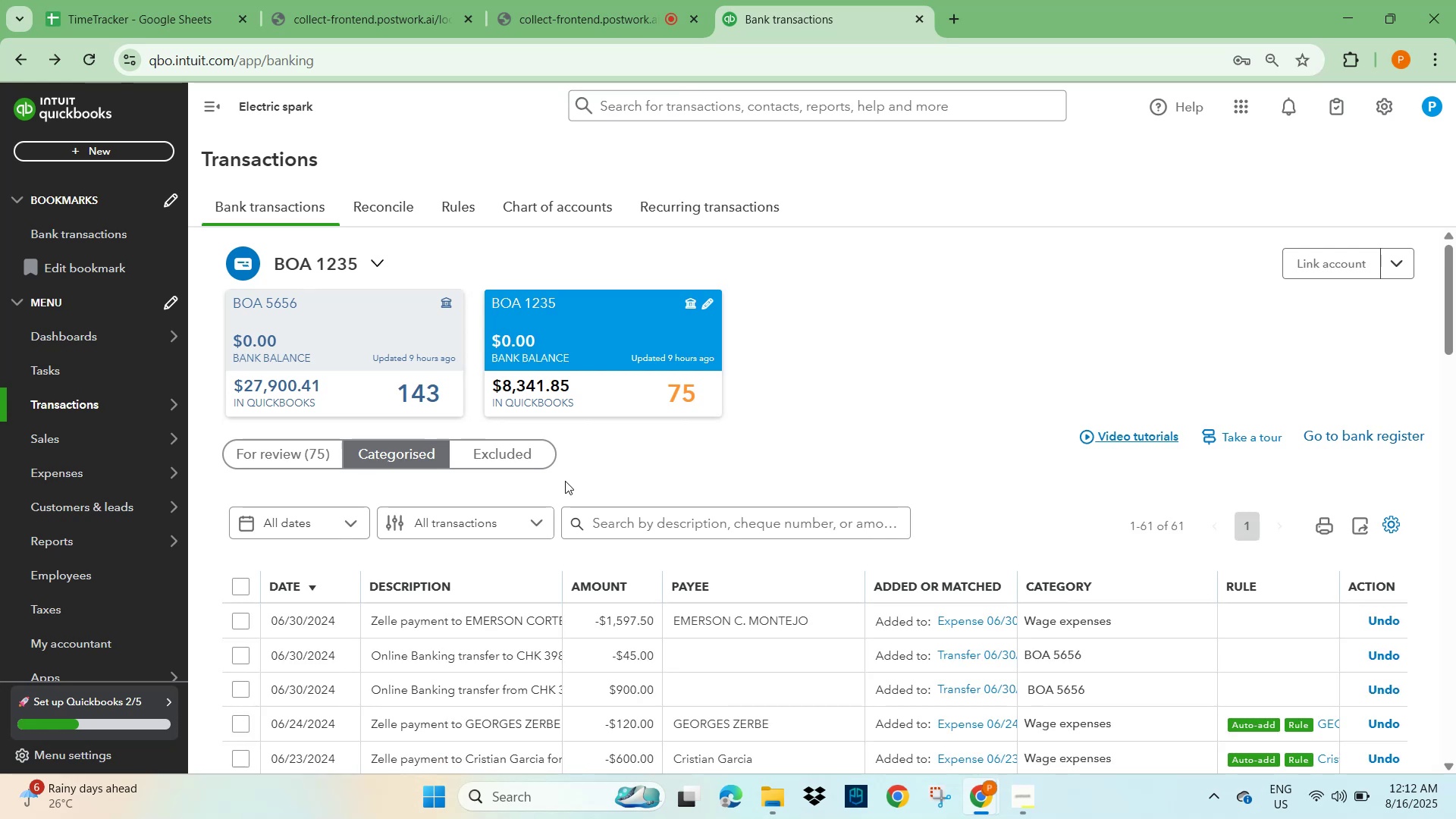 
scroll: coordinate [625, 457], scroll_direction: down, amount: 2.0
 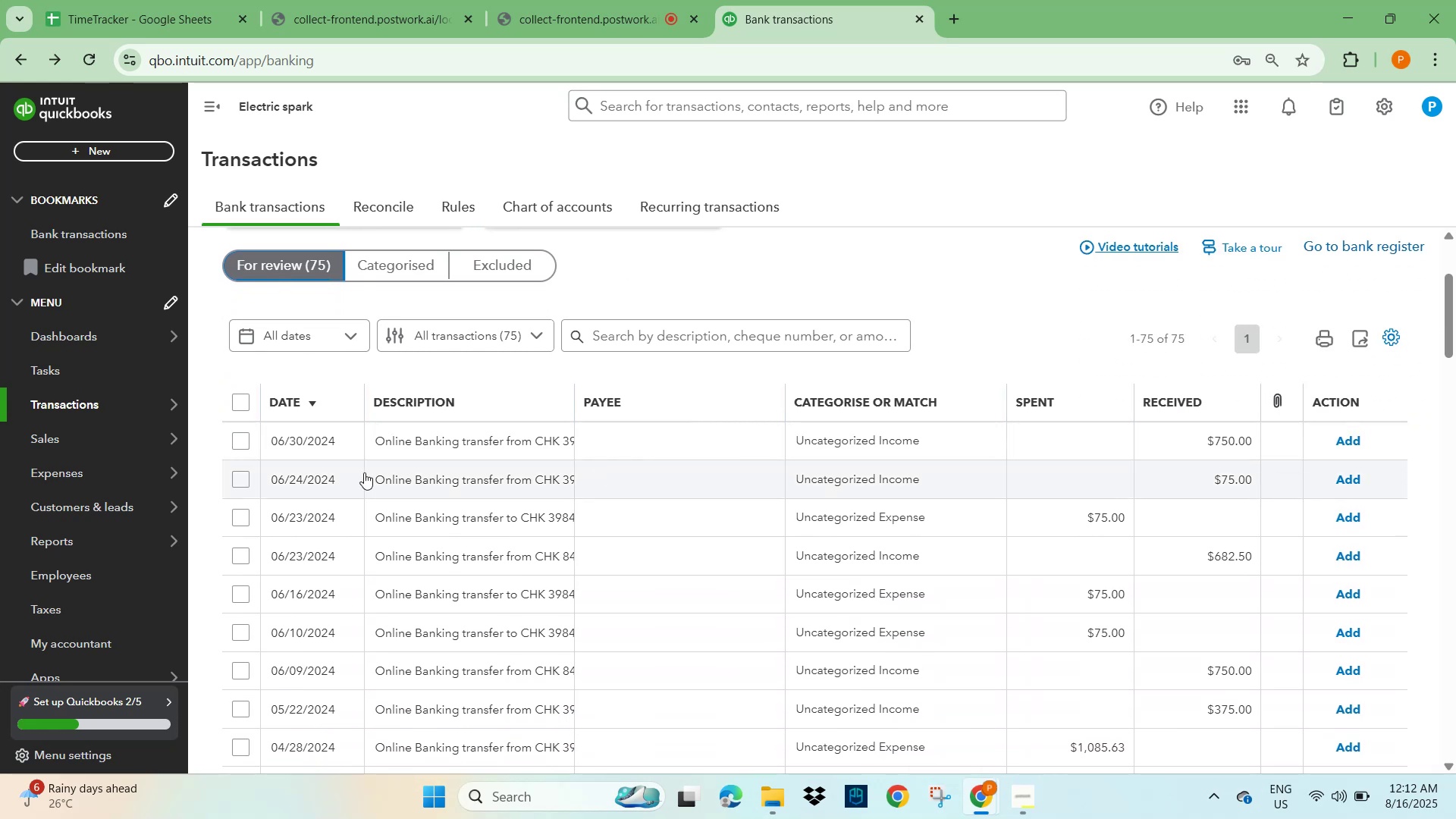 
wait(5.14)
 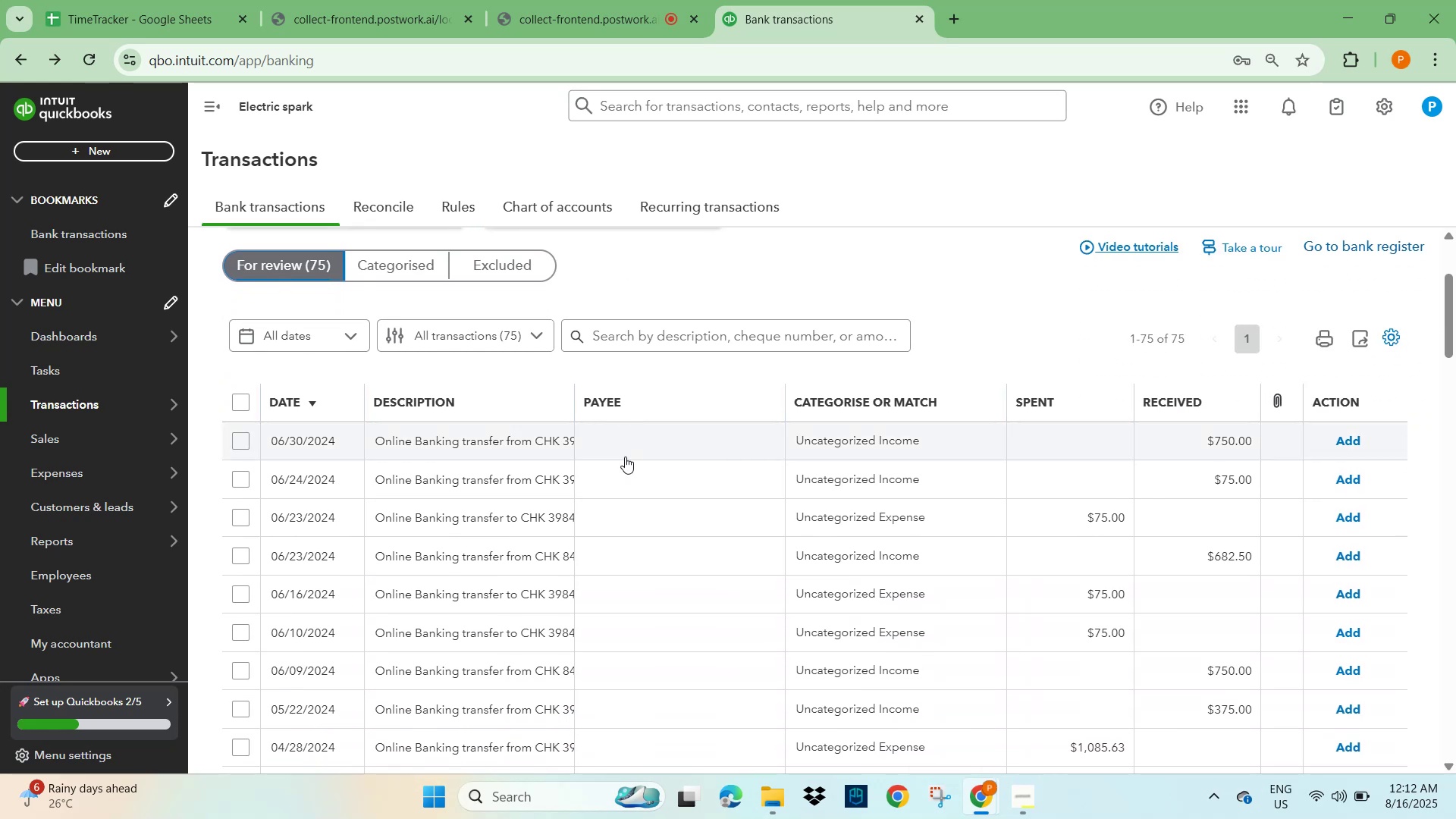 
scroll: coordinate [437, 330], scroll_direction: up, amount: 2.0
 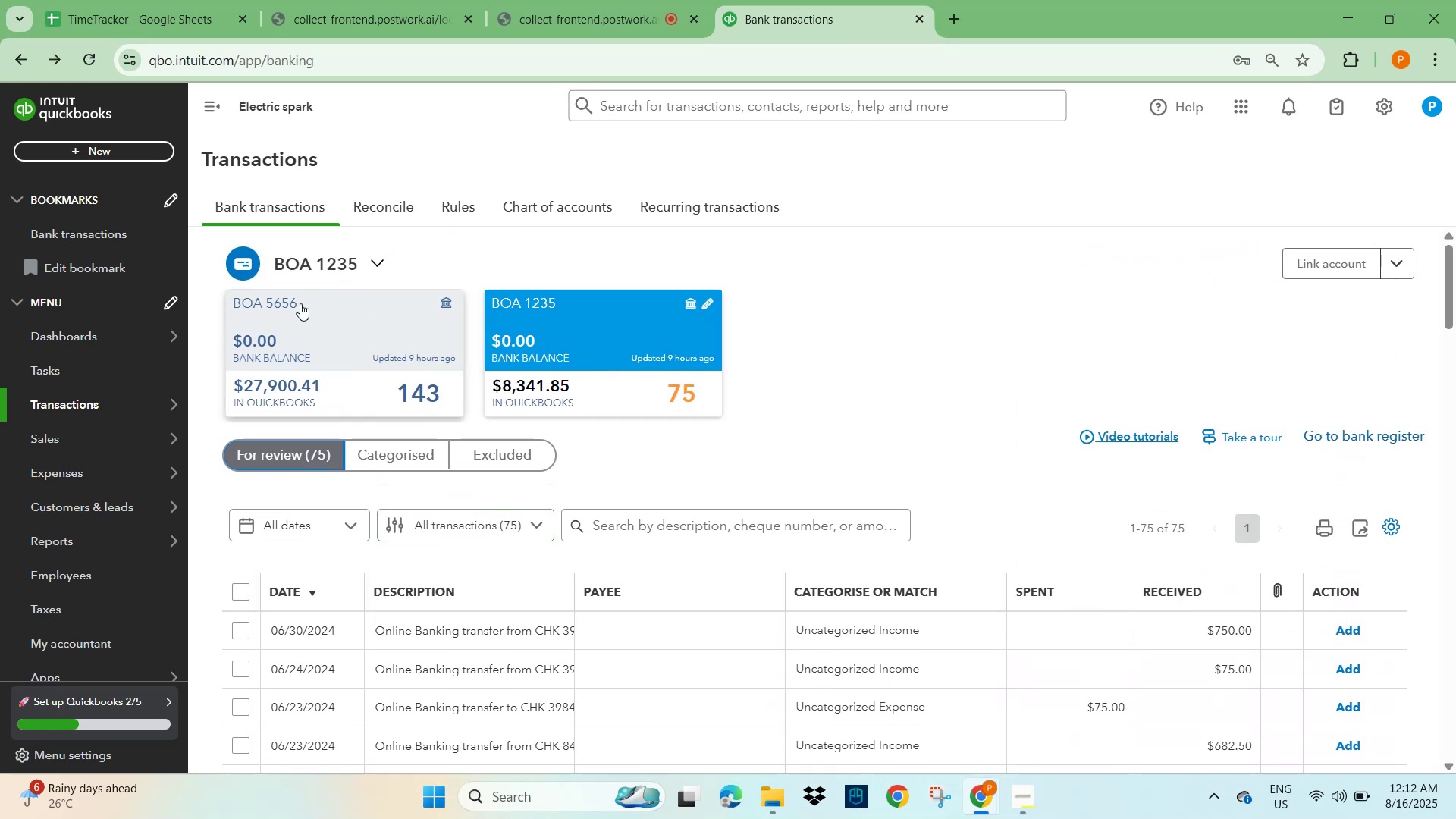 
left_click([297, 339])
 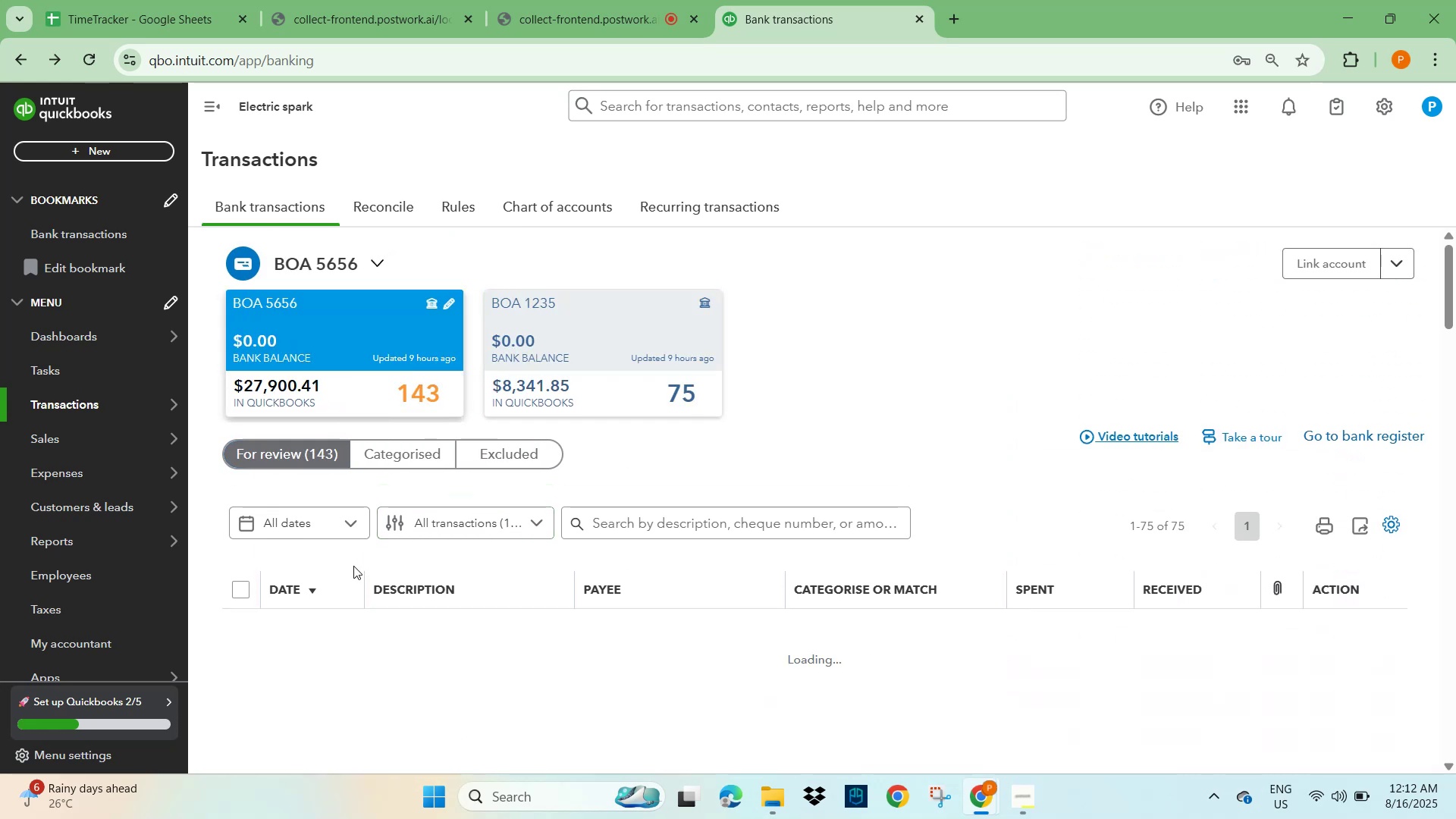 
scroll: coordinate [353, 566], scroll_direction: down, amount: 4.0
 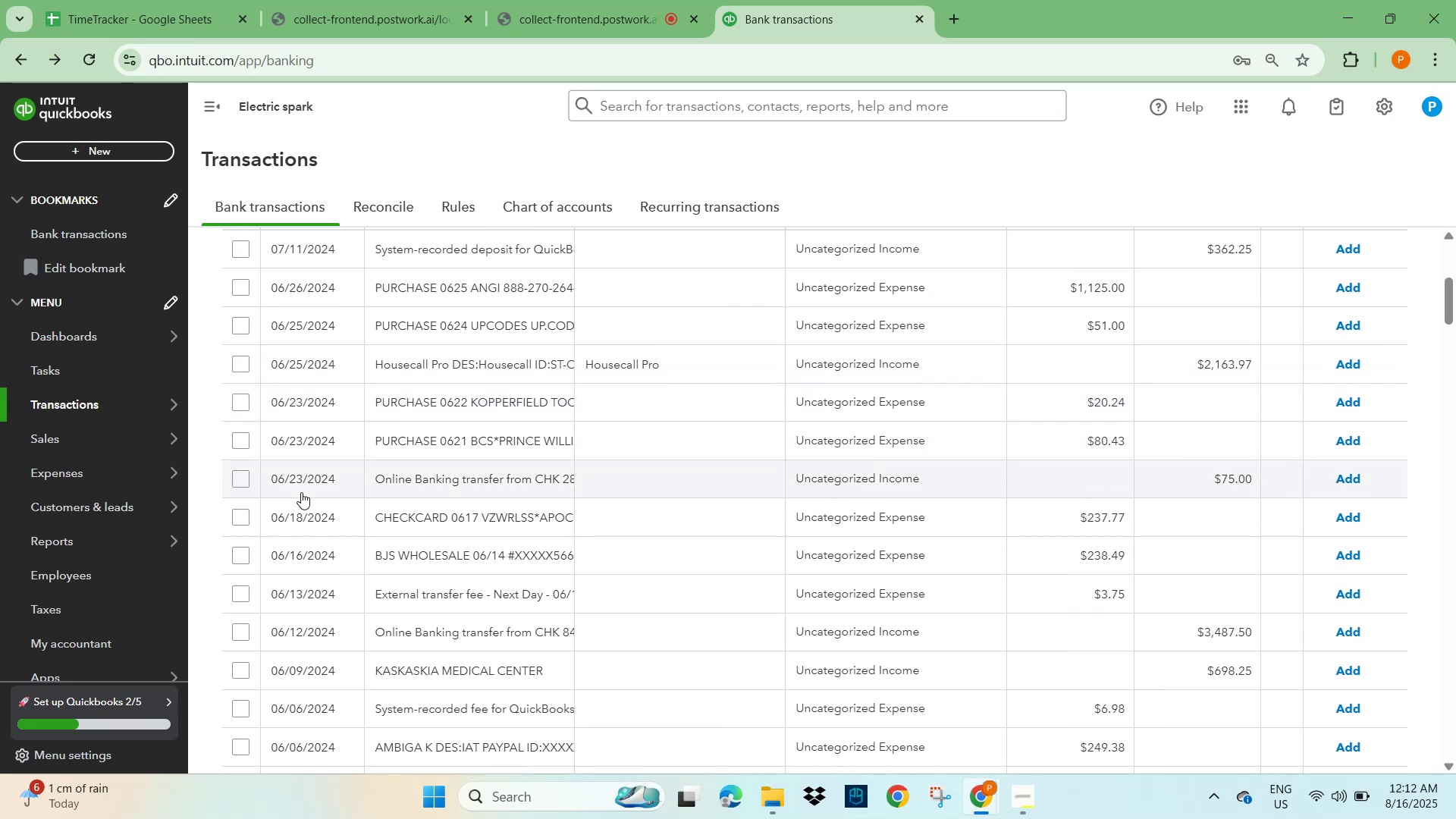 
wait(10.79)
 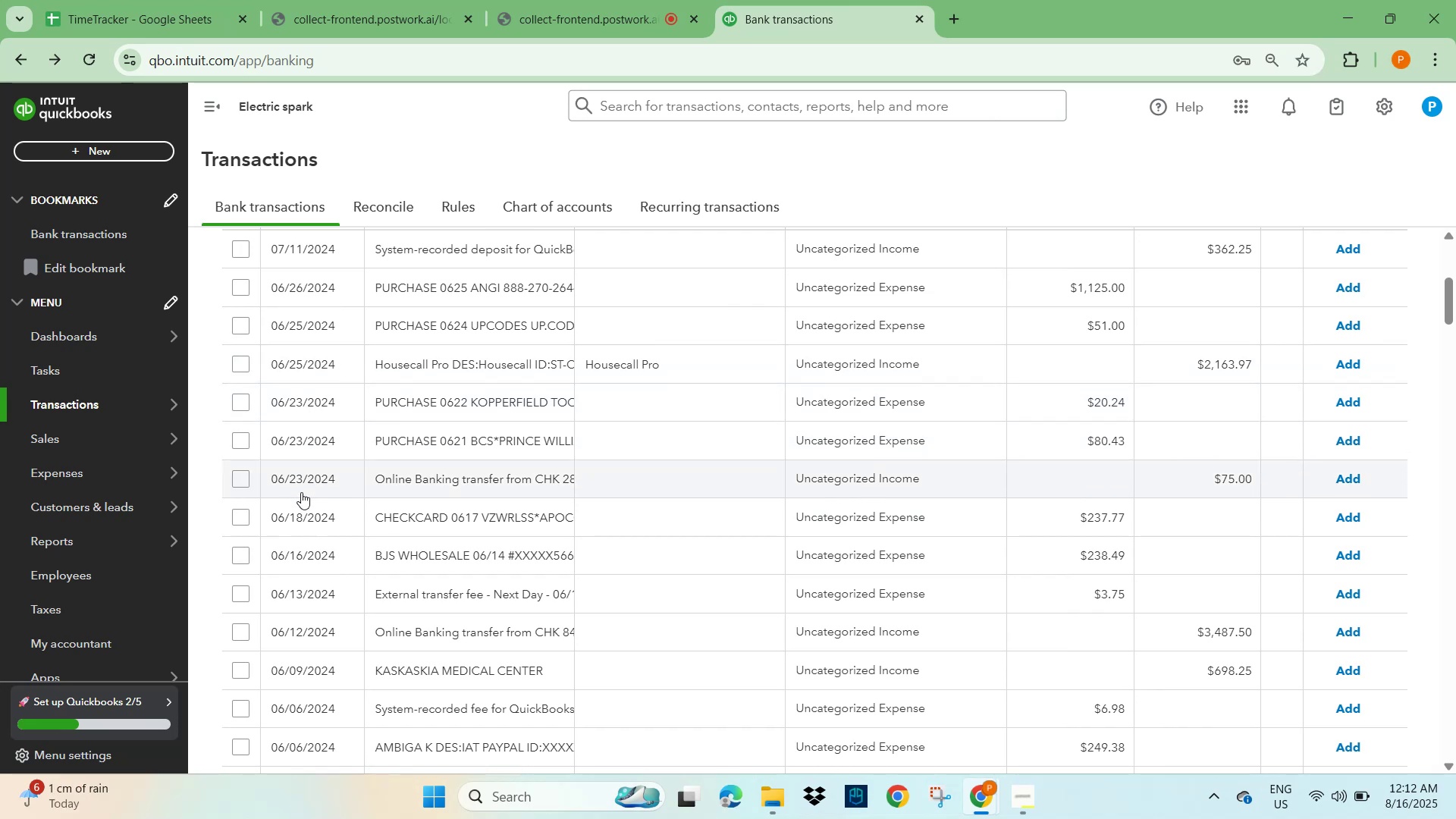 
left_click([479, 477])
 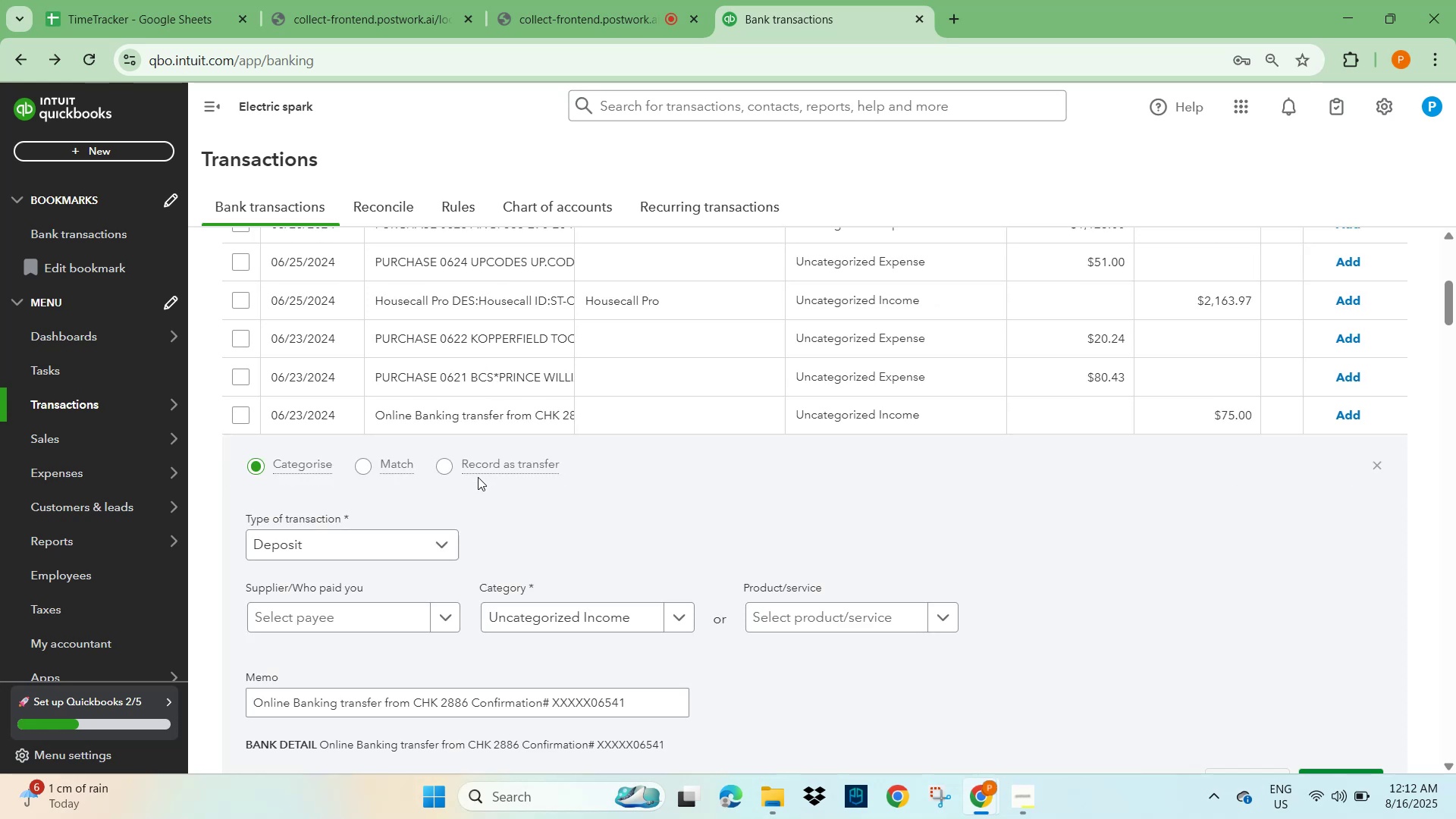 
left_click([451, 460])
 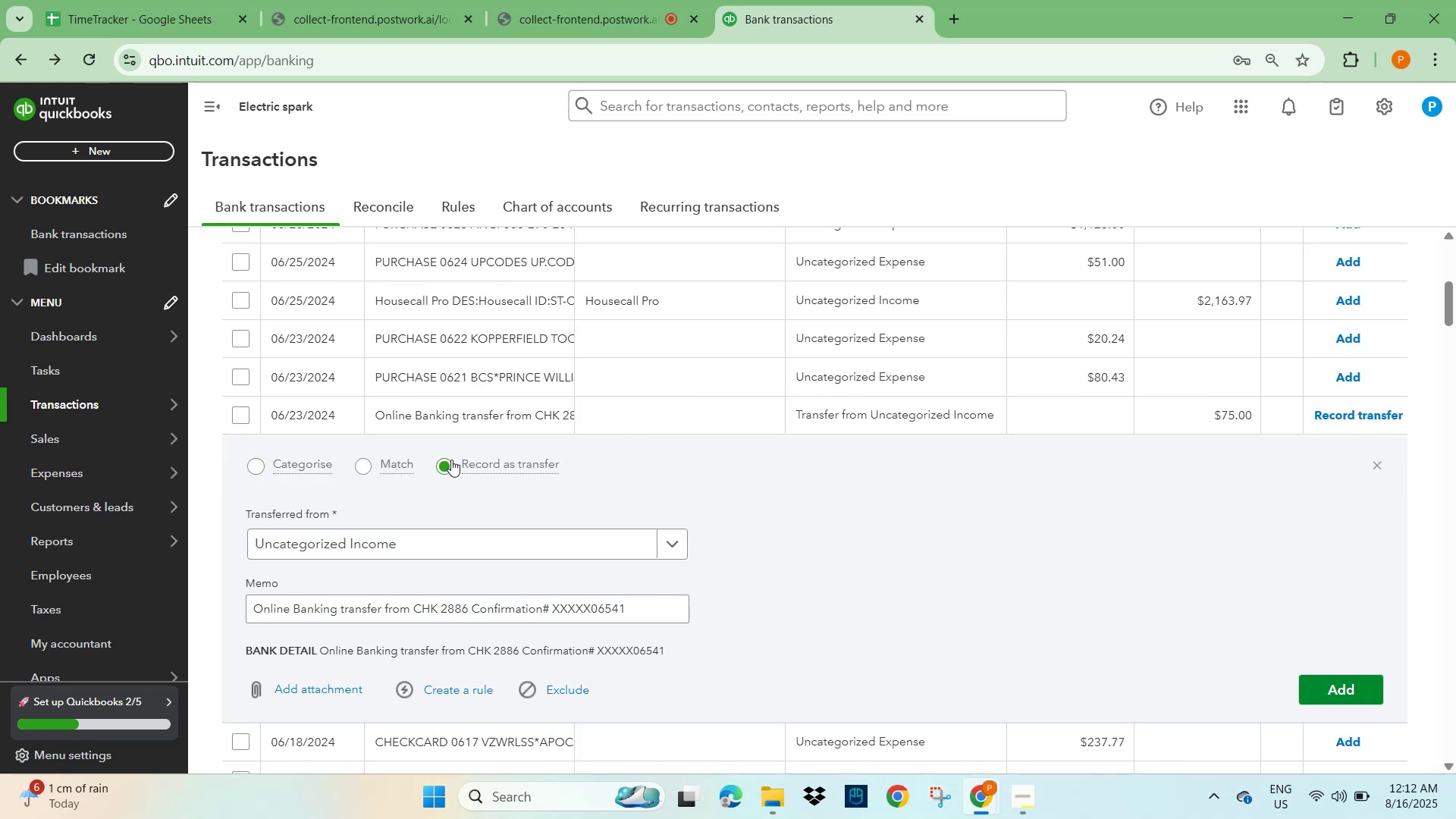 
wait(8.37)
 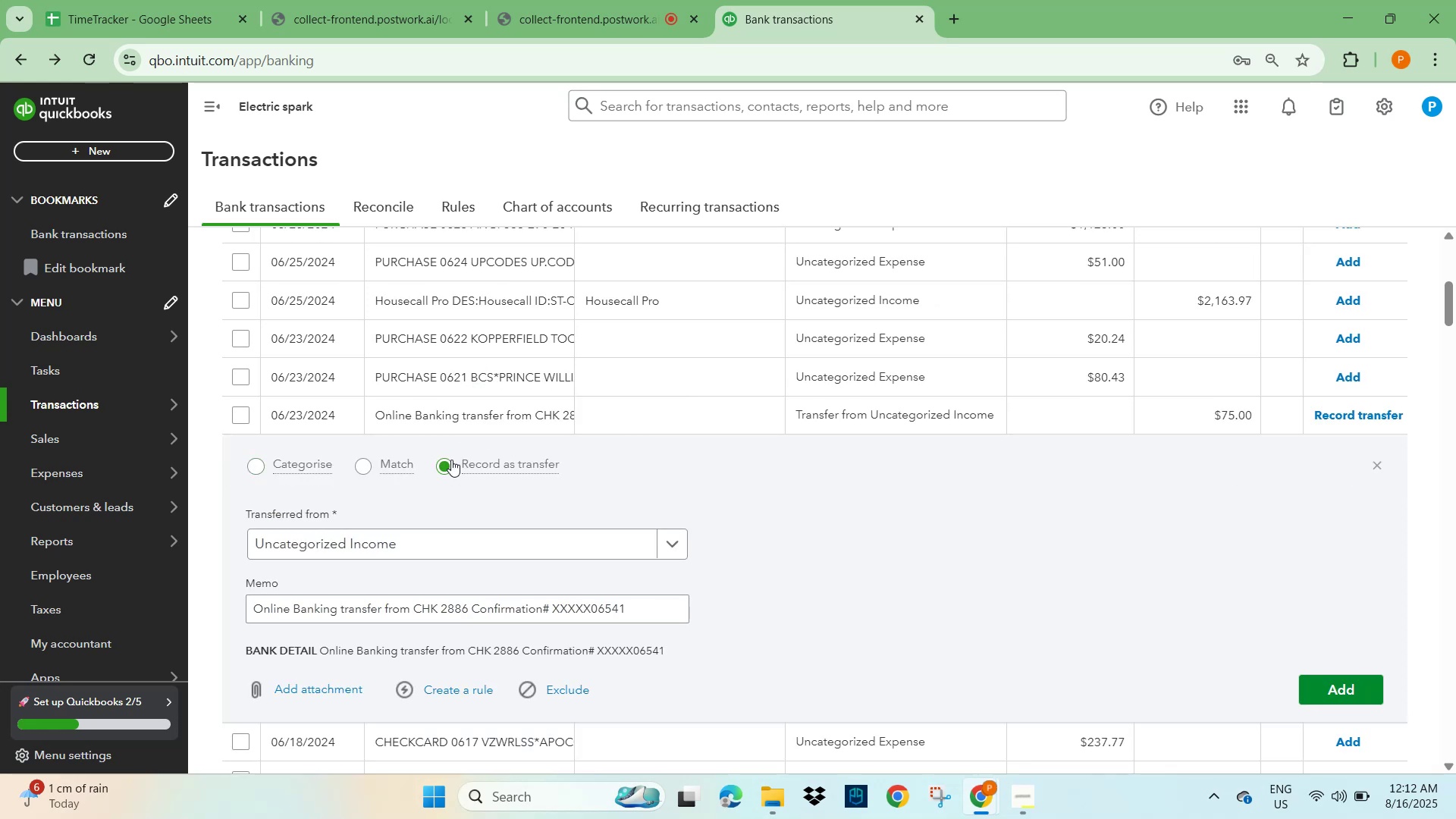 
scroll: coordinate [422, 537], scroll_direction: down, amount: 2.0
 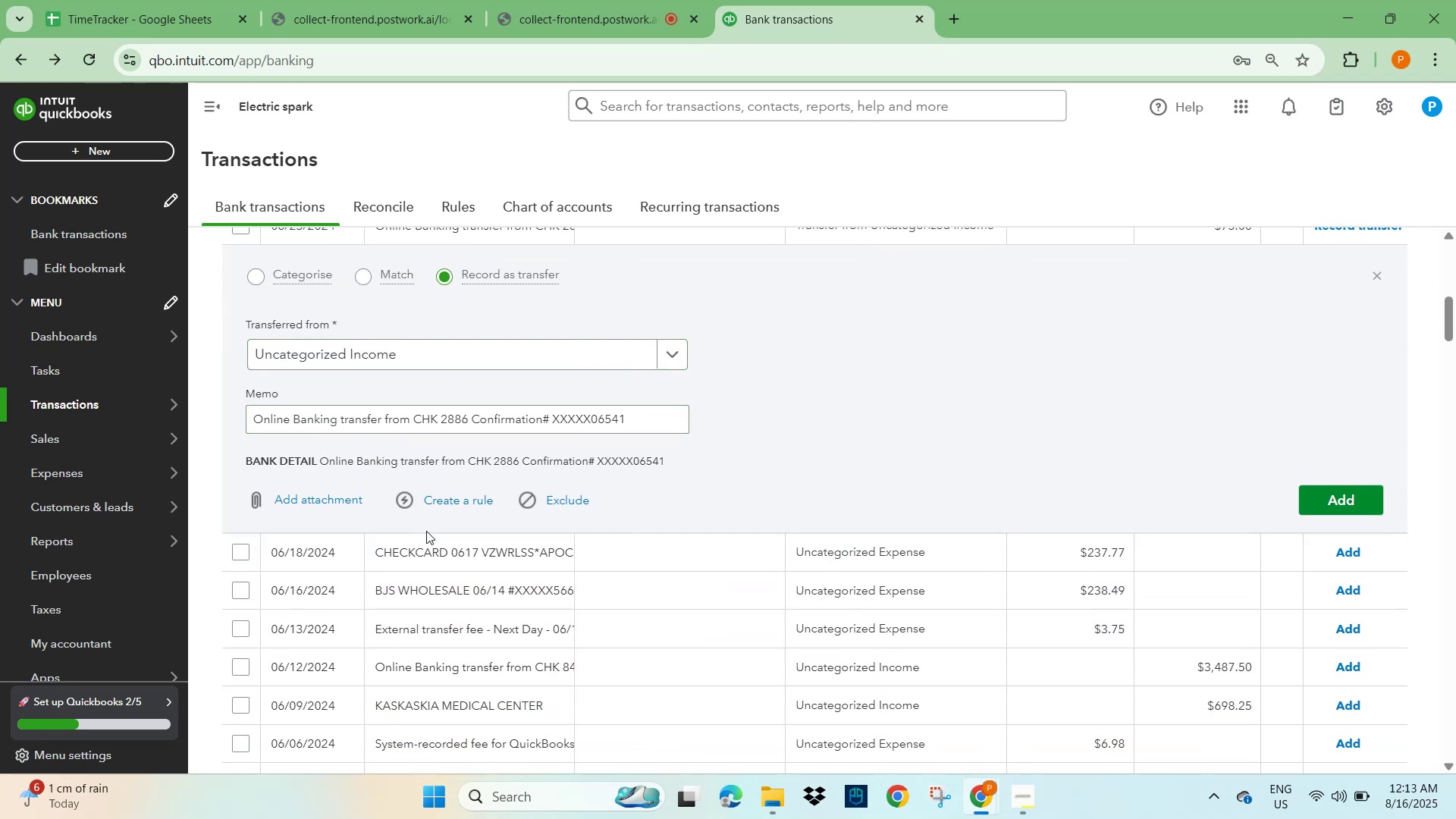 
scroll: coordinate [428, 527], scroll_direction: up, amount: 3.0
 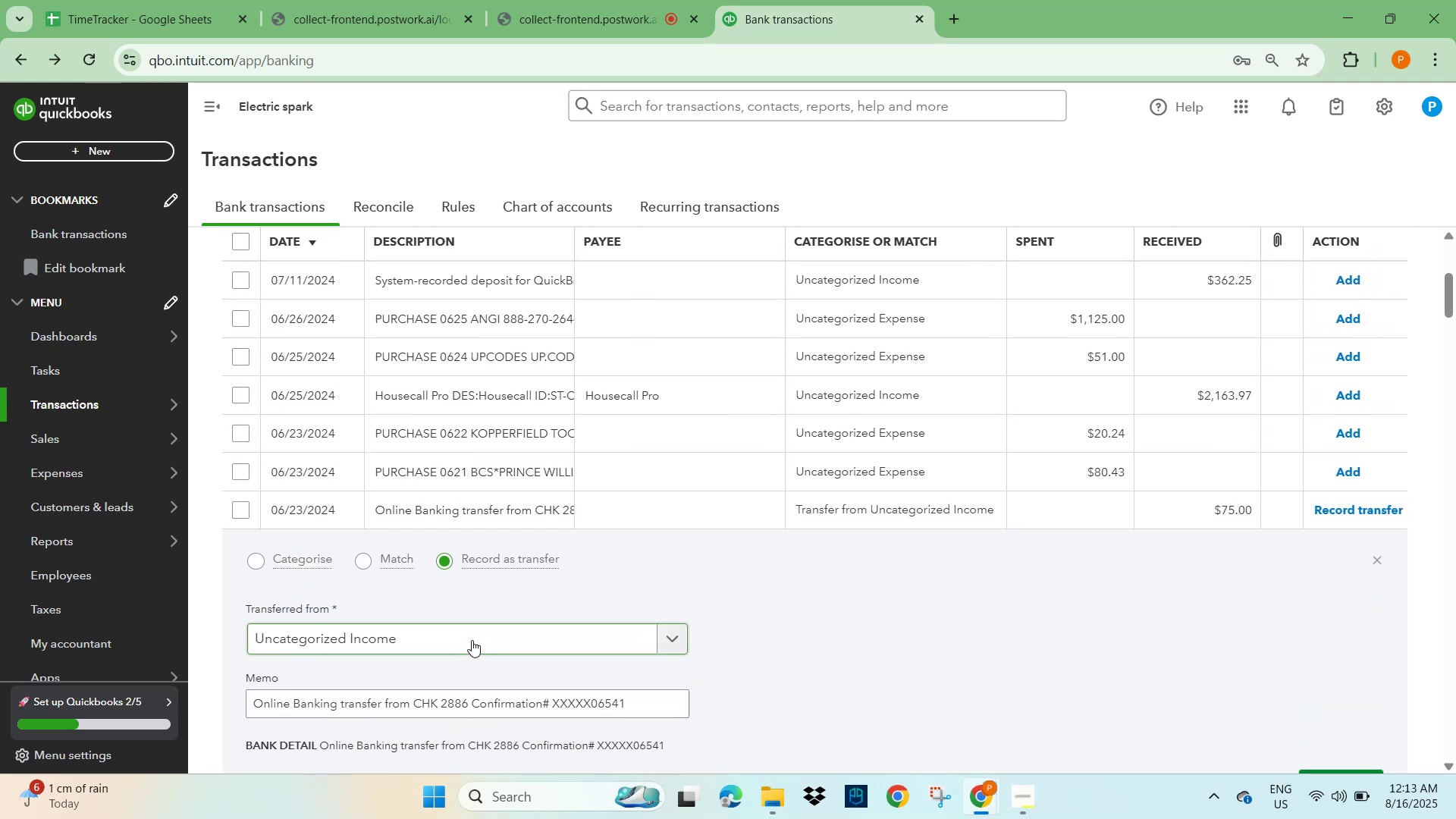 
left_click([673, 631])
 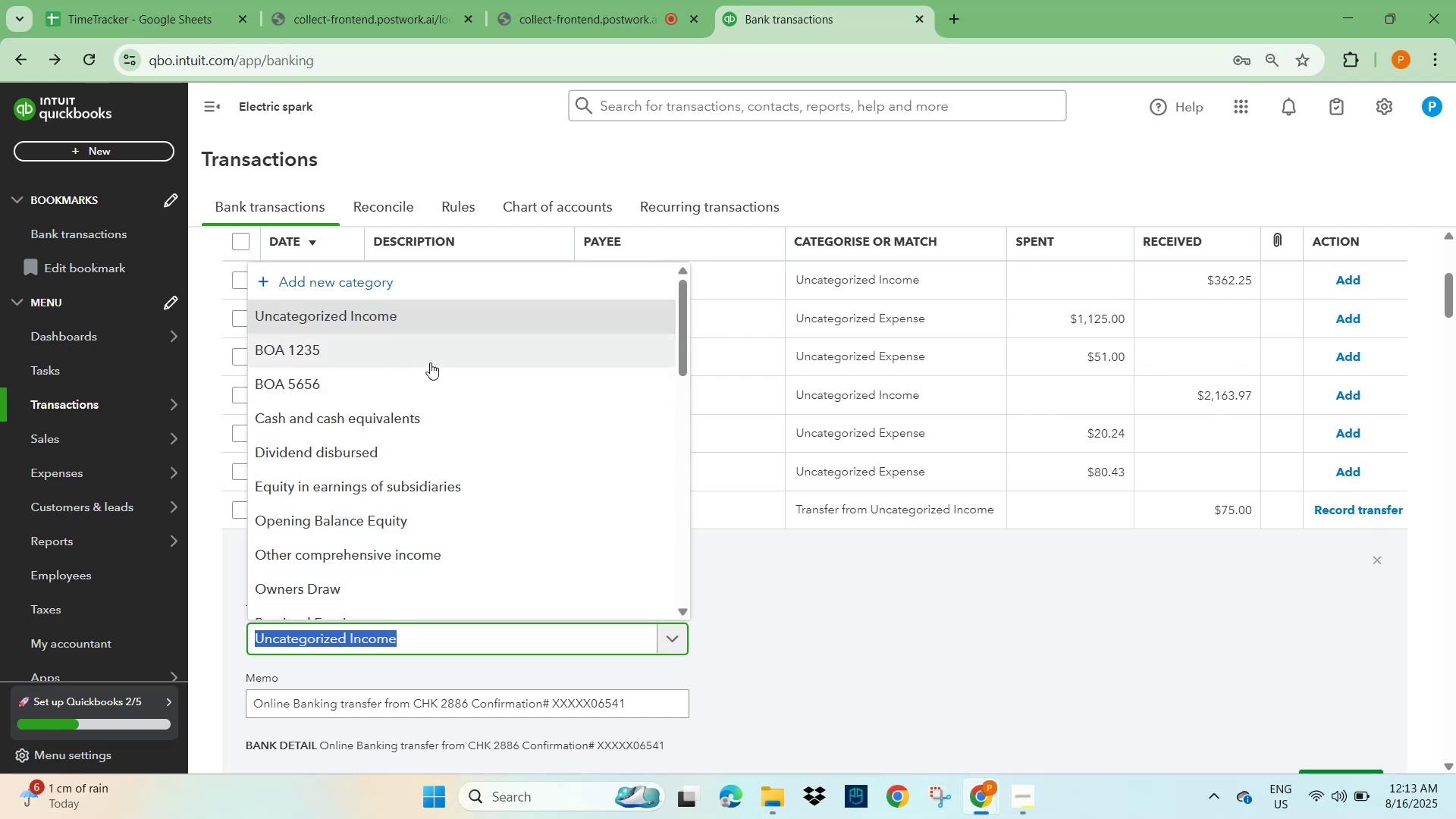 
left_click([871, 676])
 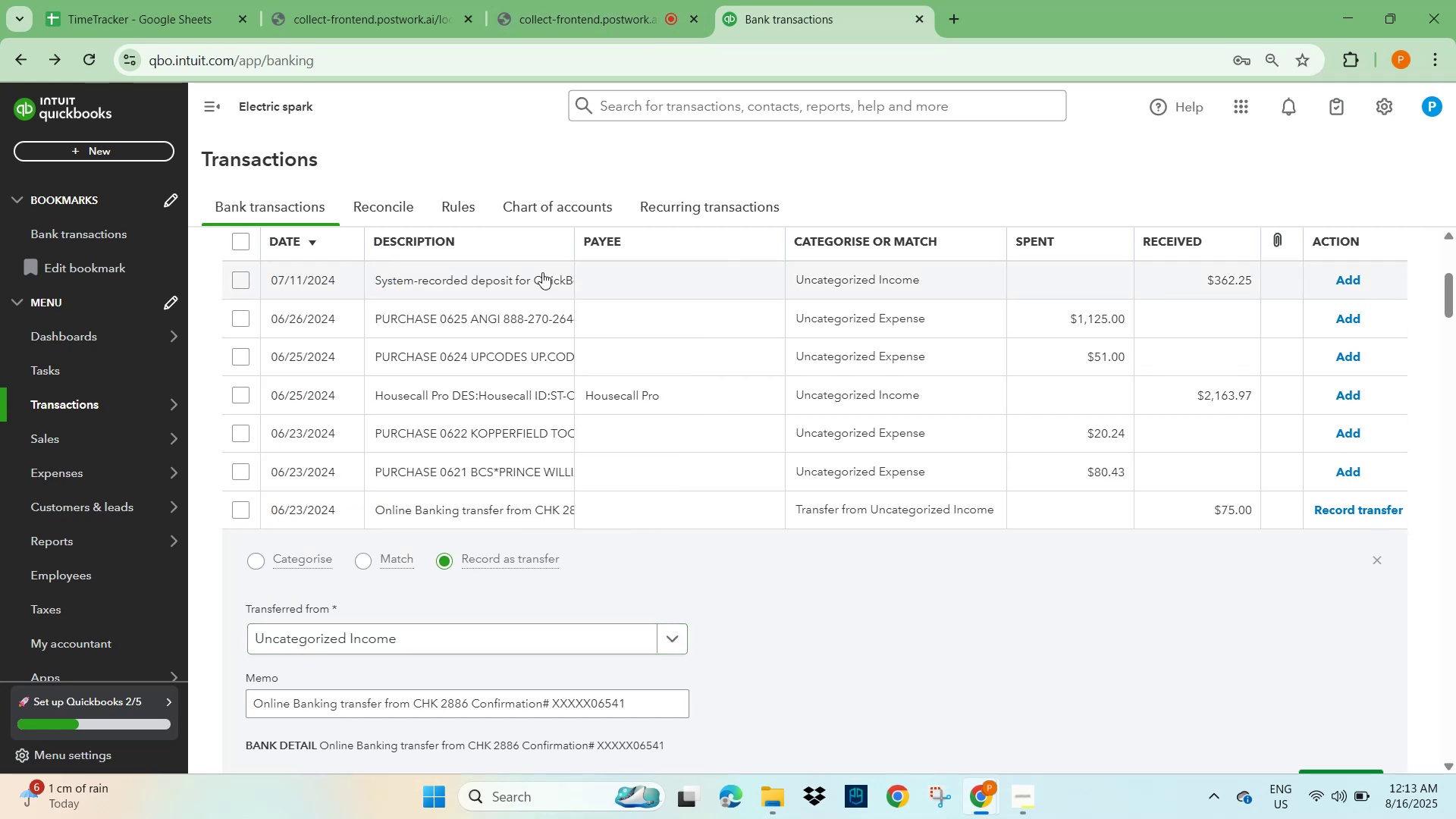 
wait(5.48)
 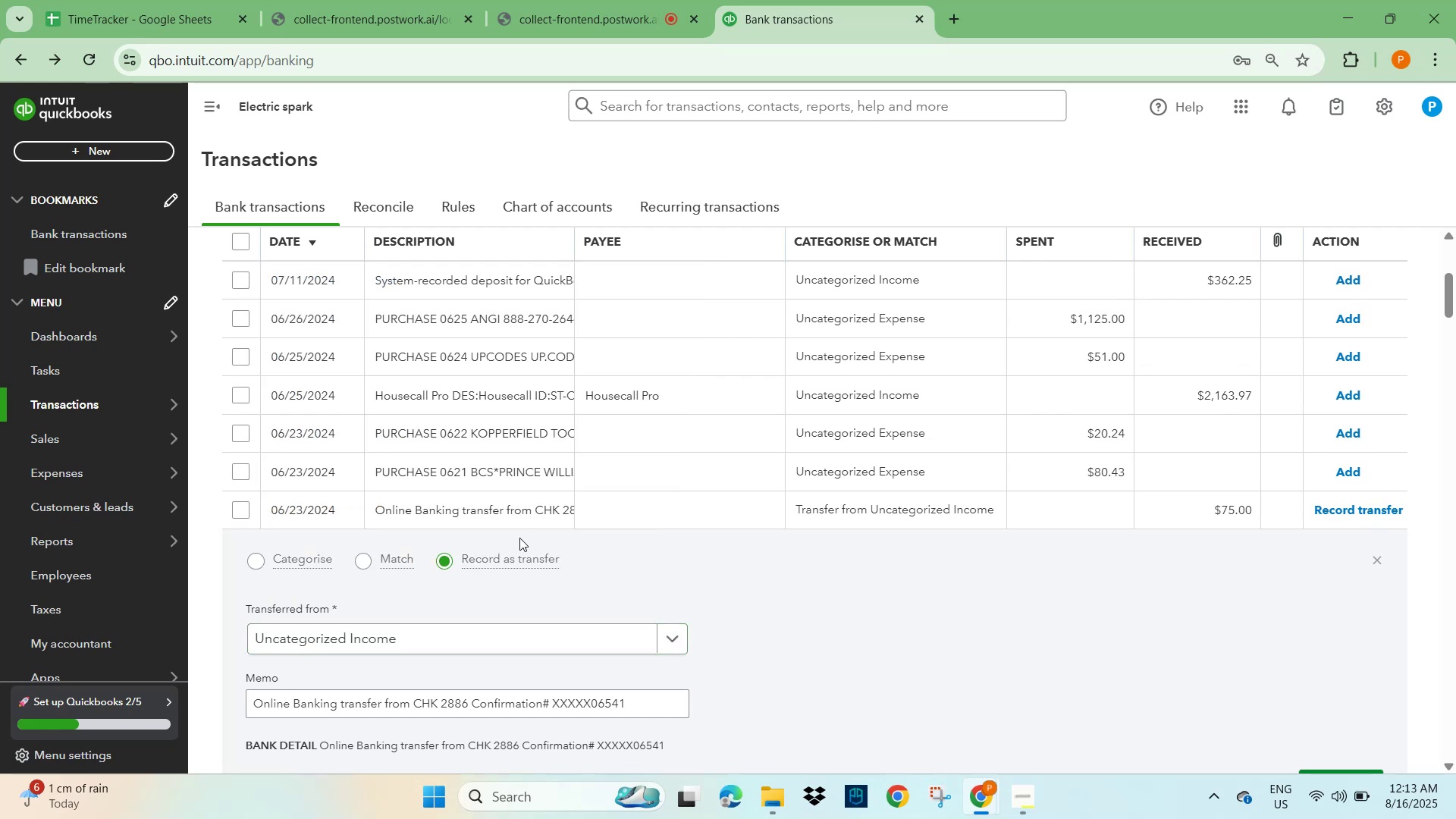 
scroll: coordinate [542, 271], scroll_direction: up, amount: 5.0
 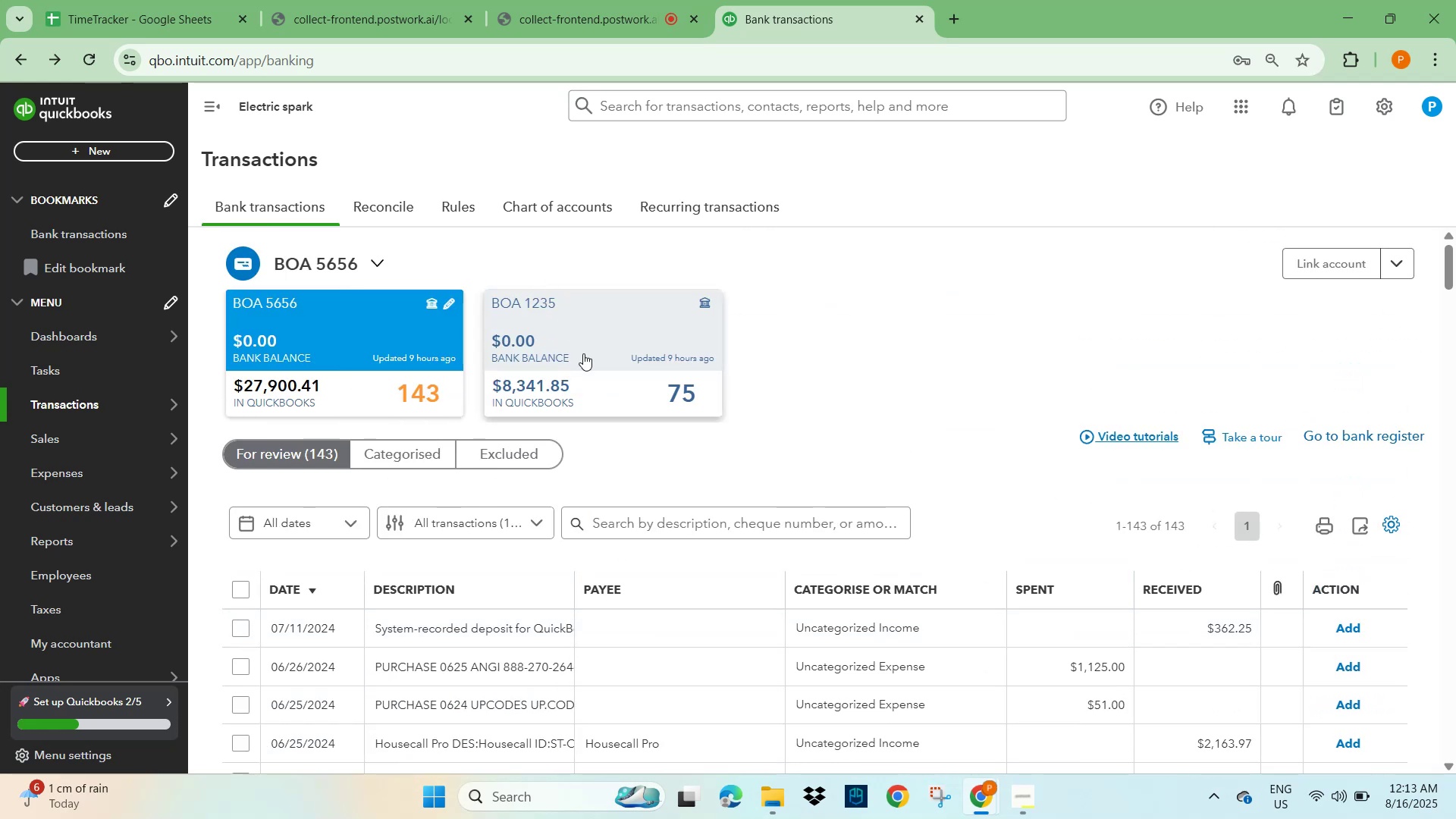 
left_click([579, 343])
 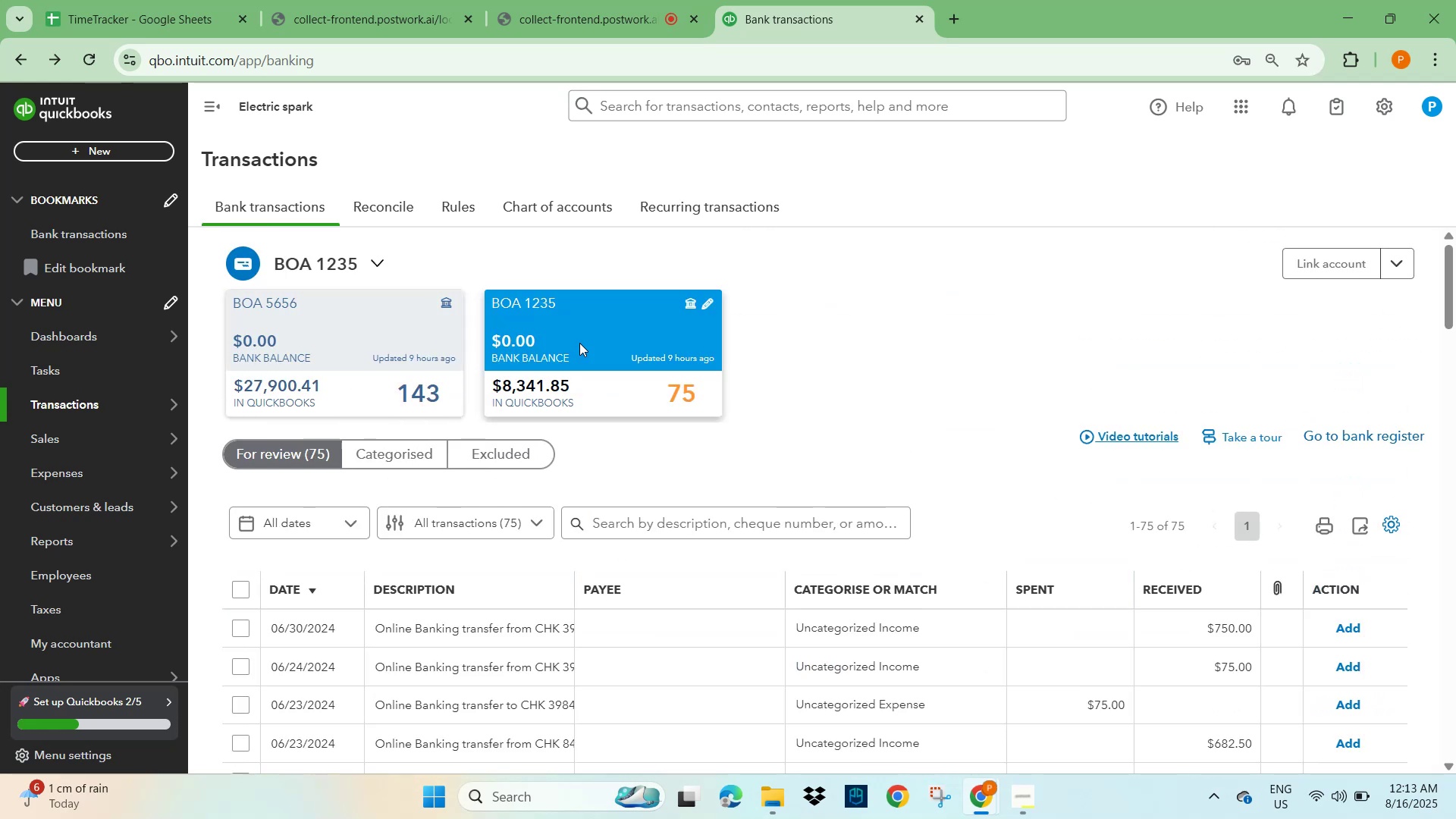 
scroll: coordinate [579, 343], scroll_direction: down, amount: 2.0
 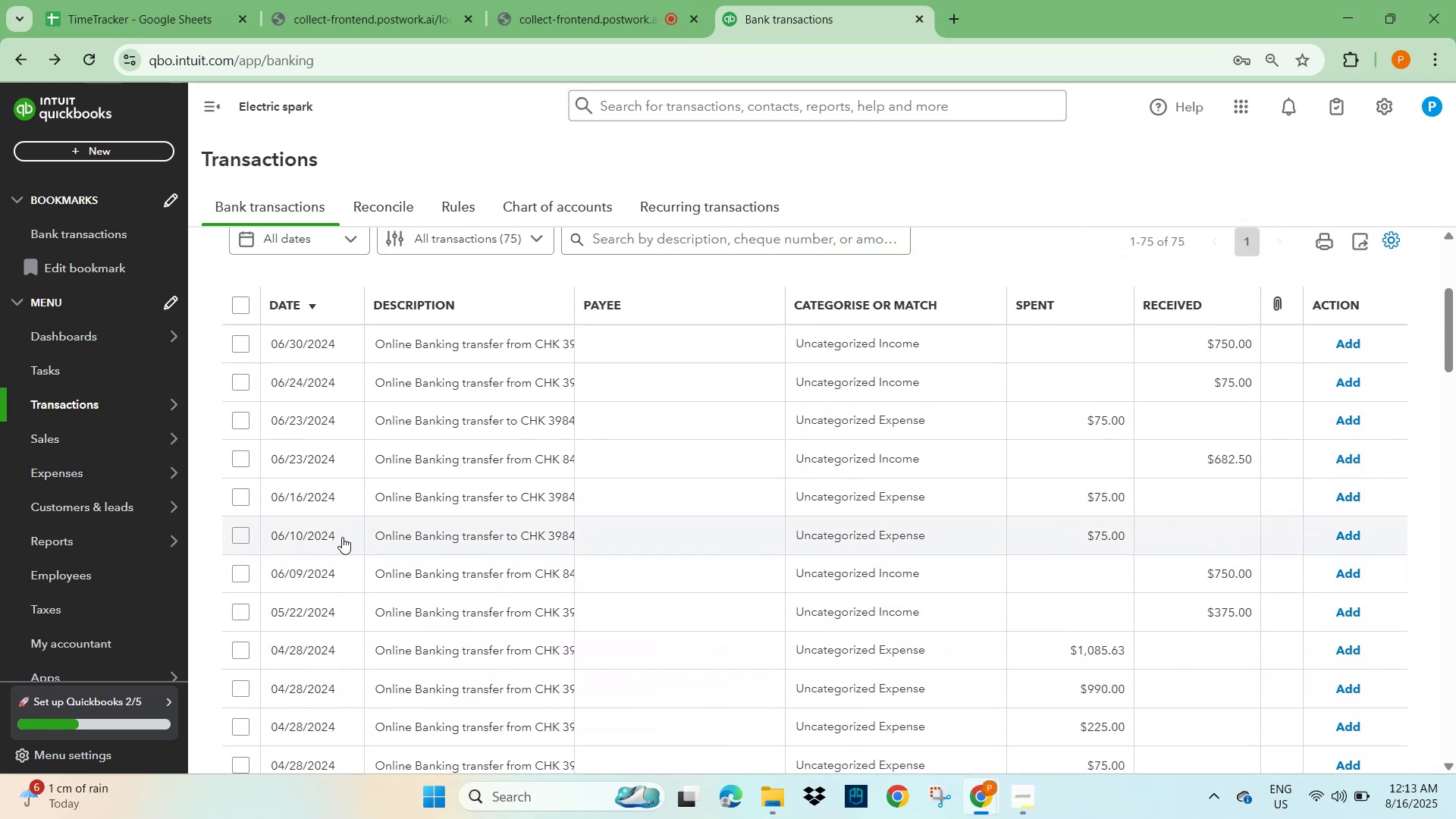 
wait(8.64)
 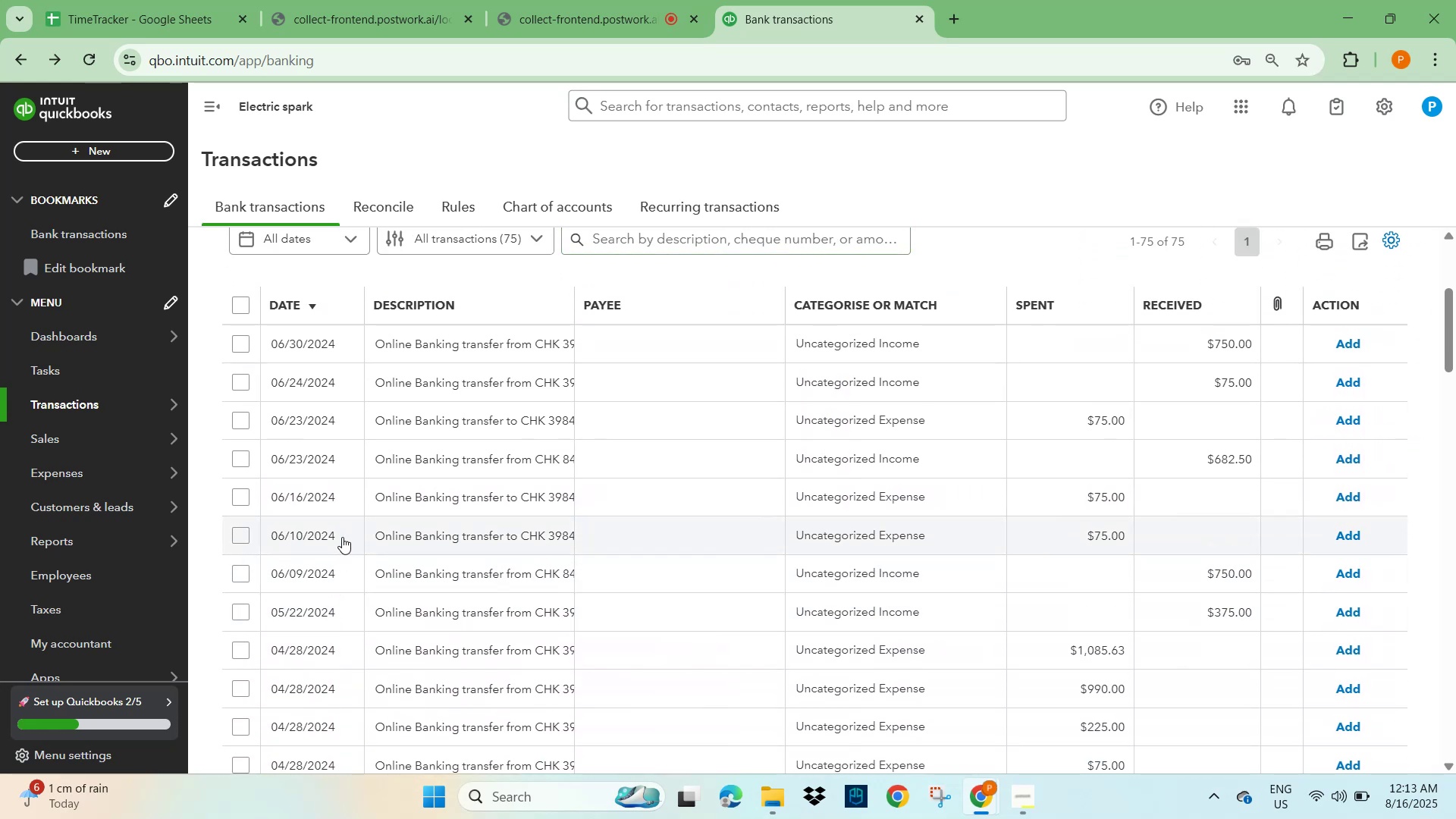 
scroll: coordinate [356, 427], scroll_direction: up, amount: 5.0
 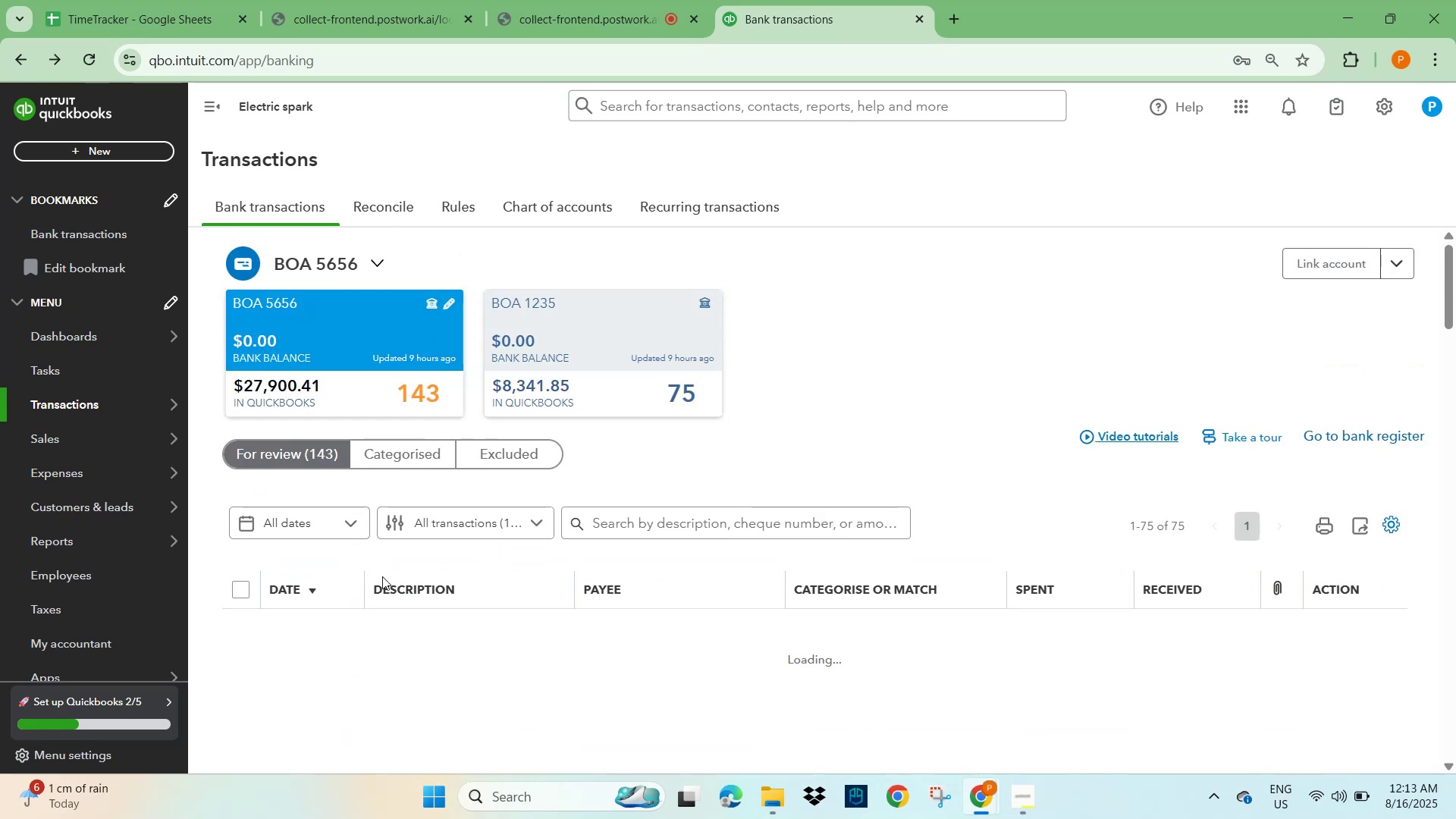 
scroll: coordinate [339, 596], scroll_direction: down, amount: 3.0
 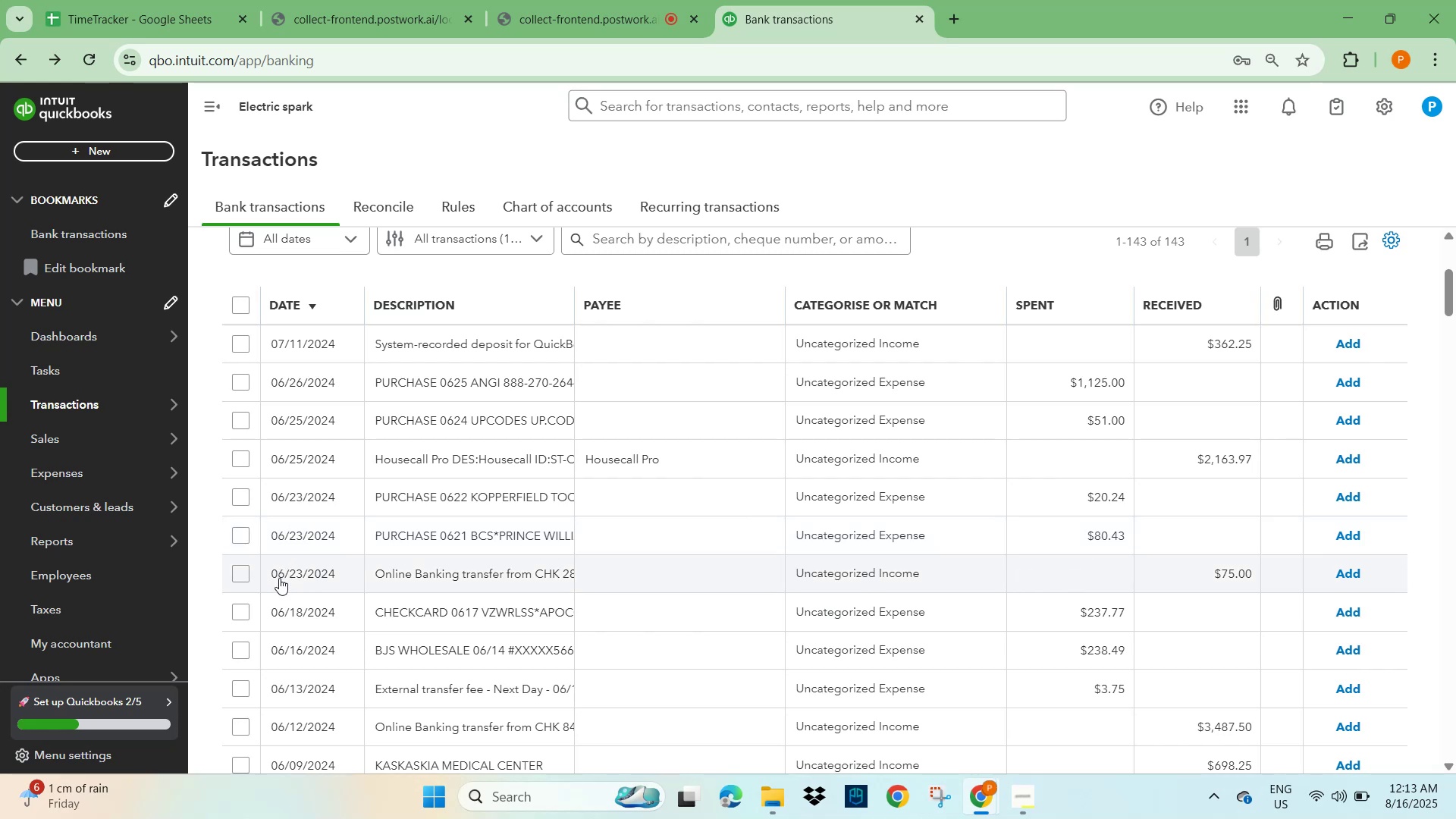 
wait(6.83)
 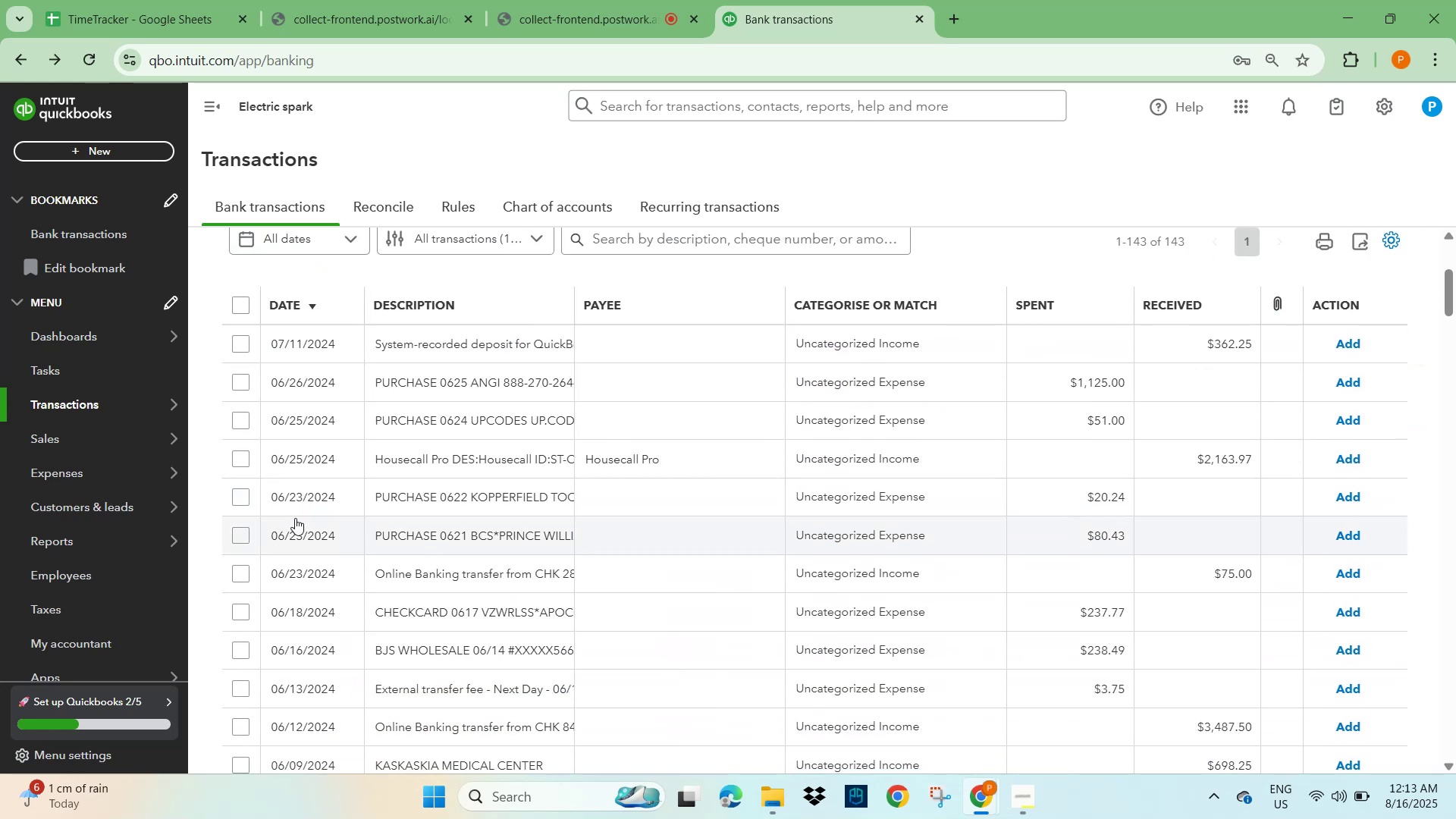 
left_click([310, 577])
 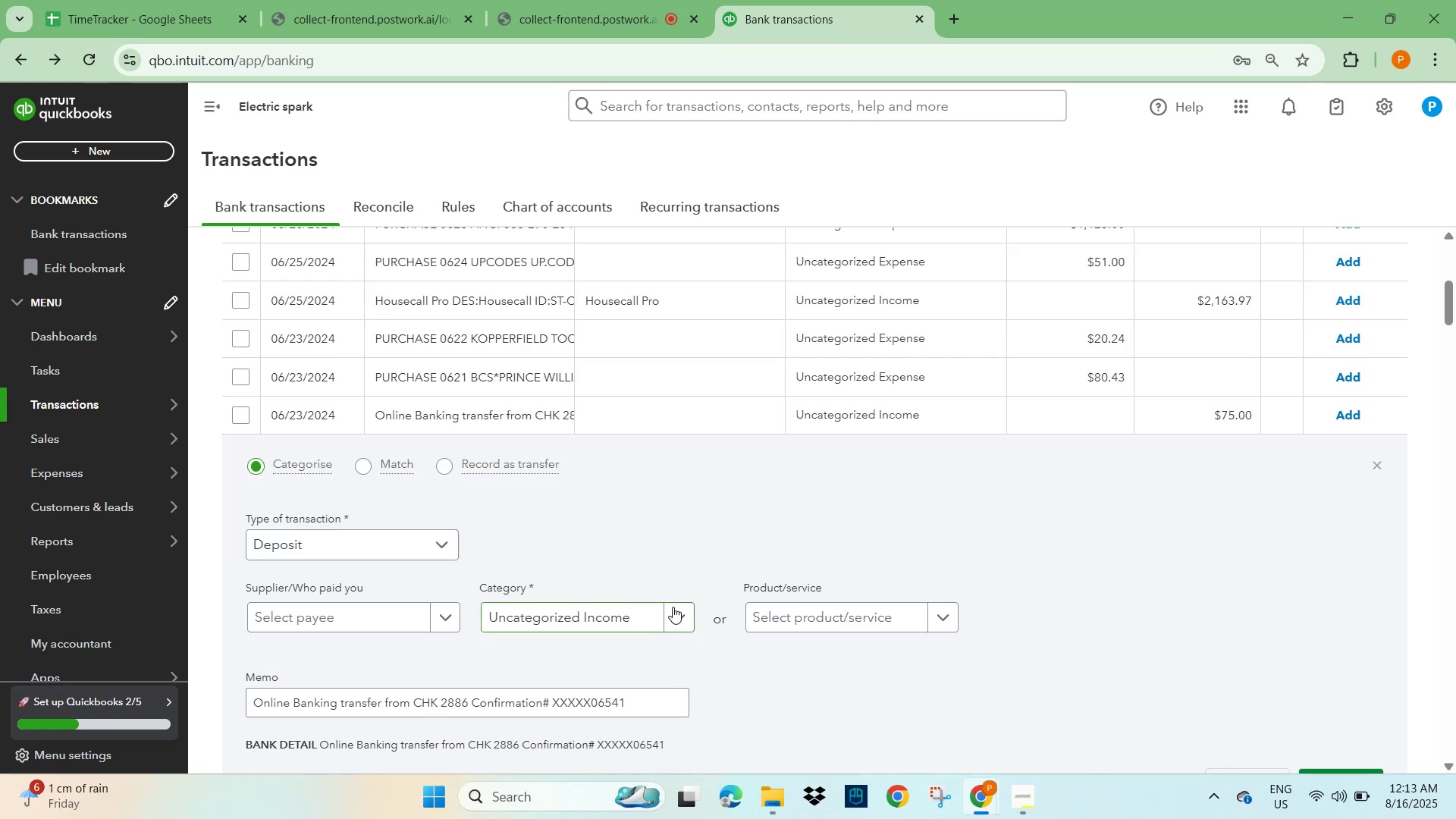 
left_click([451, 460])
 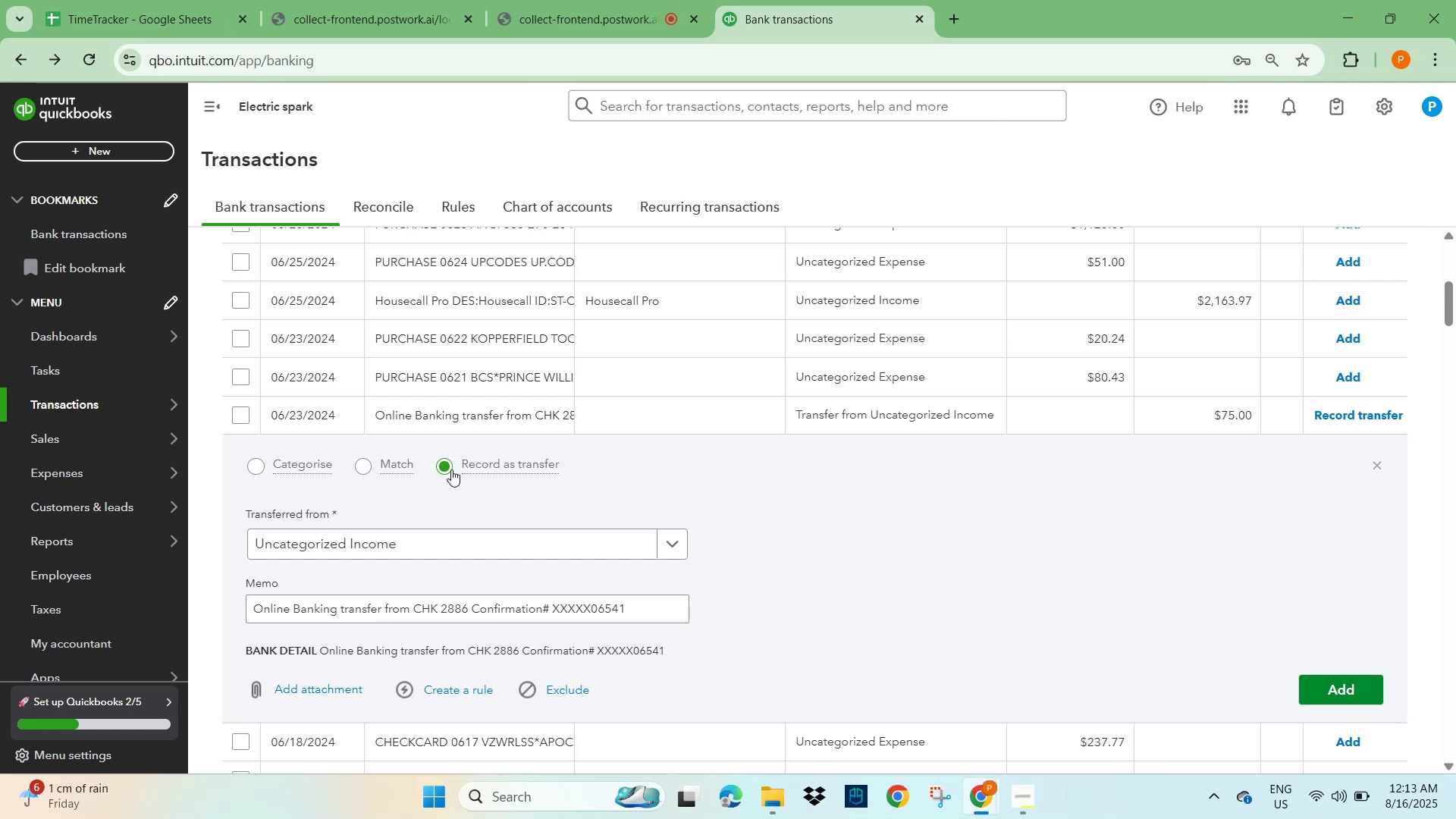 
scroll: coordinate [492, 346], scroll_direction: up, amount: 6.0
 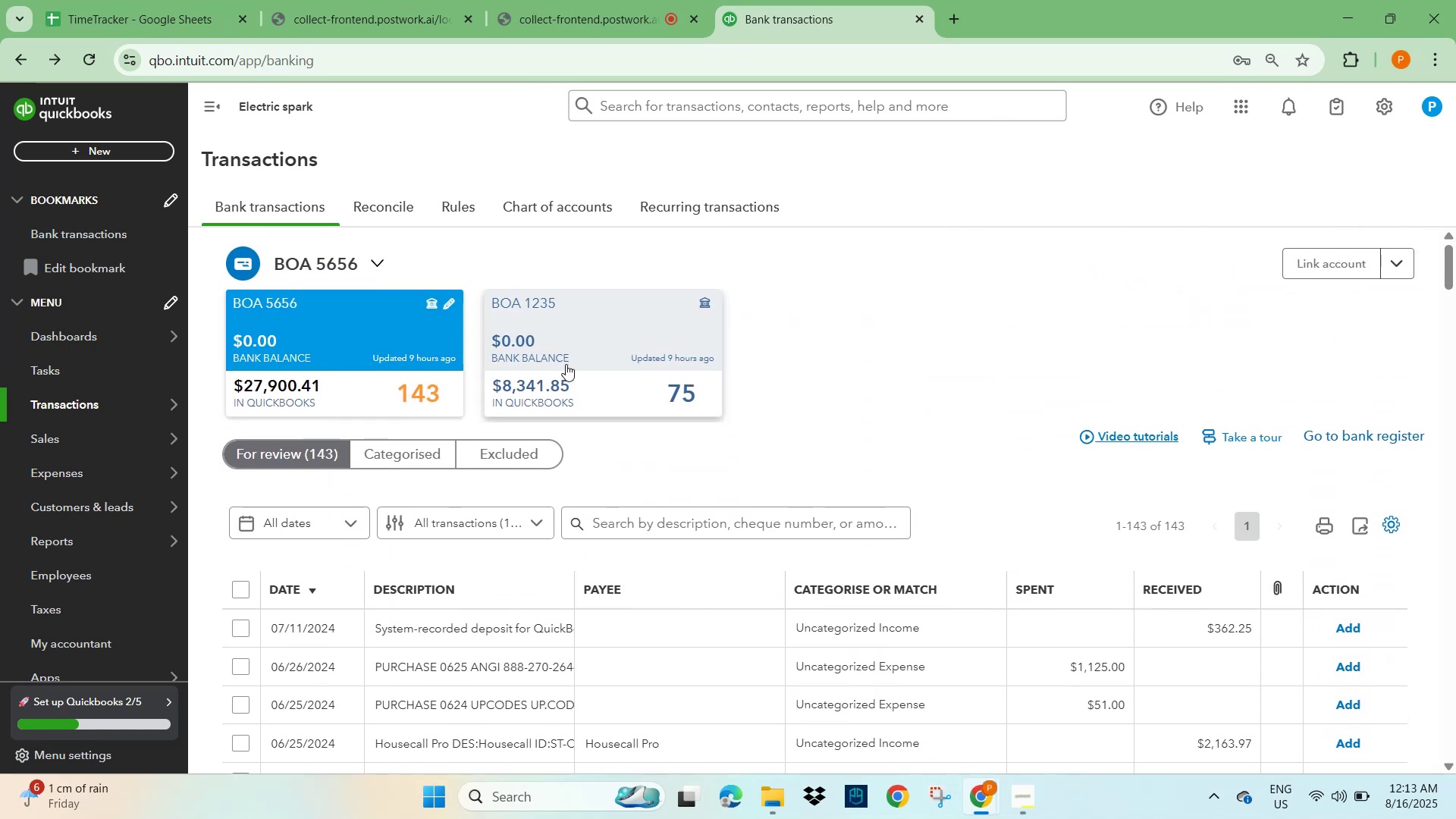 
left_click([582, 362])
 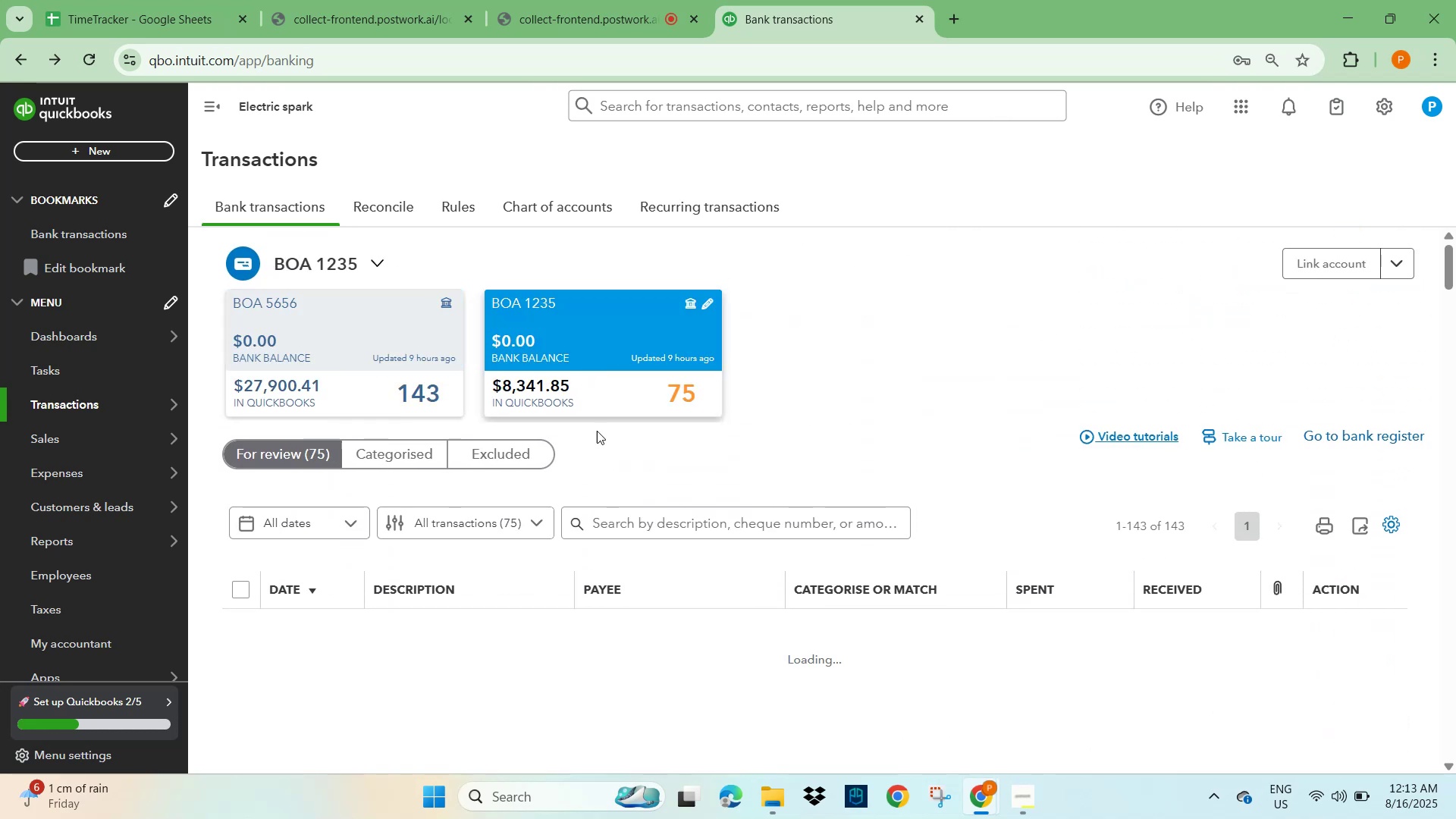 
scroll: coordinate [676, 569], scroll_direction: down, amount: 5.0
 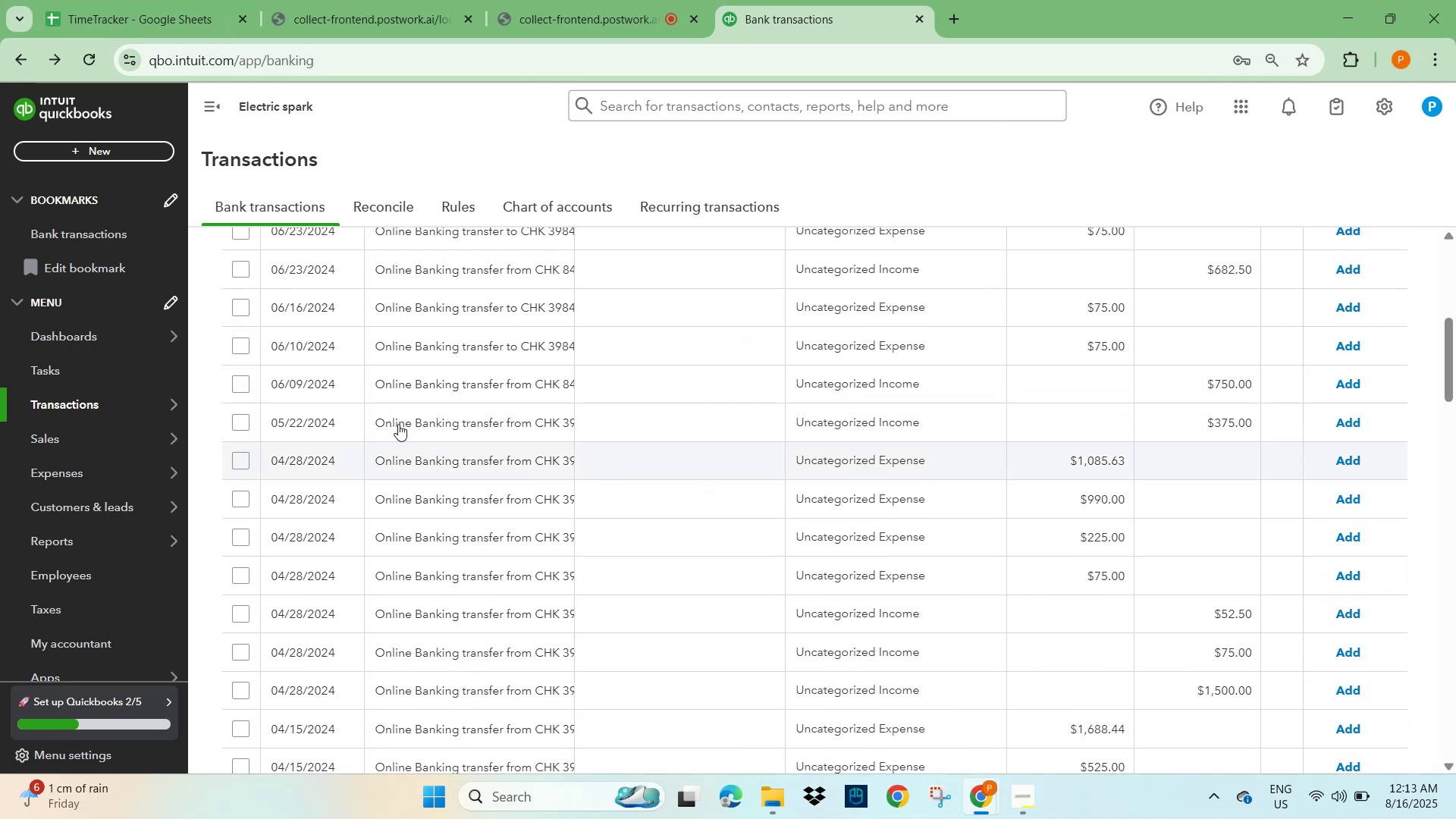 
scroll: coordinate [870, 344], scroll_direction: up, amount: 1.0
 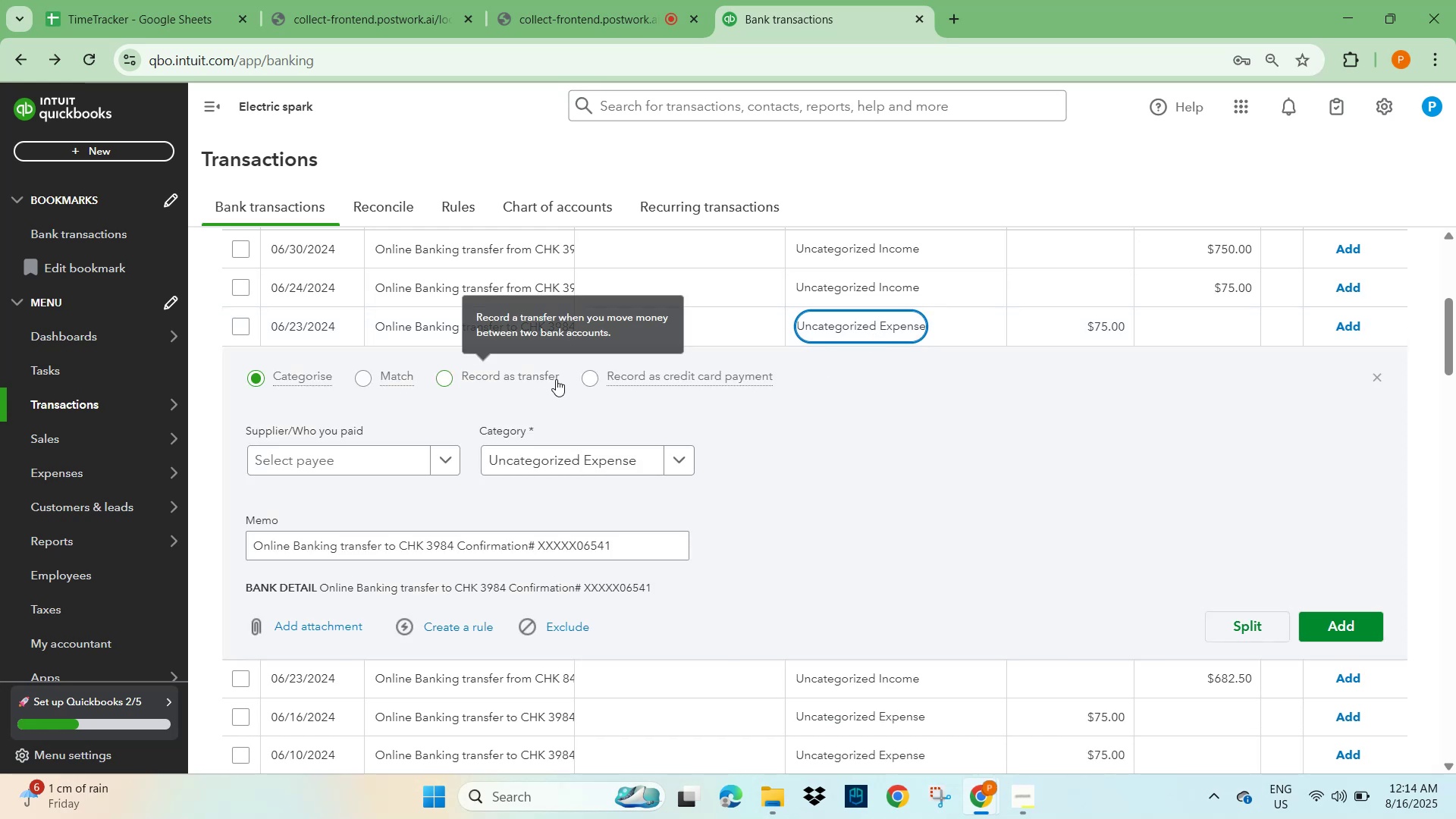 
wait(5.05)
 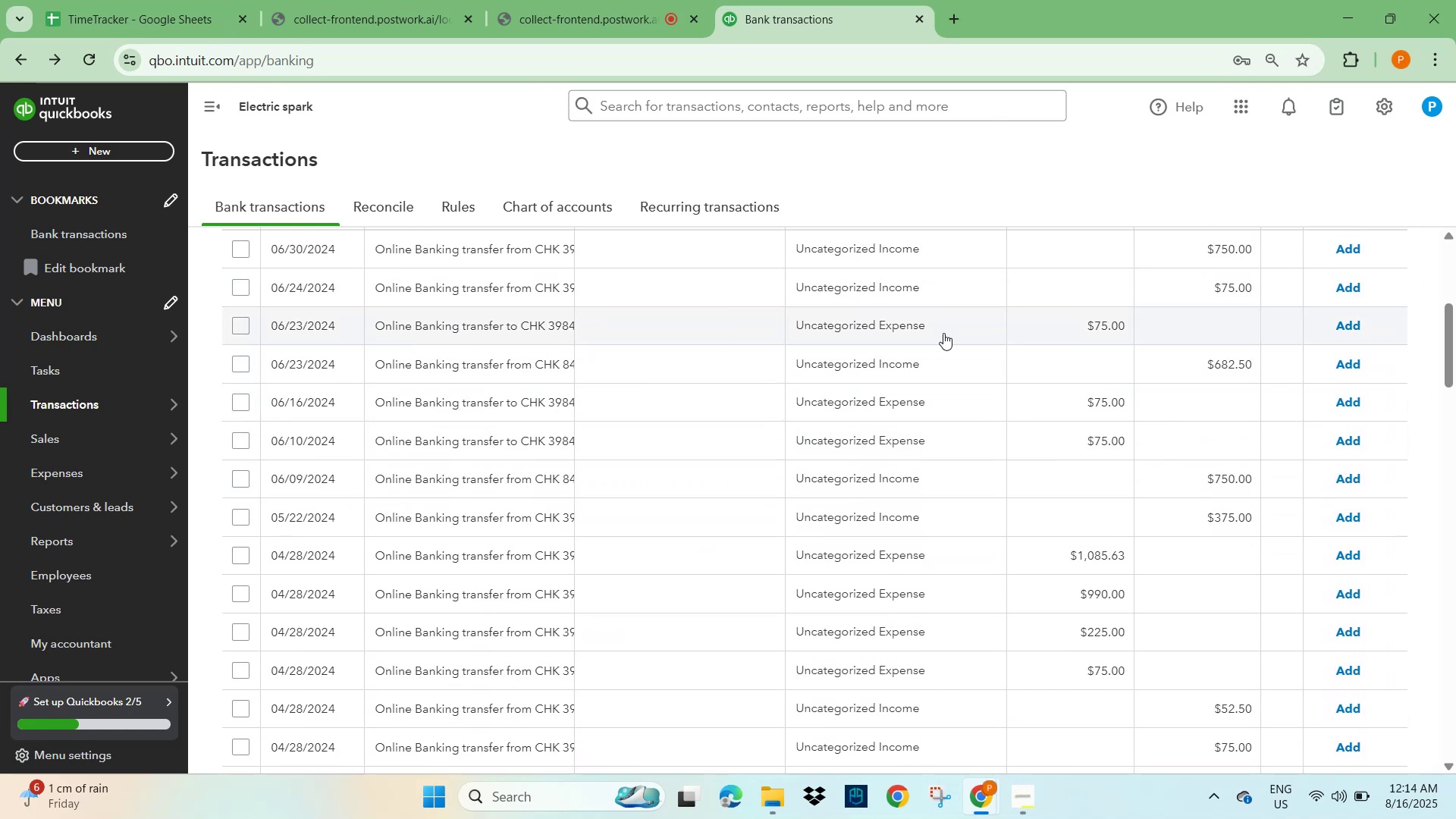 
left_click([451, 378])
 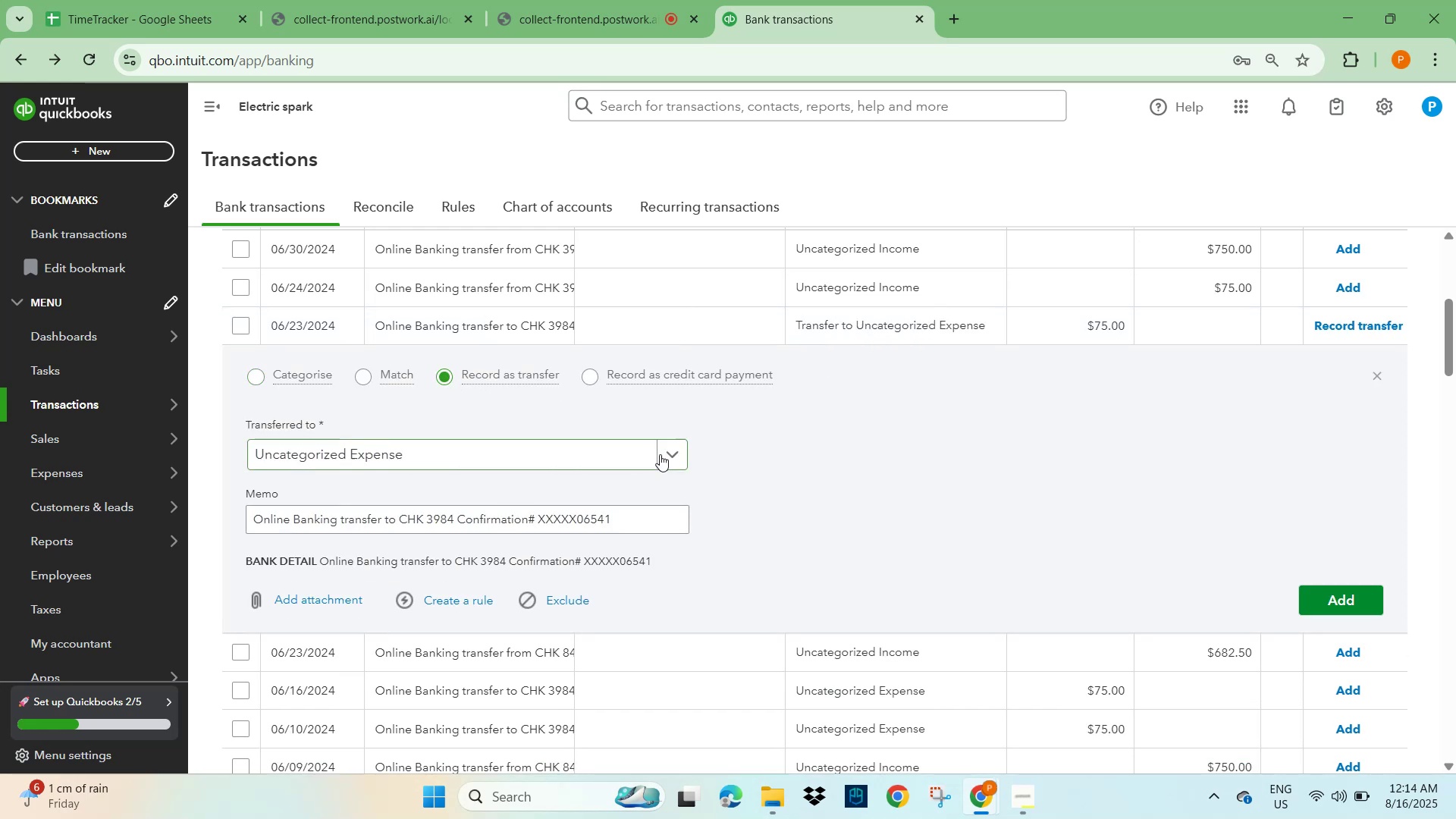 
left_click([667, 450])
 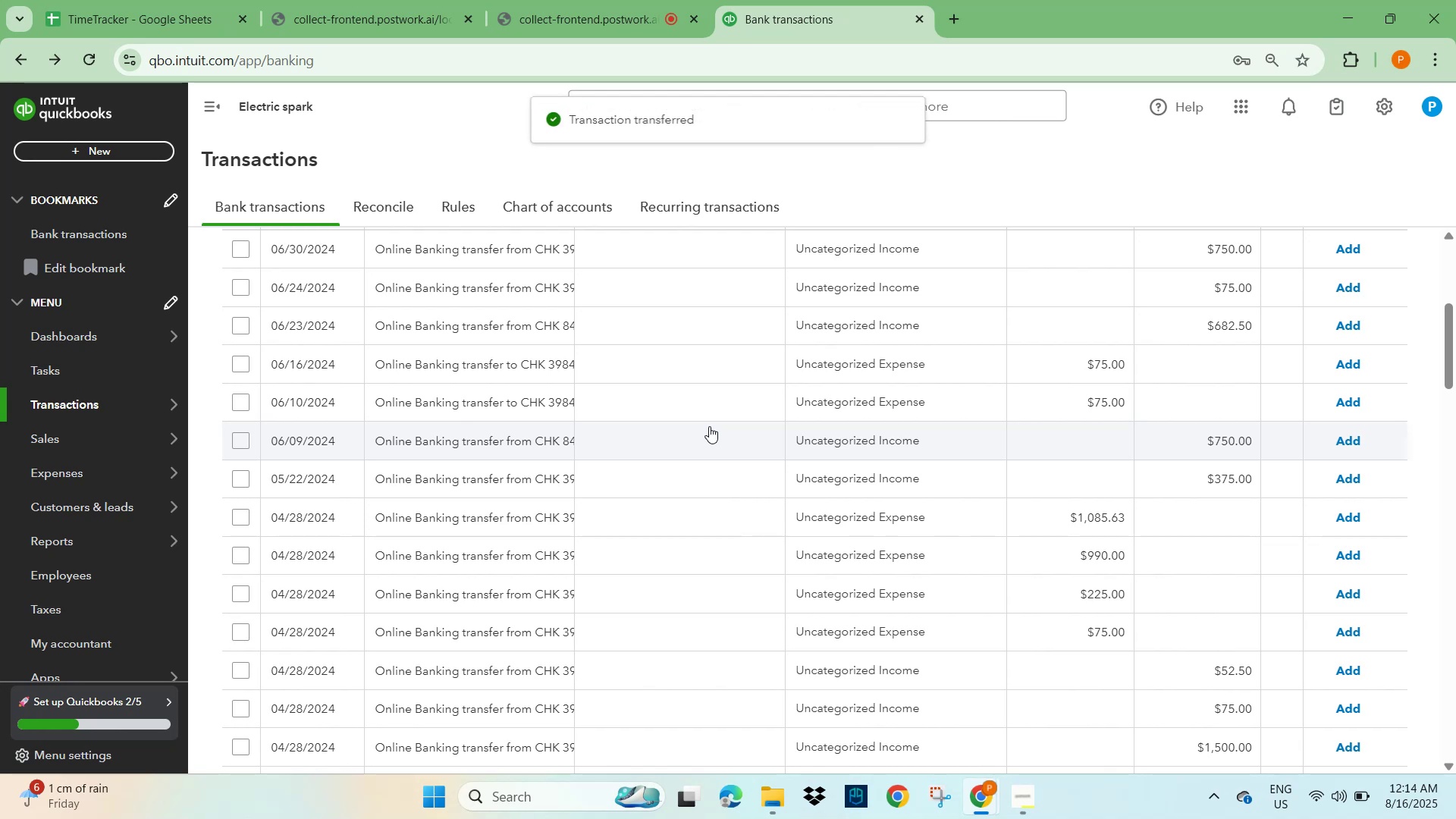 
wait(10.78)
 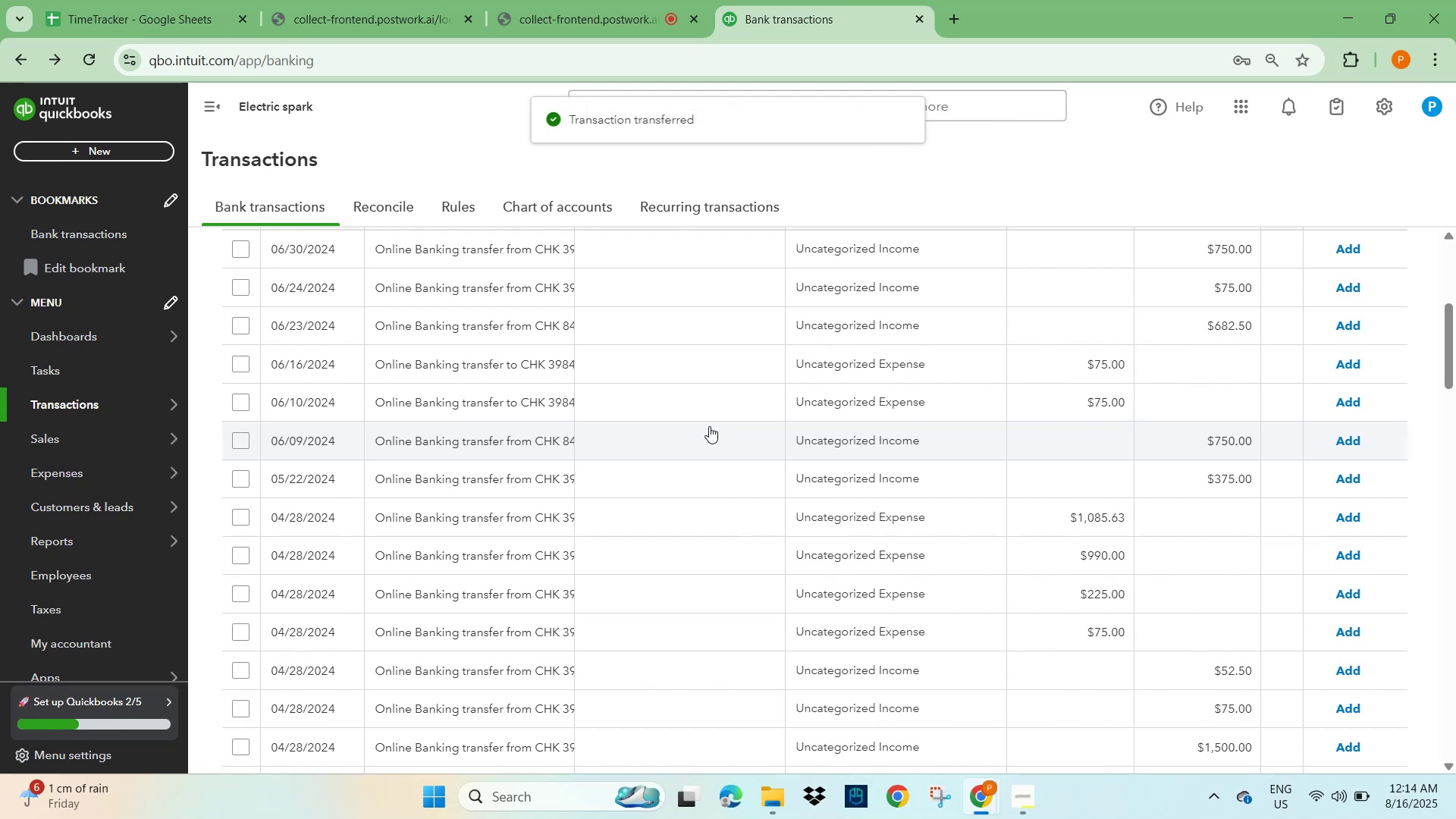 
scroll: coordinate [485, 347], scroll_direction: up, amount: 3.0
 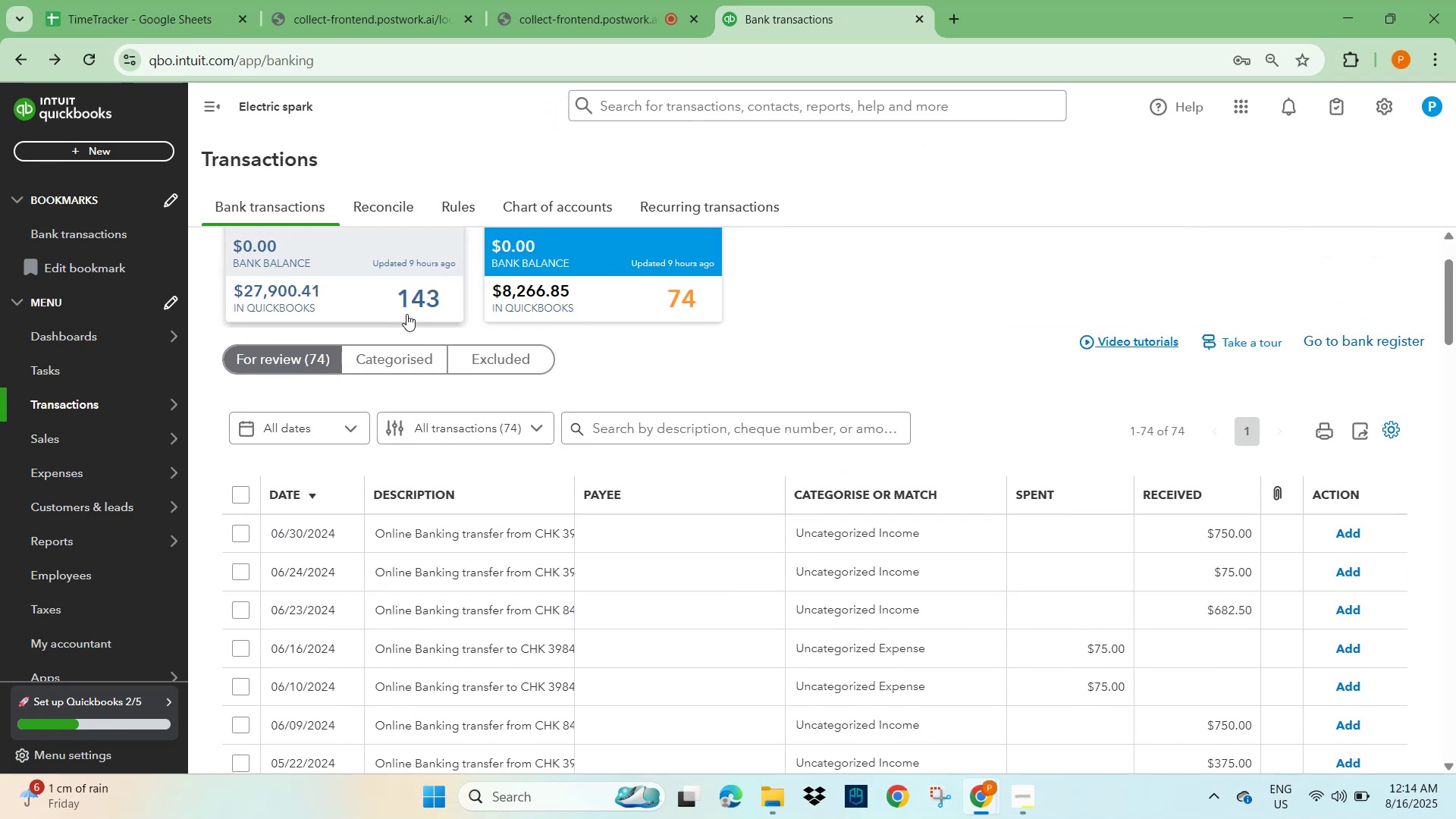 
left_click([348, 265])
 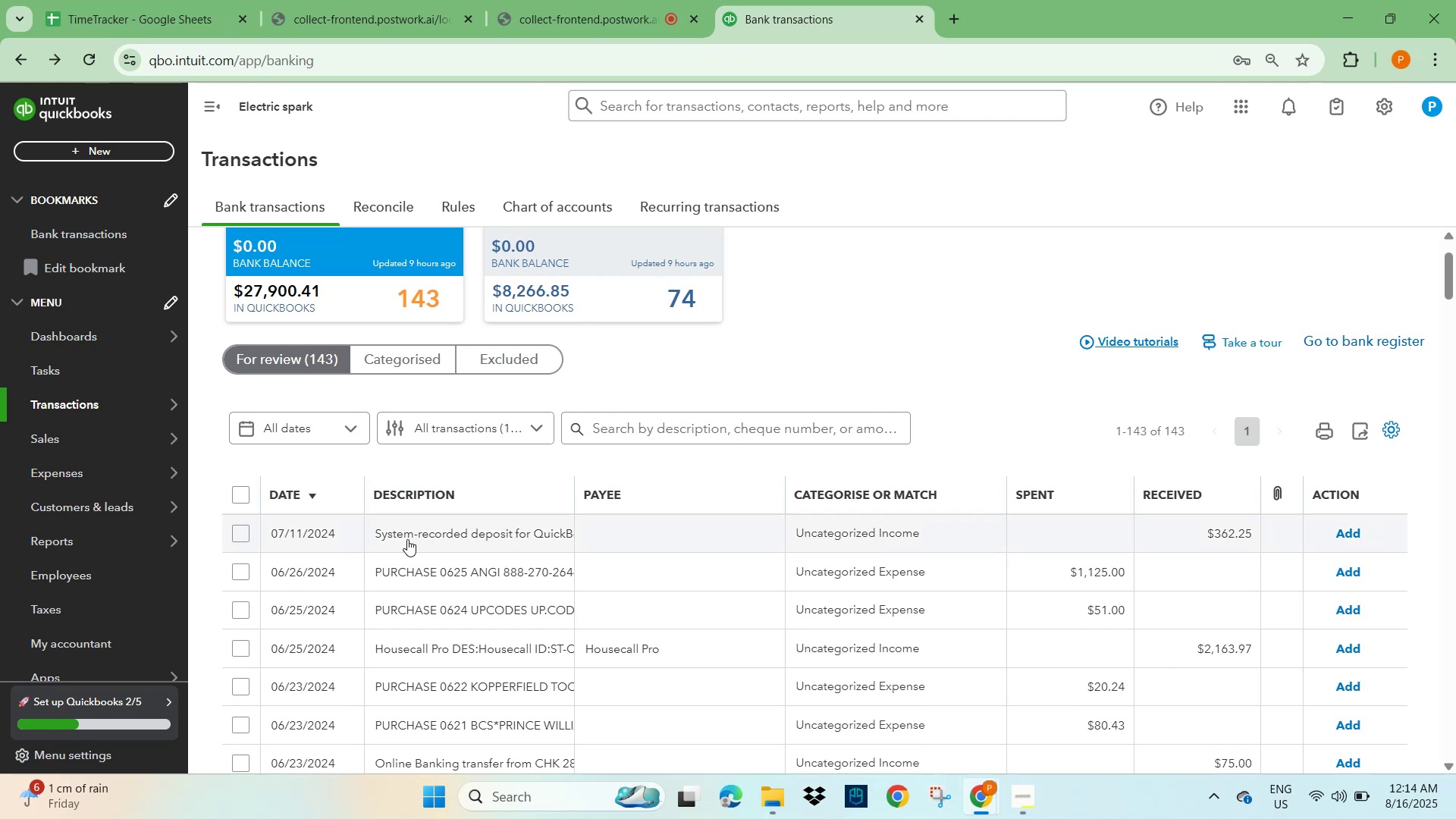 
wait(6.93)
 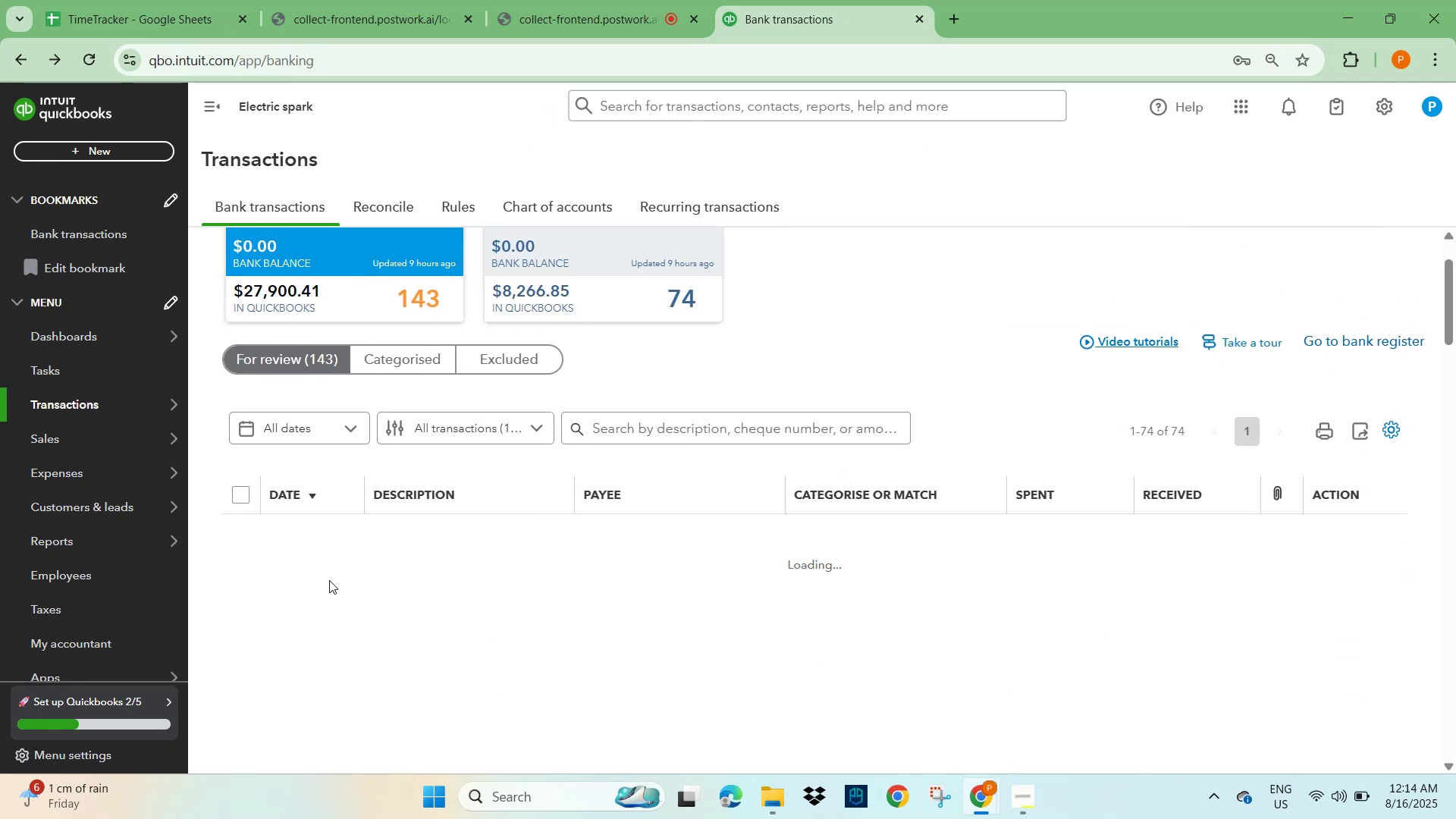 
left_click([449, 422])
 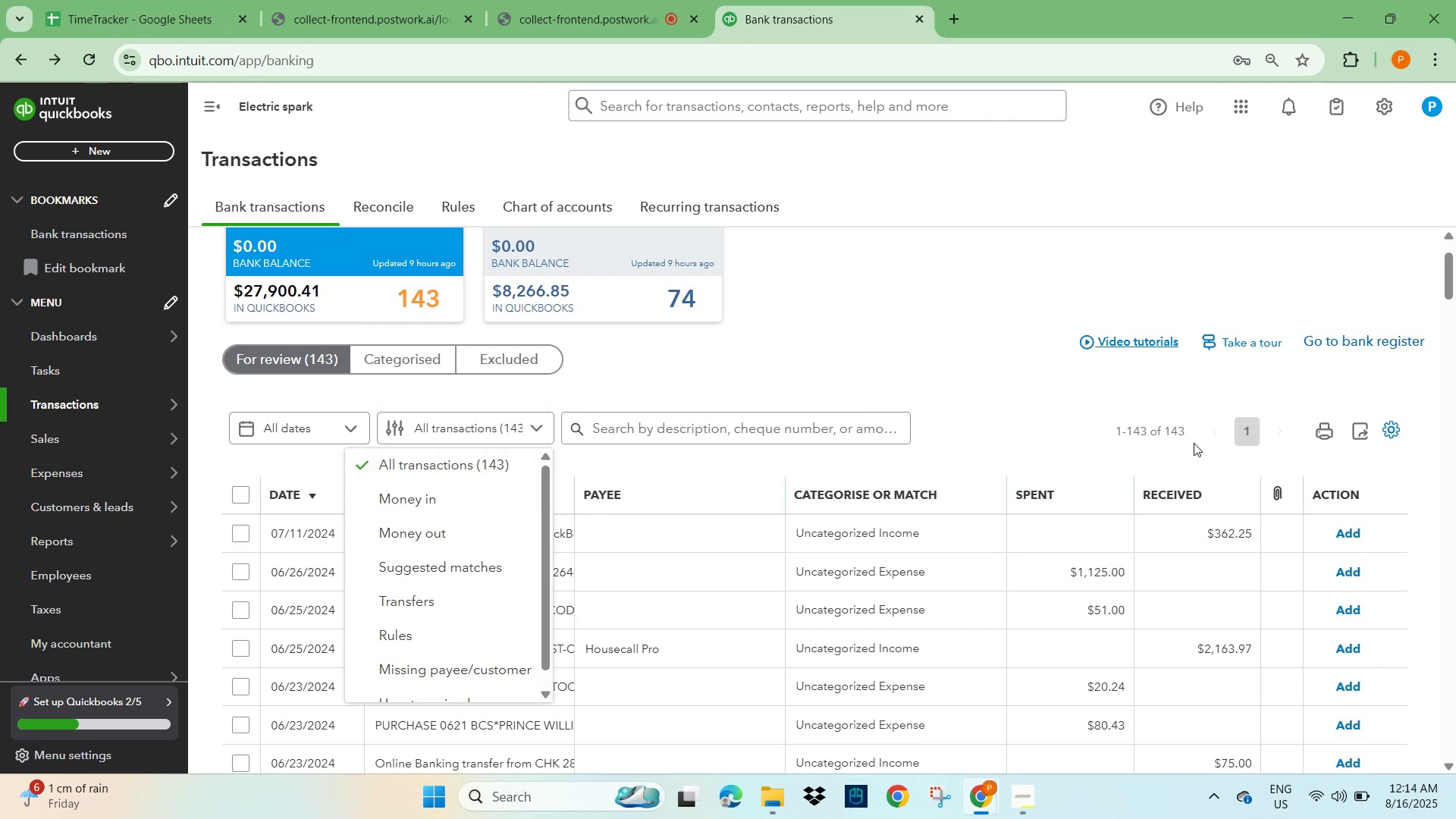 
scroll: coordinate [910, 485], scroll_direction: down, amount: 2.0
 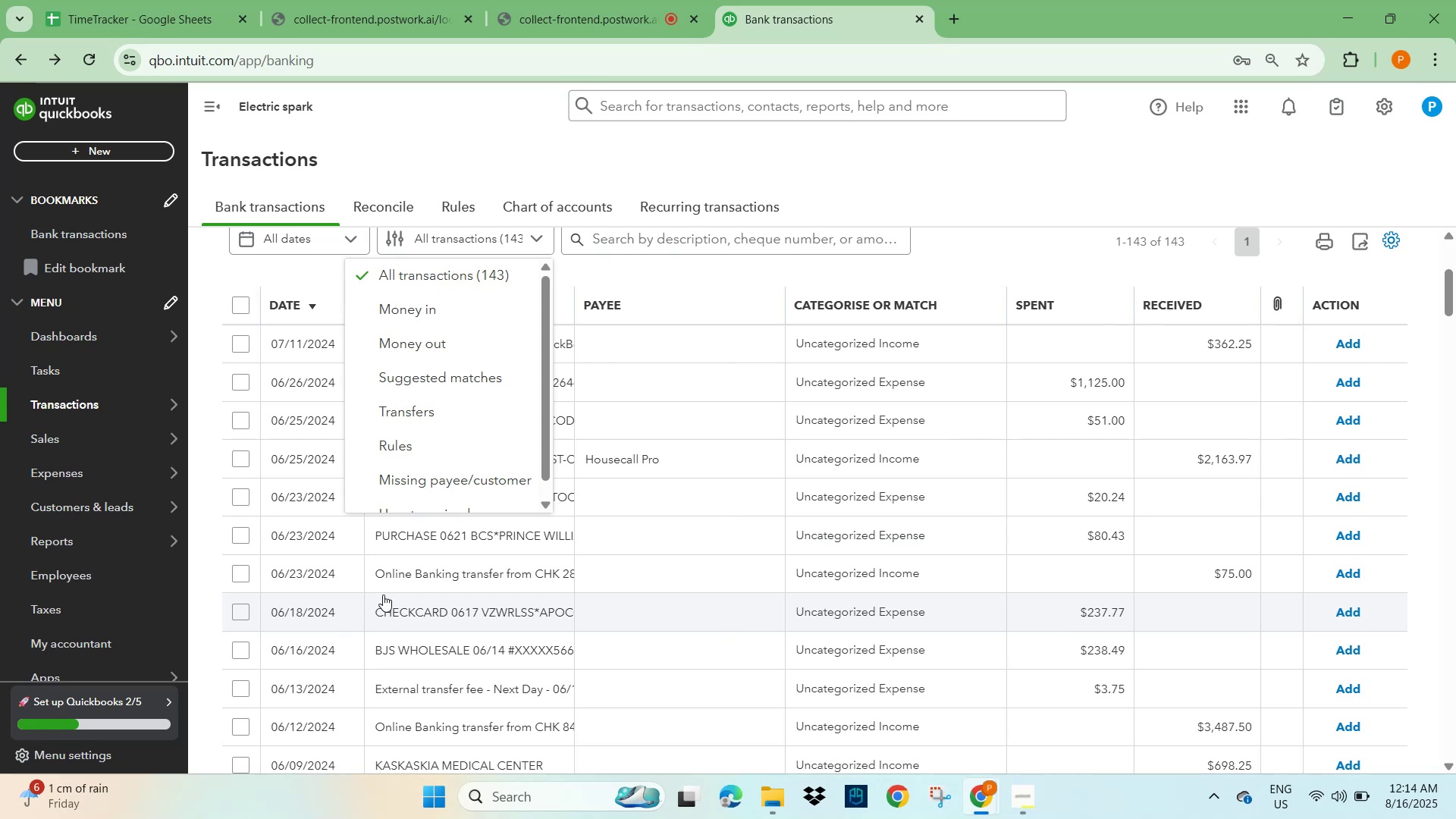 
wait(5.24)
 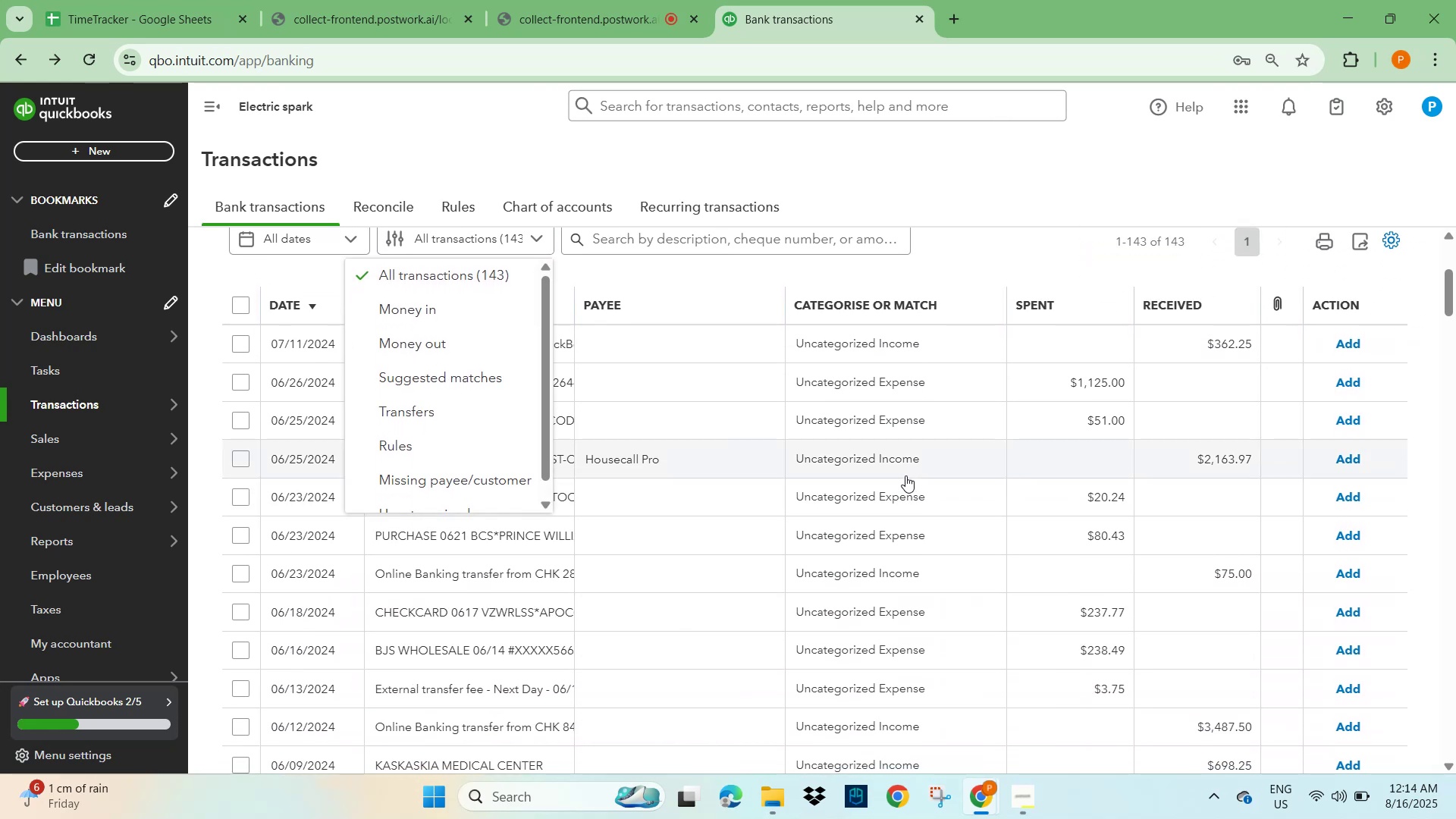 
left_click([845, 572])
 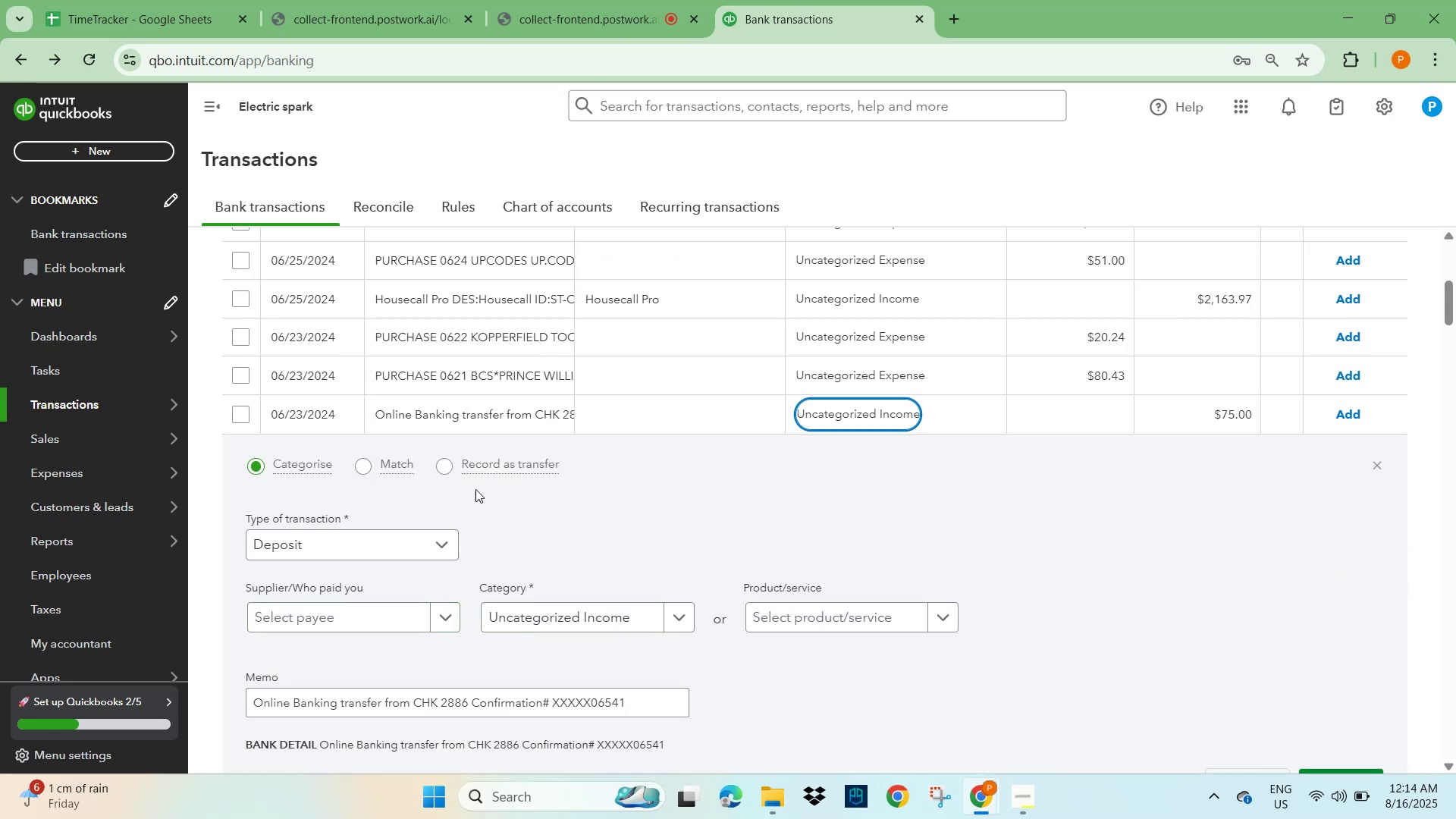 
left_click([447, 466])
 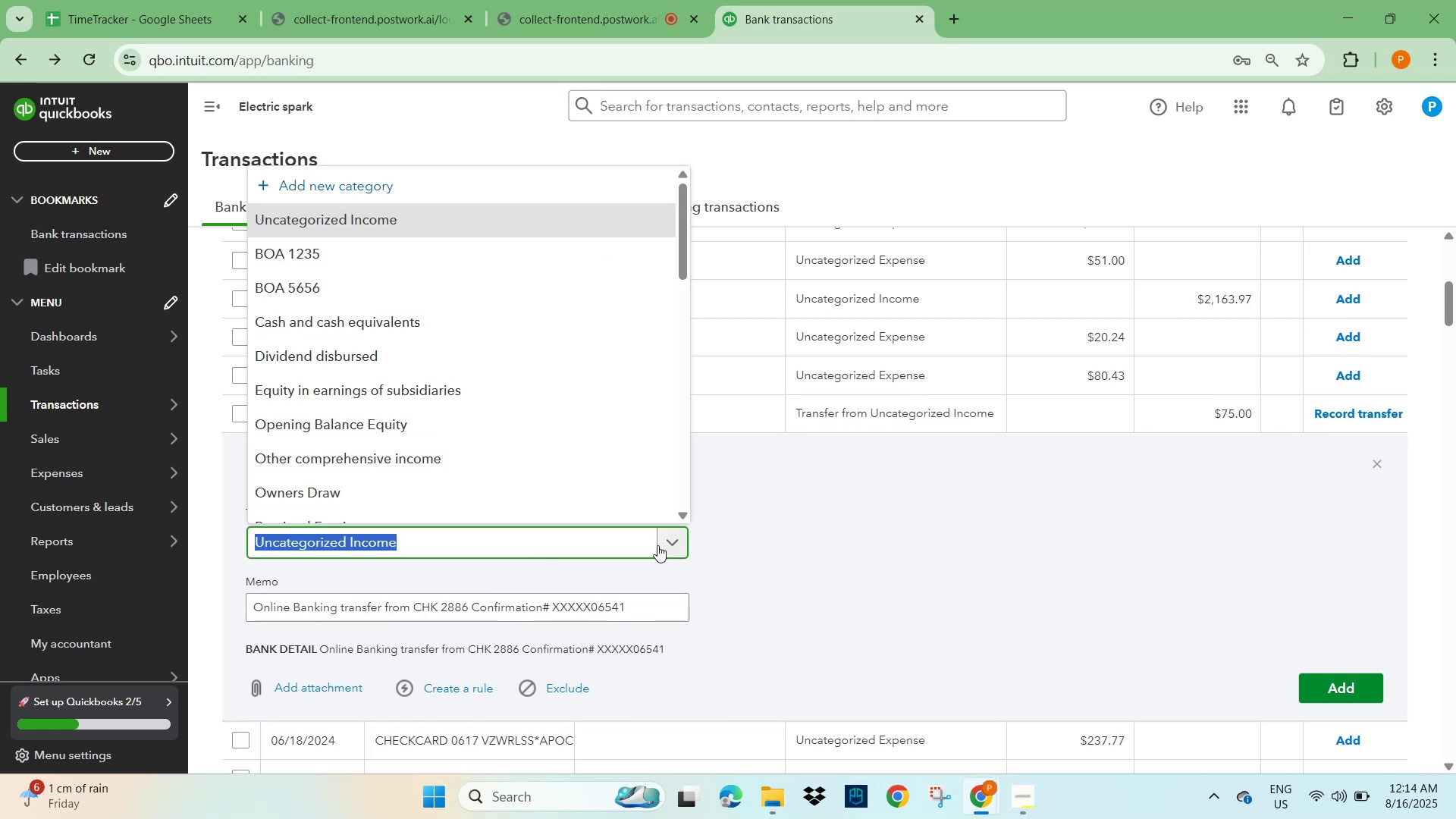 
left_click([420, 257])
 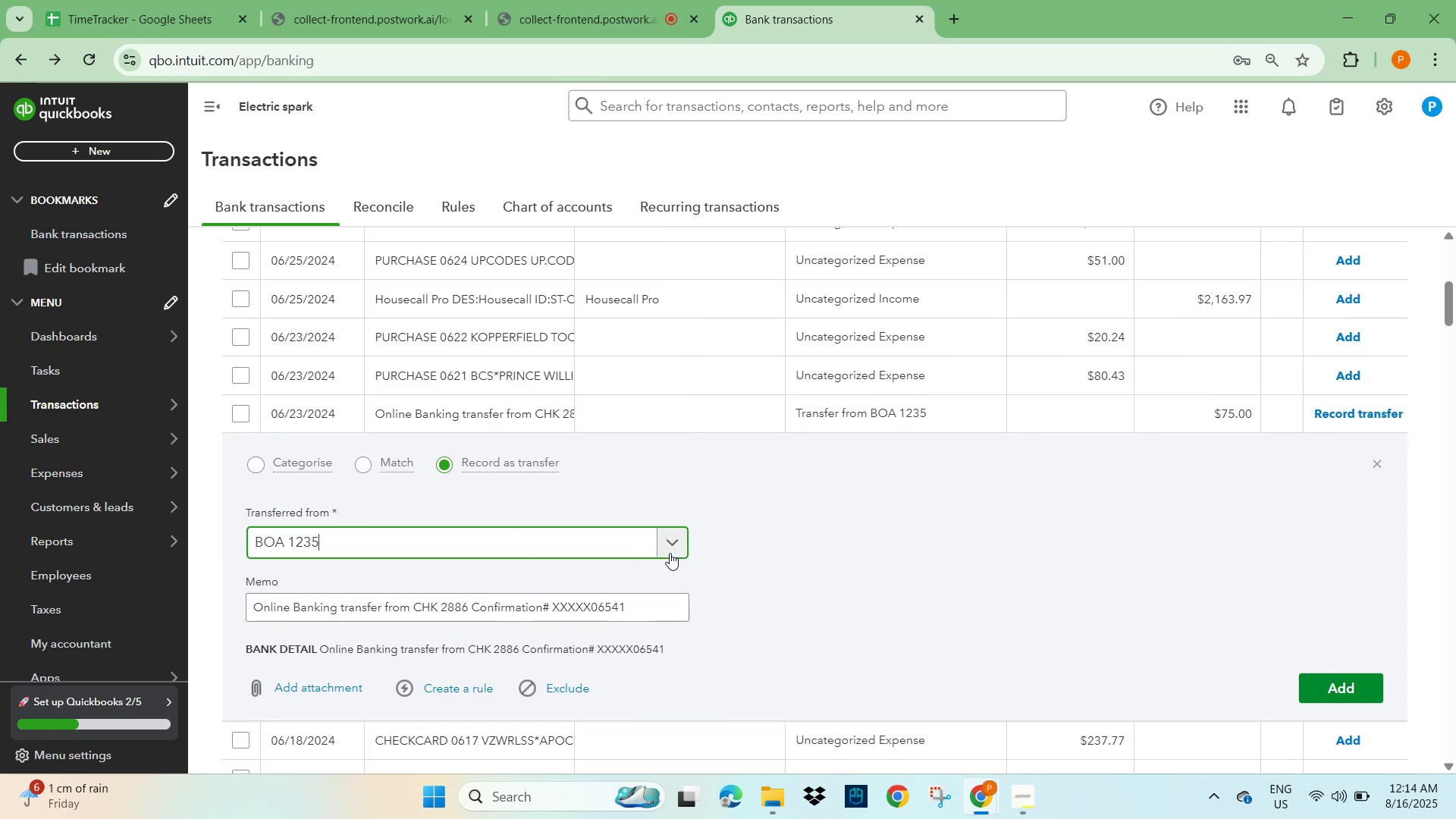 
left_click([789, 559])
 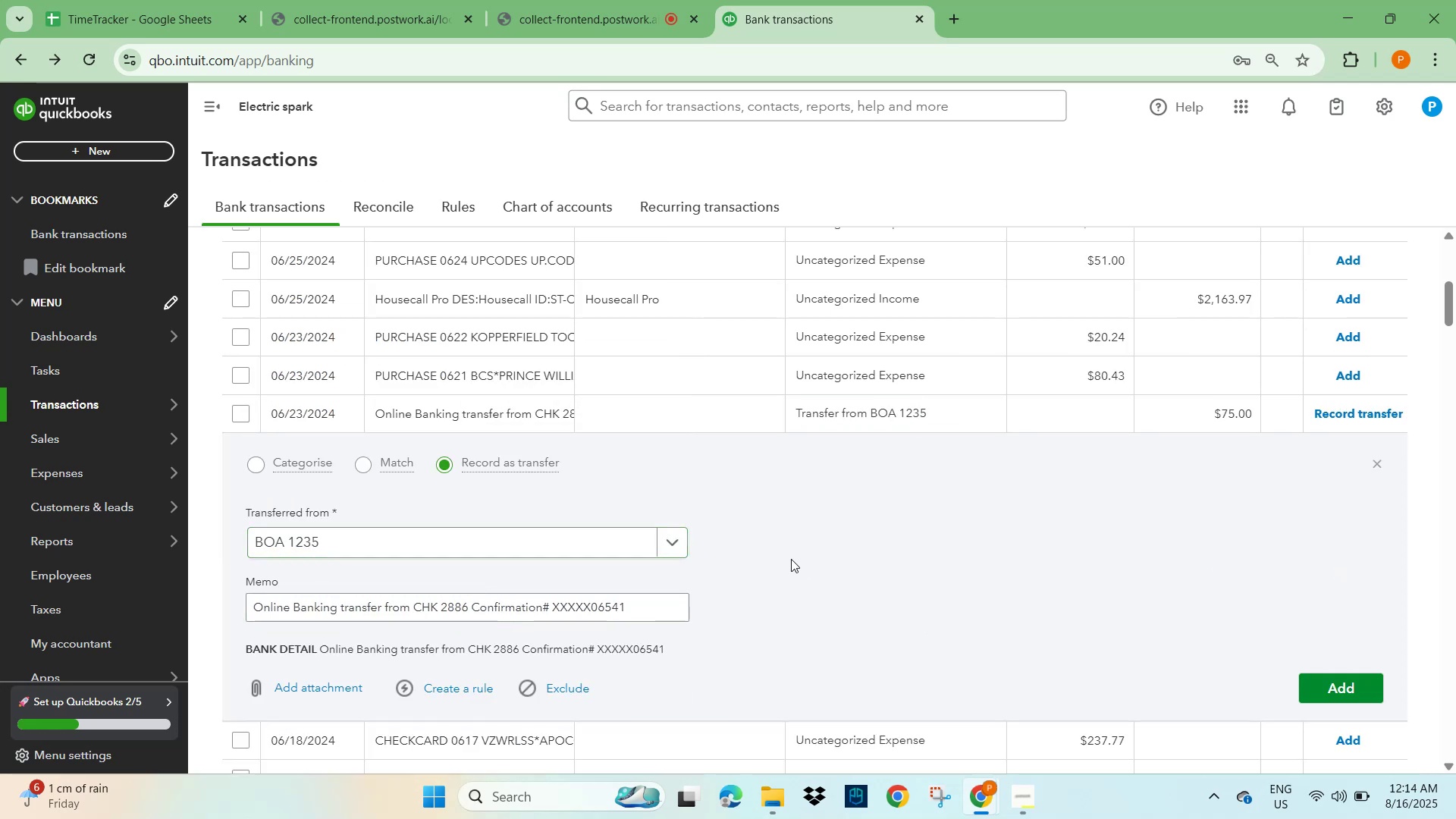 
scroll: coordinate [791, 563], scroll_direction: down, amount: 1.0
 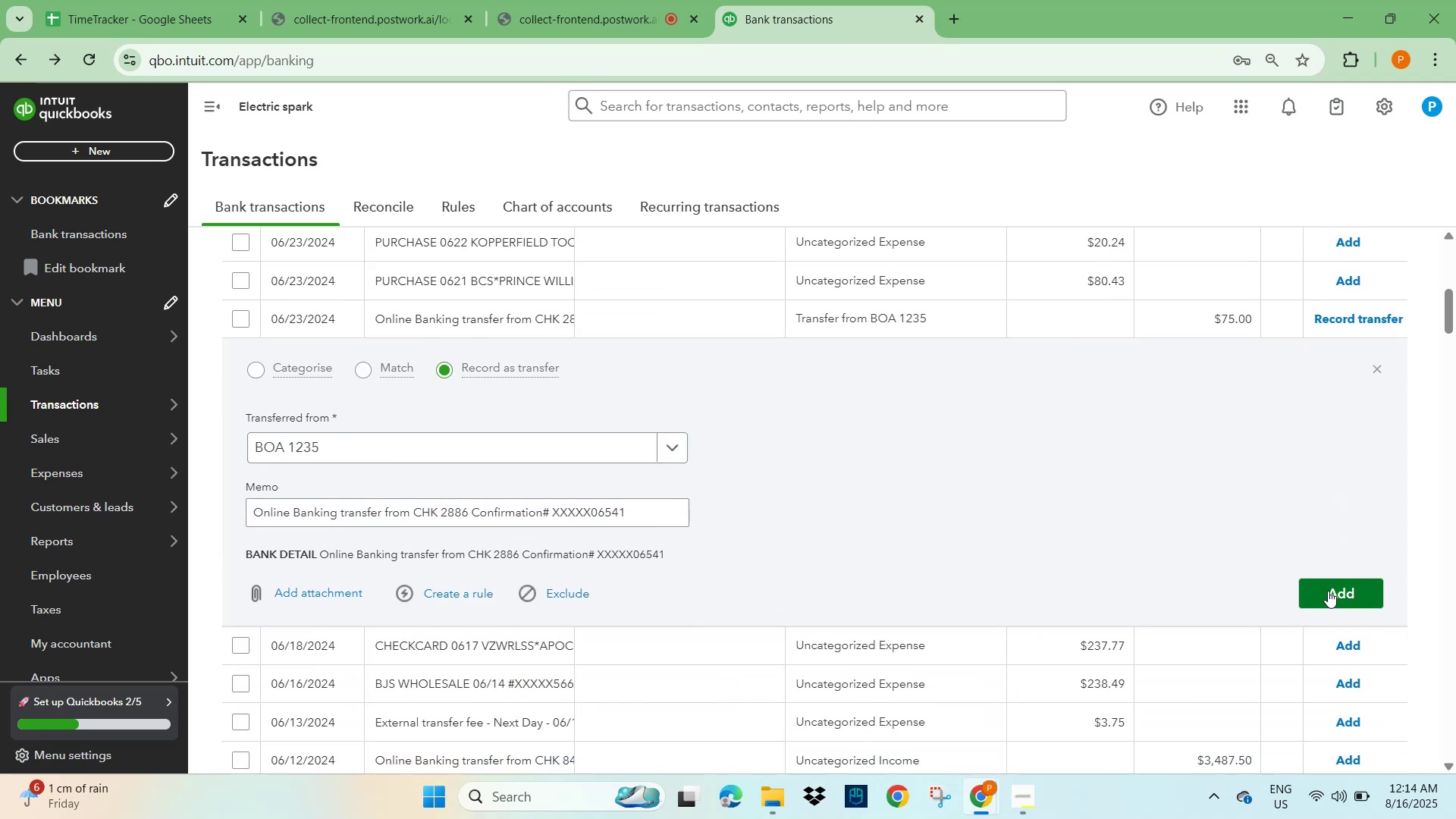 
left_click([1348, 591])
 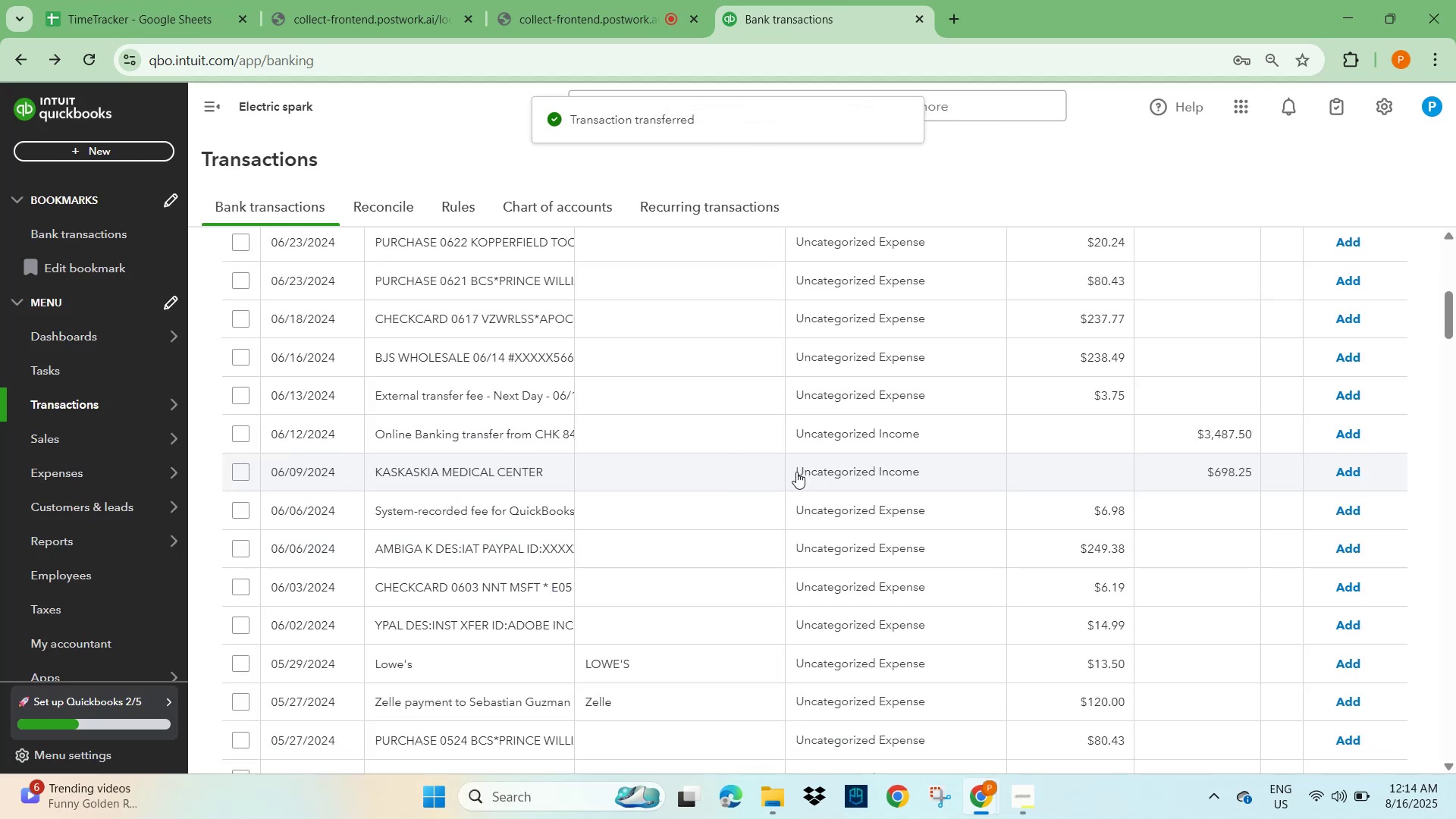 
wait(7.87)
 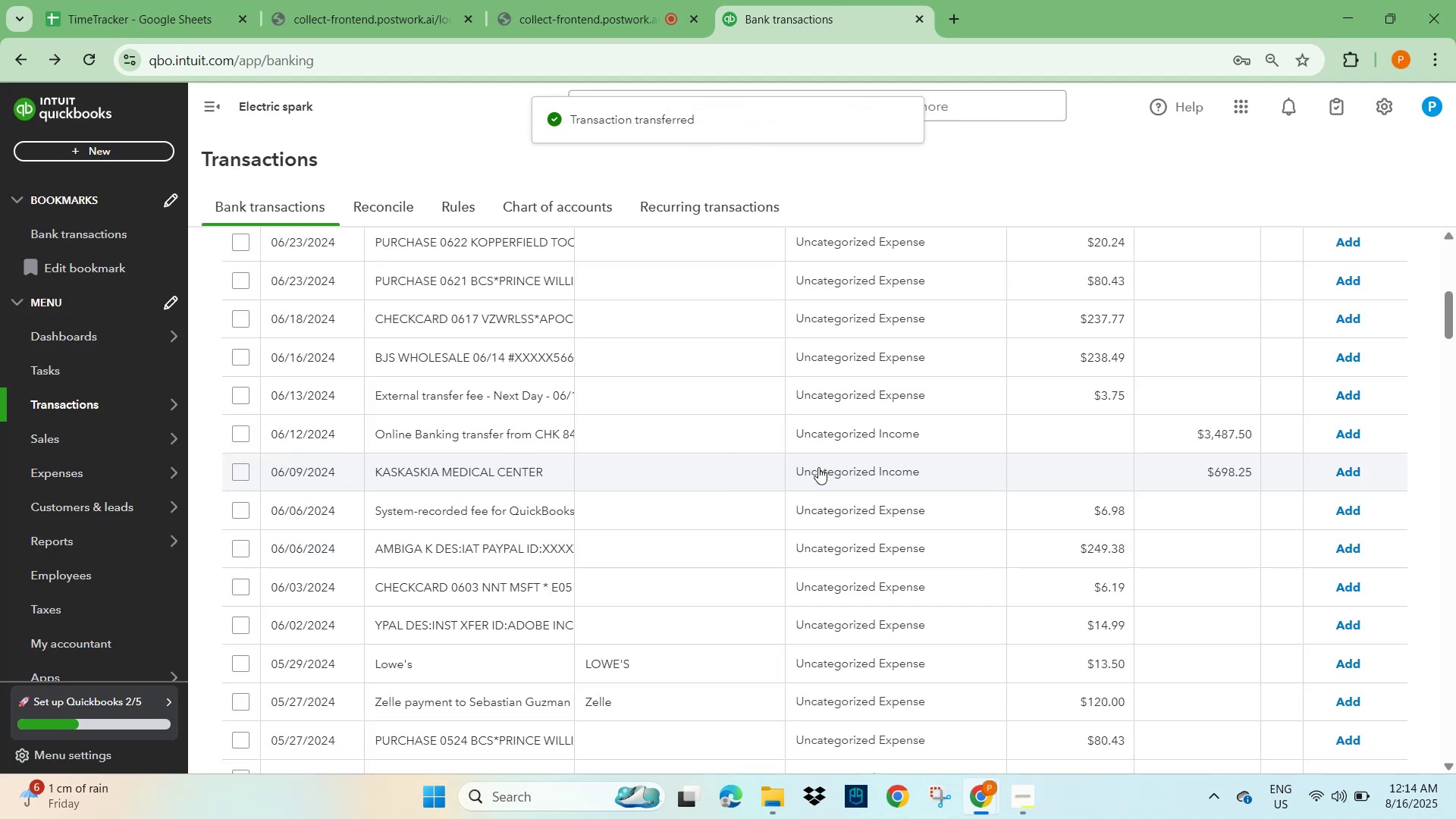 
scroll: coordinate [512, 572], scroll_direction: up, amount: 4.0
 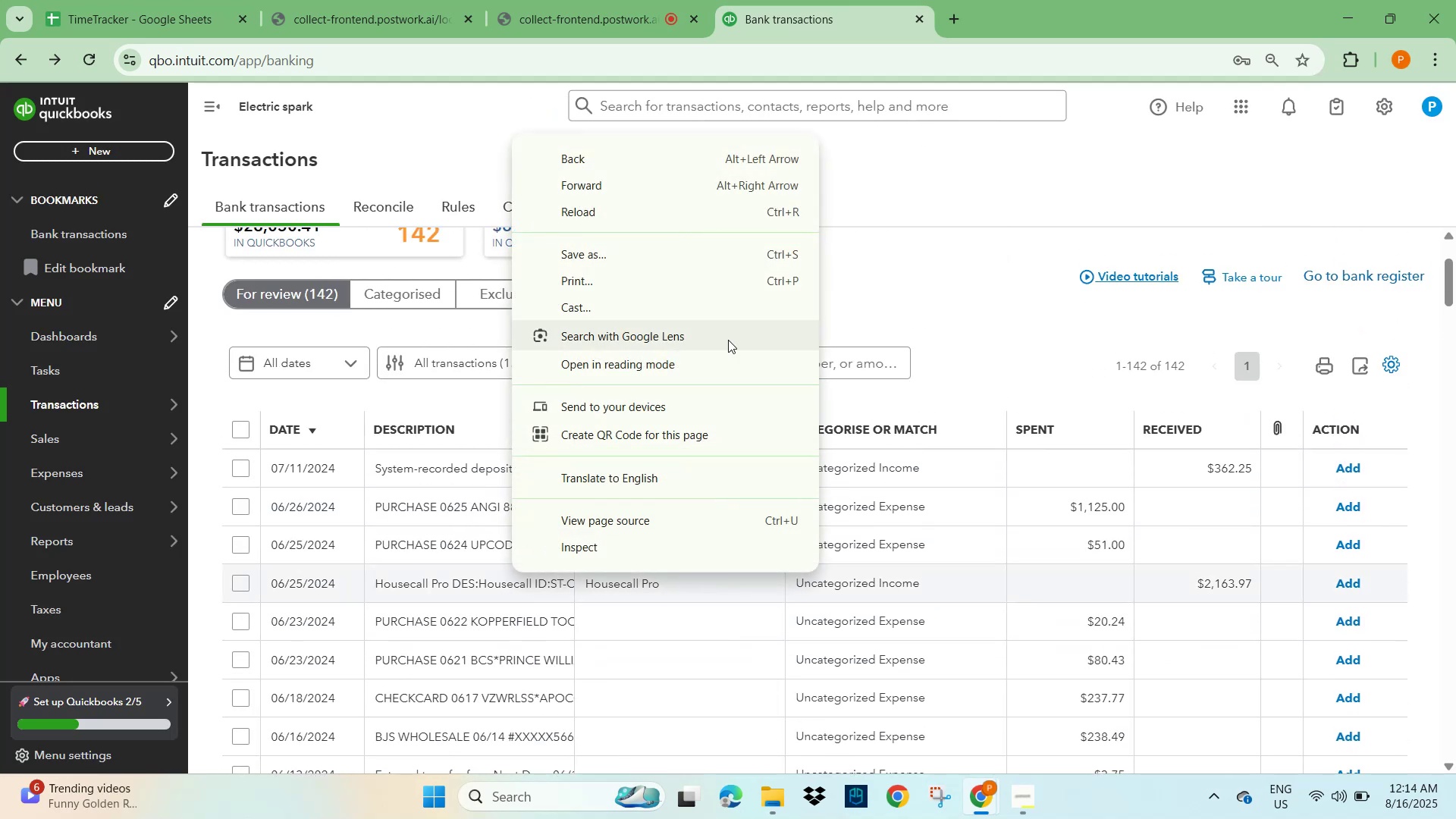 
left_click([919, 316])
 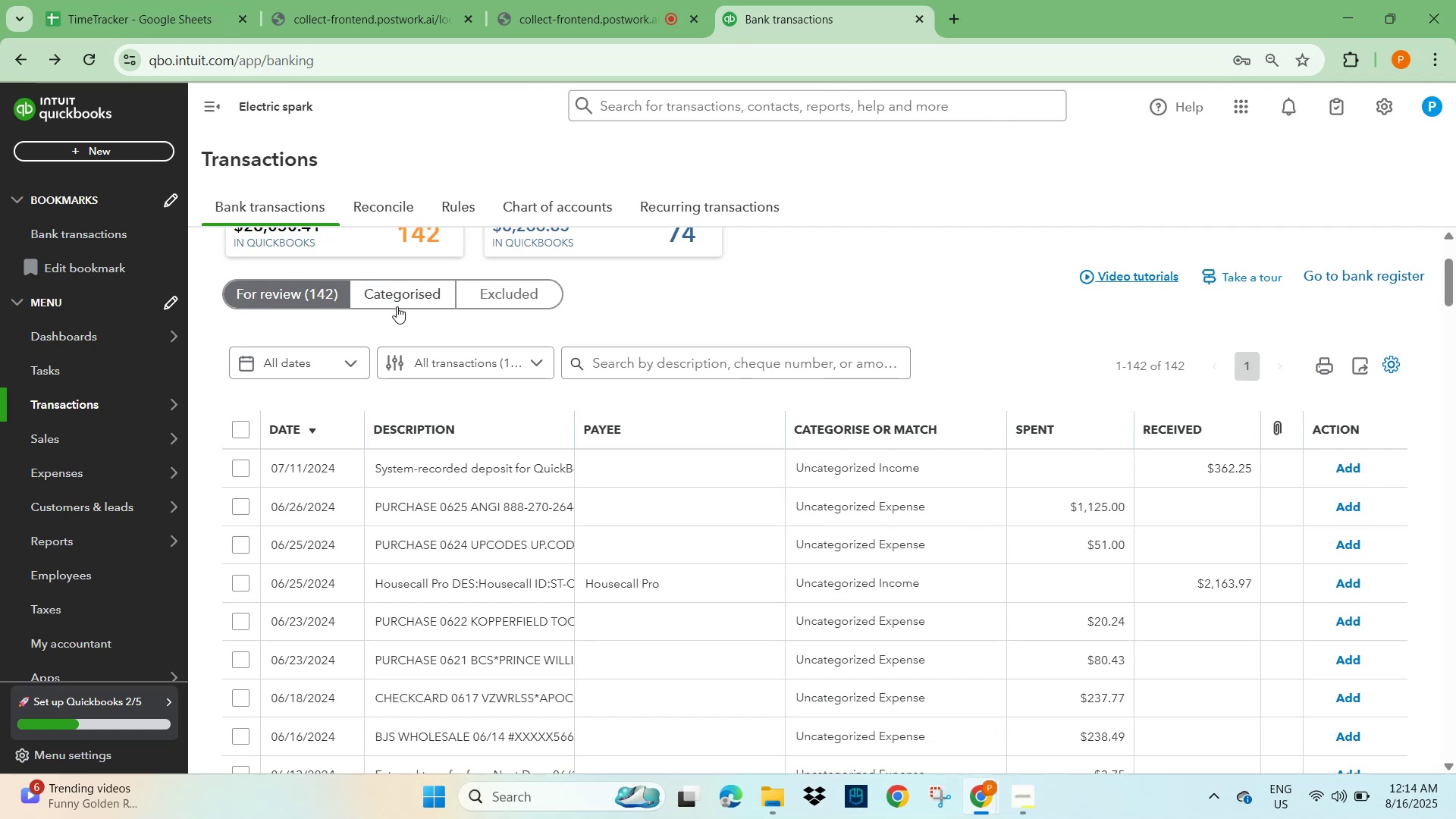 
scroll: coordinate [696, 322], scroll_direction: up, amount: 1.0
 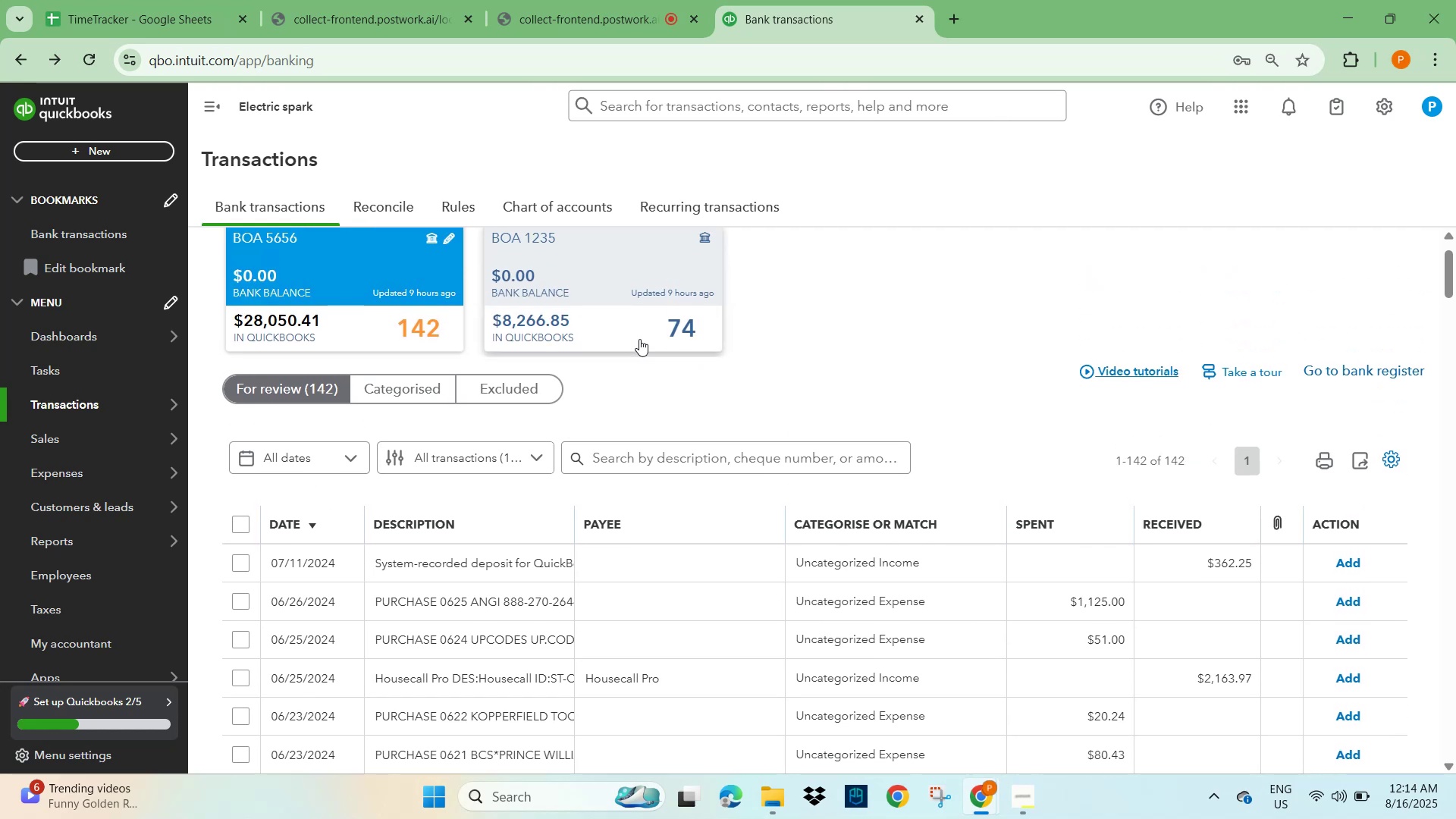 
left_click([592, 340])
 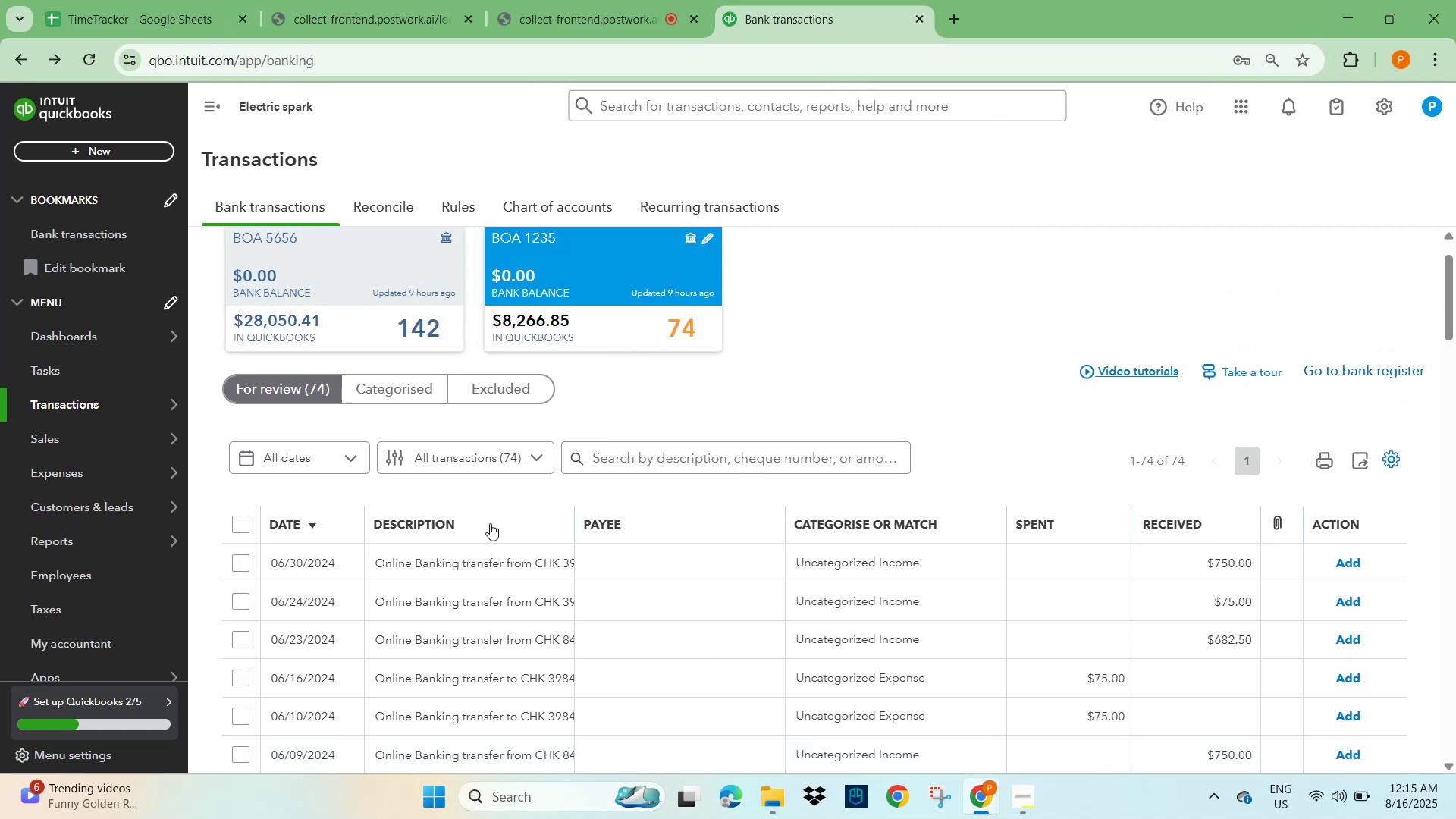 
wait(12.13)
 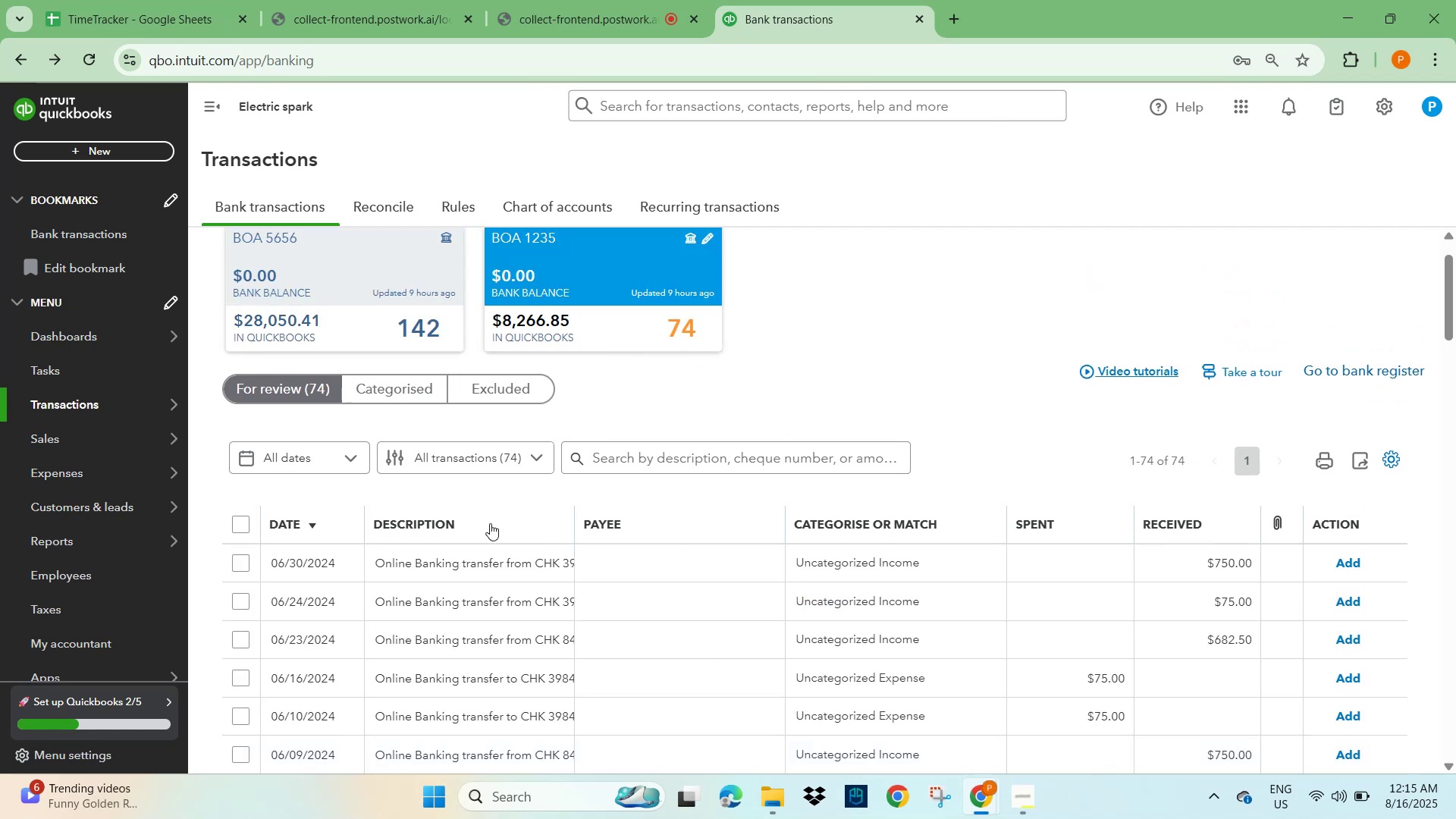 
left_click([328, 276])
 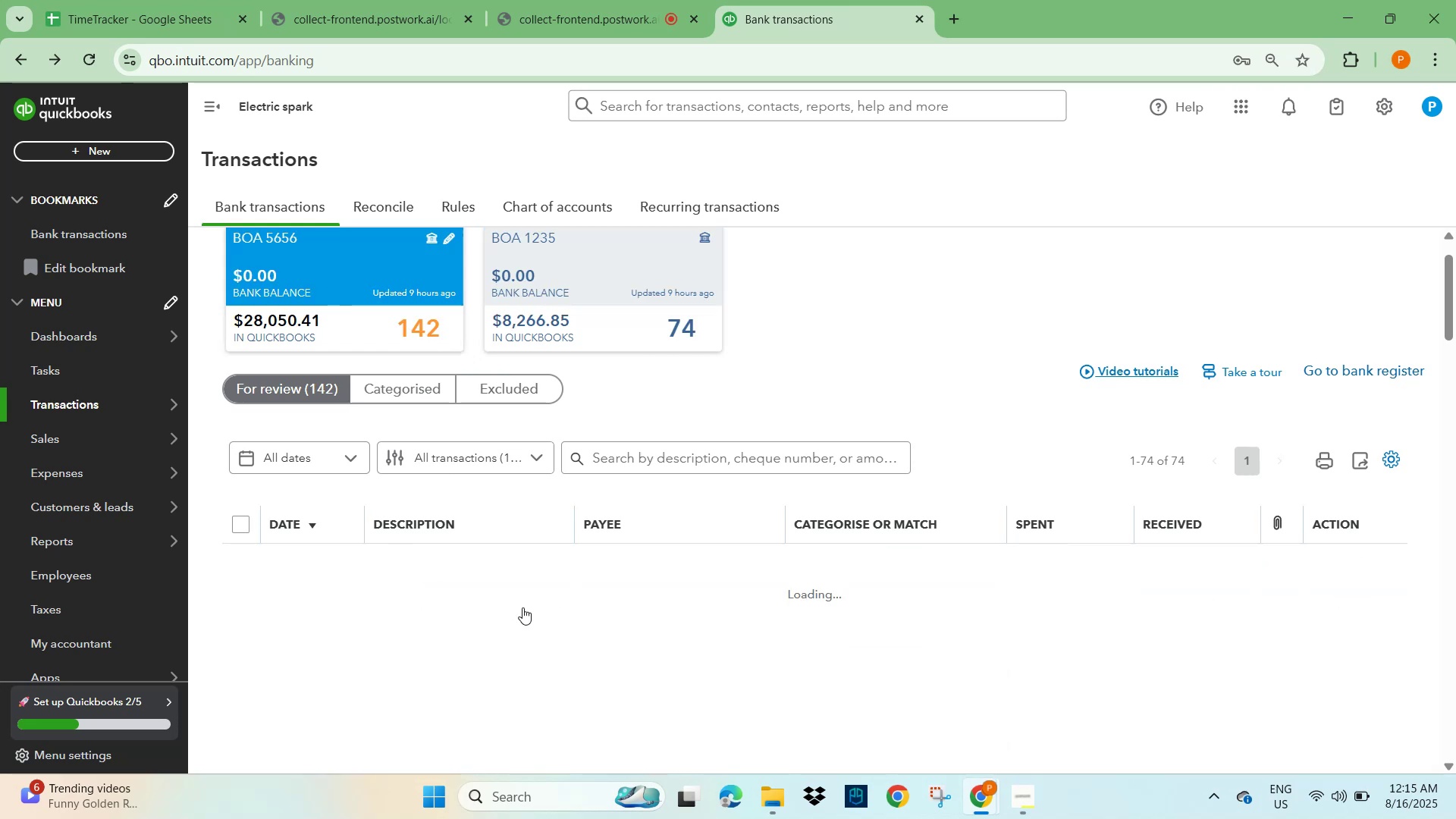 
scroll: coordinate [302, 632], scroll_direction: down, amount: 3.0
 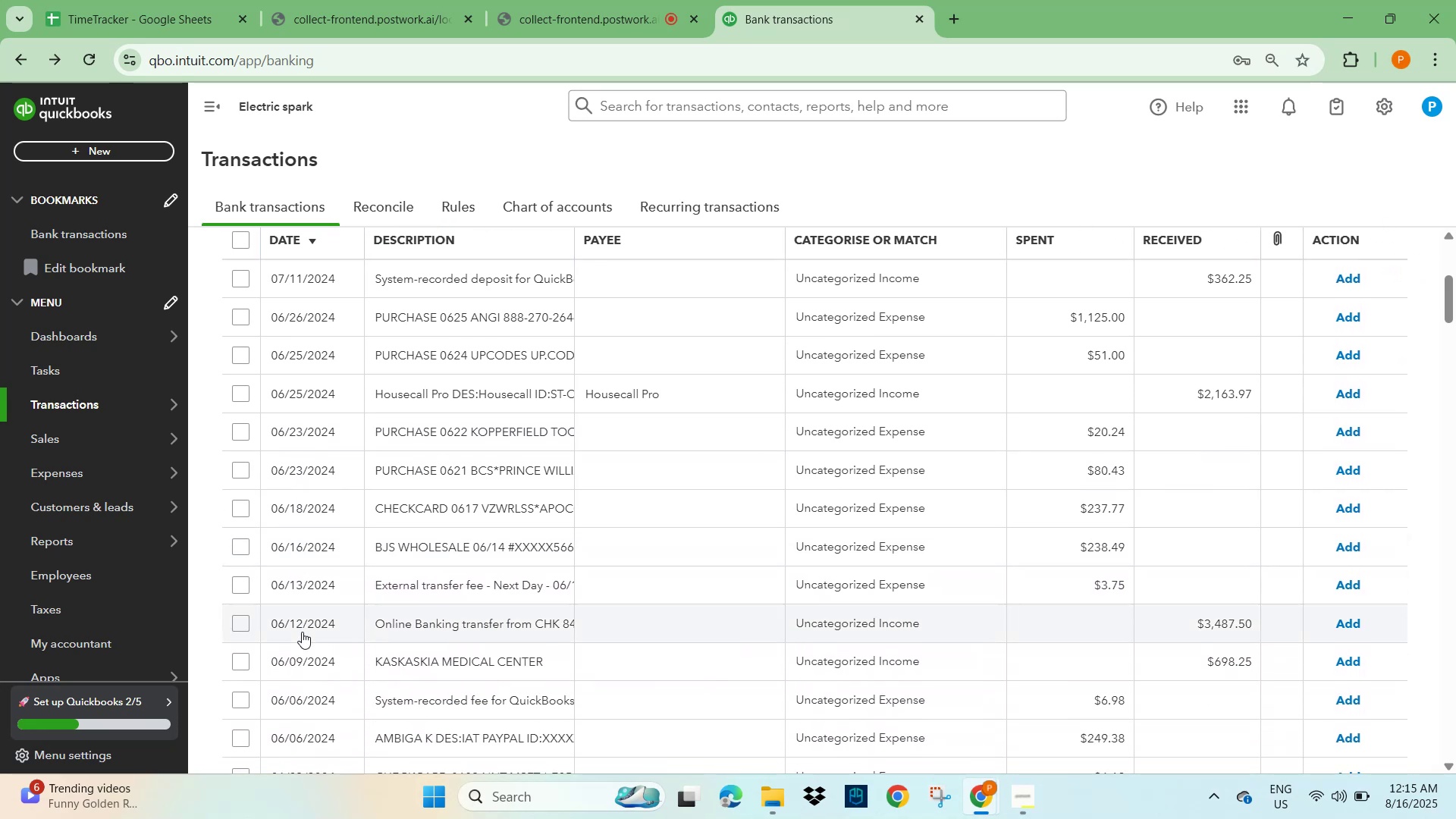 
scroll: coordinate [353, 501], scroll_direction: up, amount: 2.0
 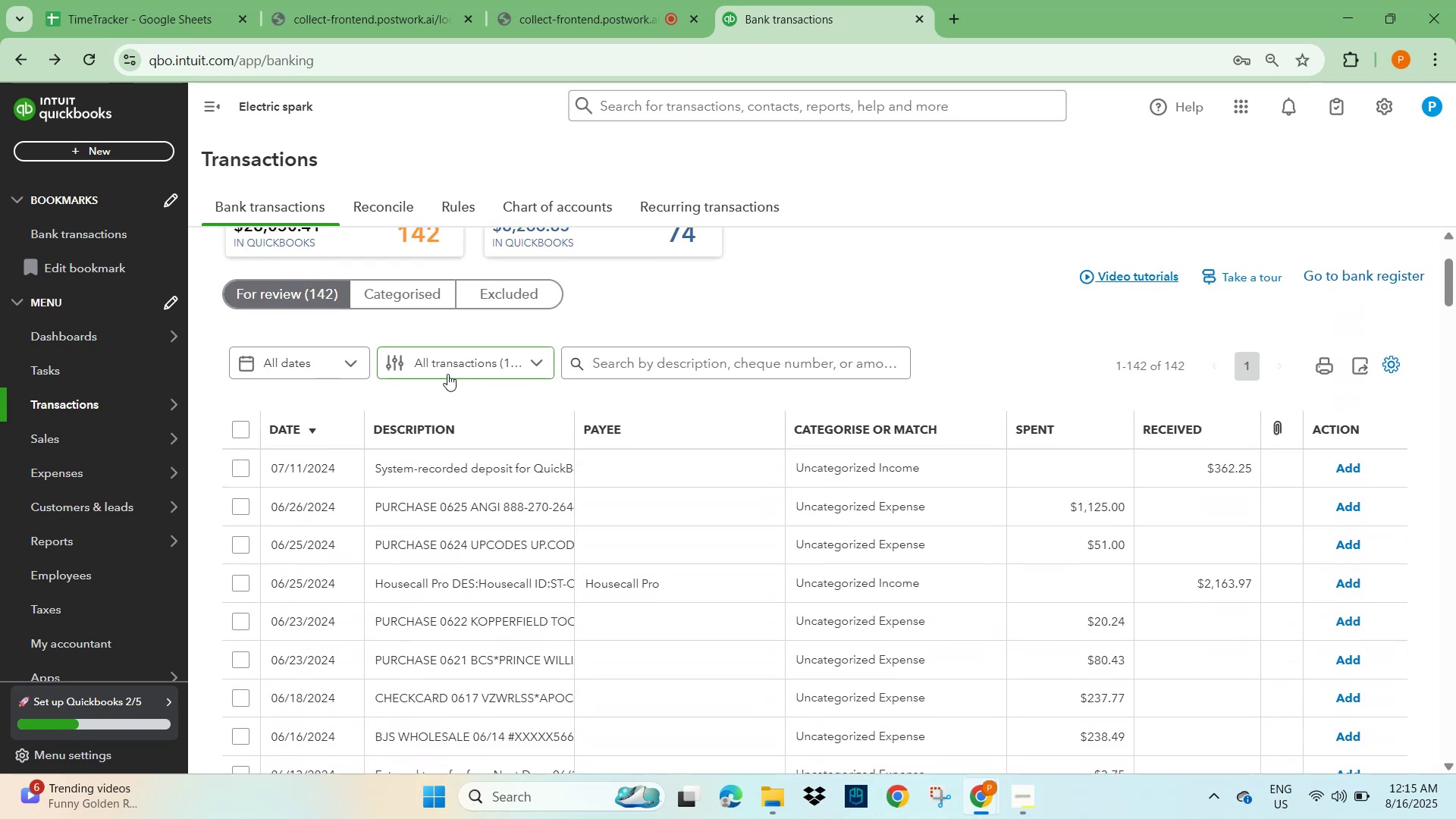 
left_click([466, 349])
 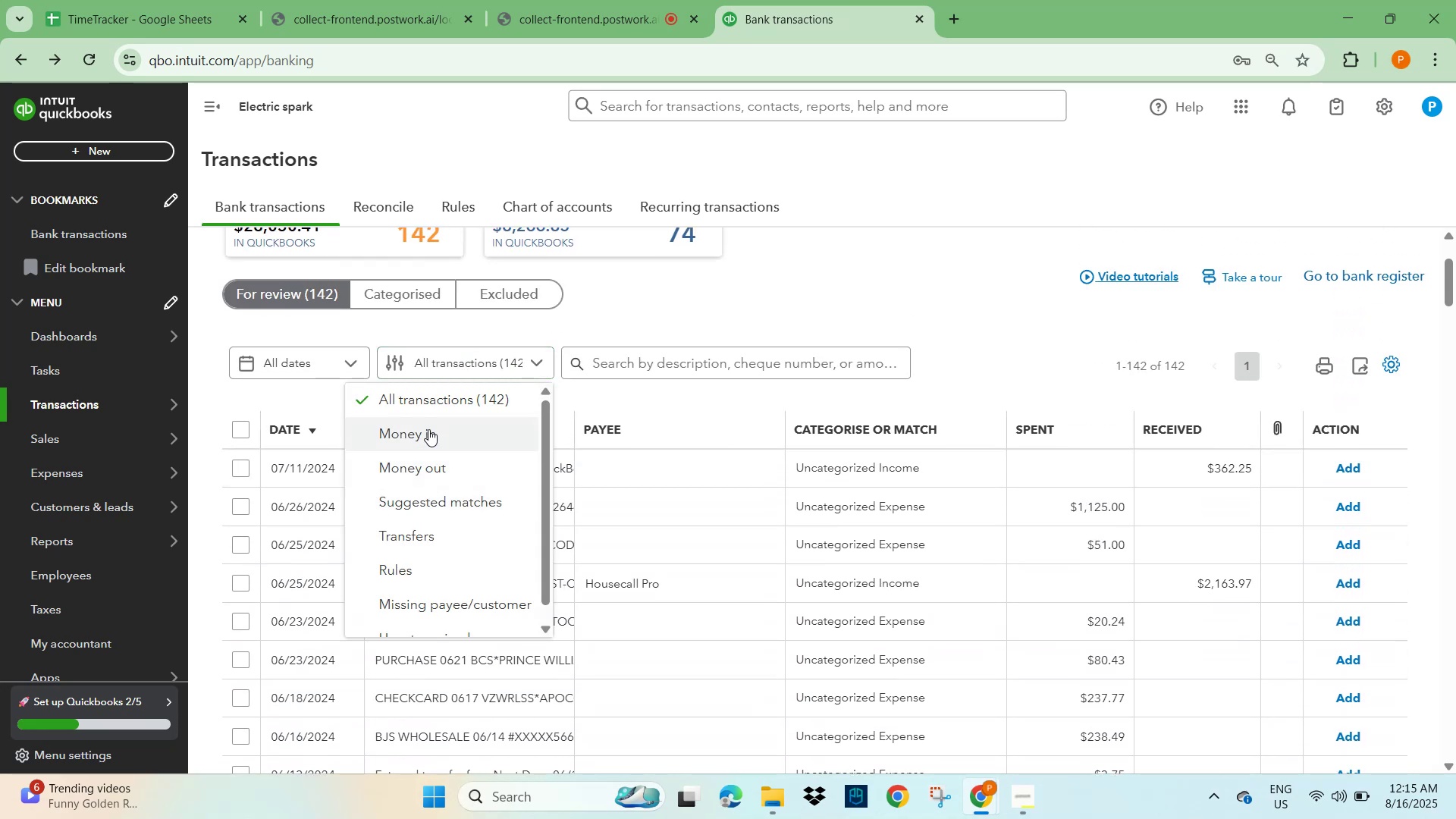 
left_click([438, 288])
 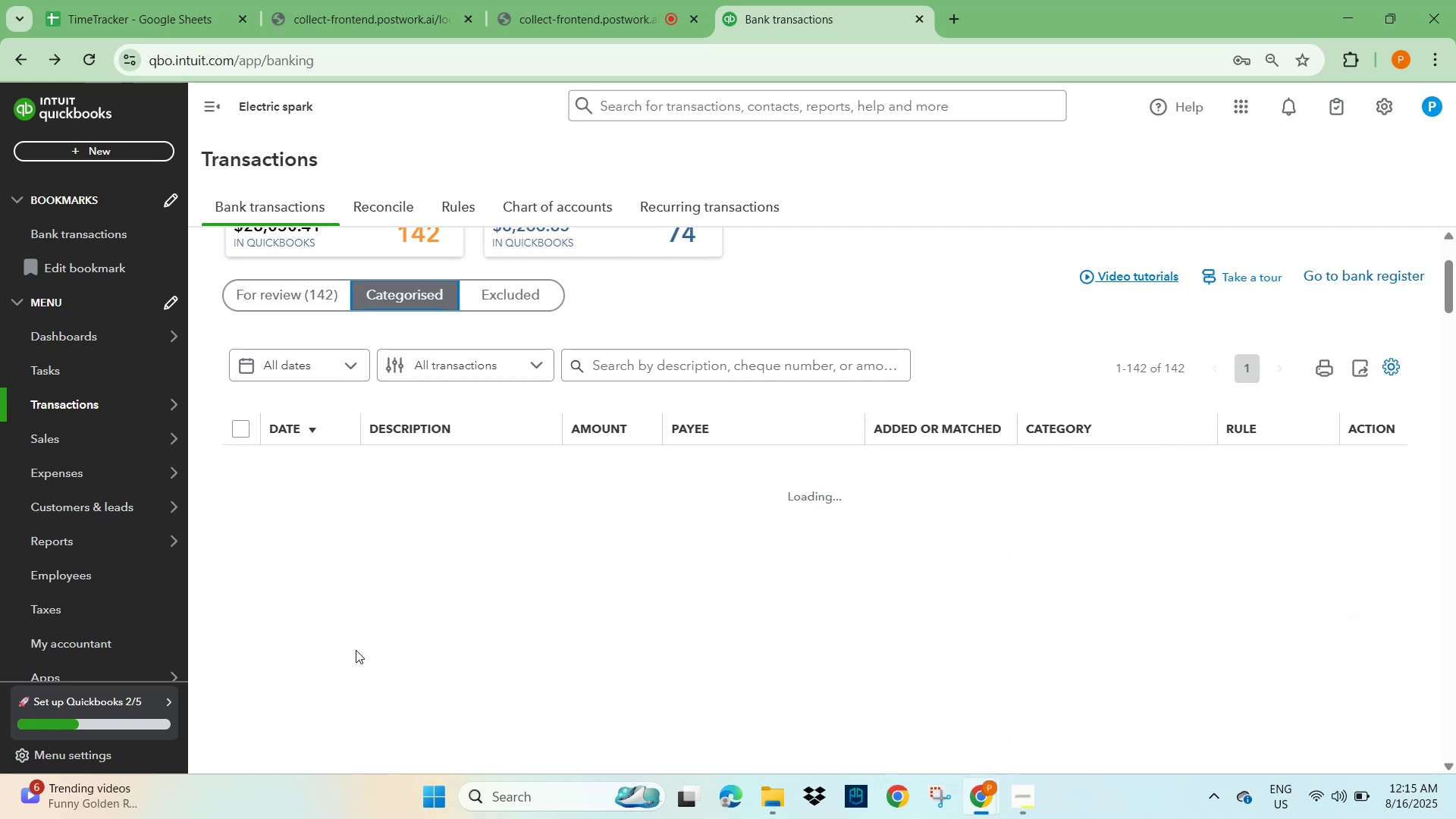 
wait(12.27)
 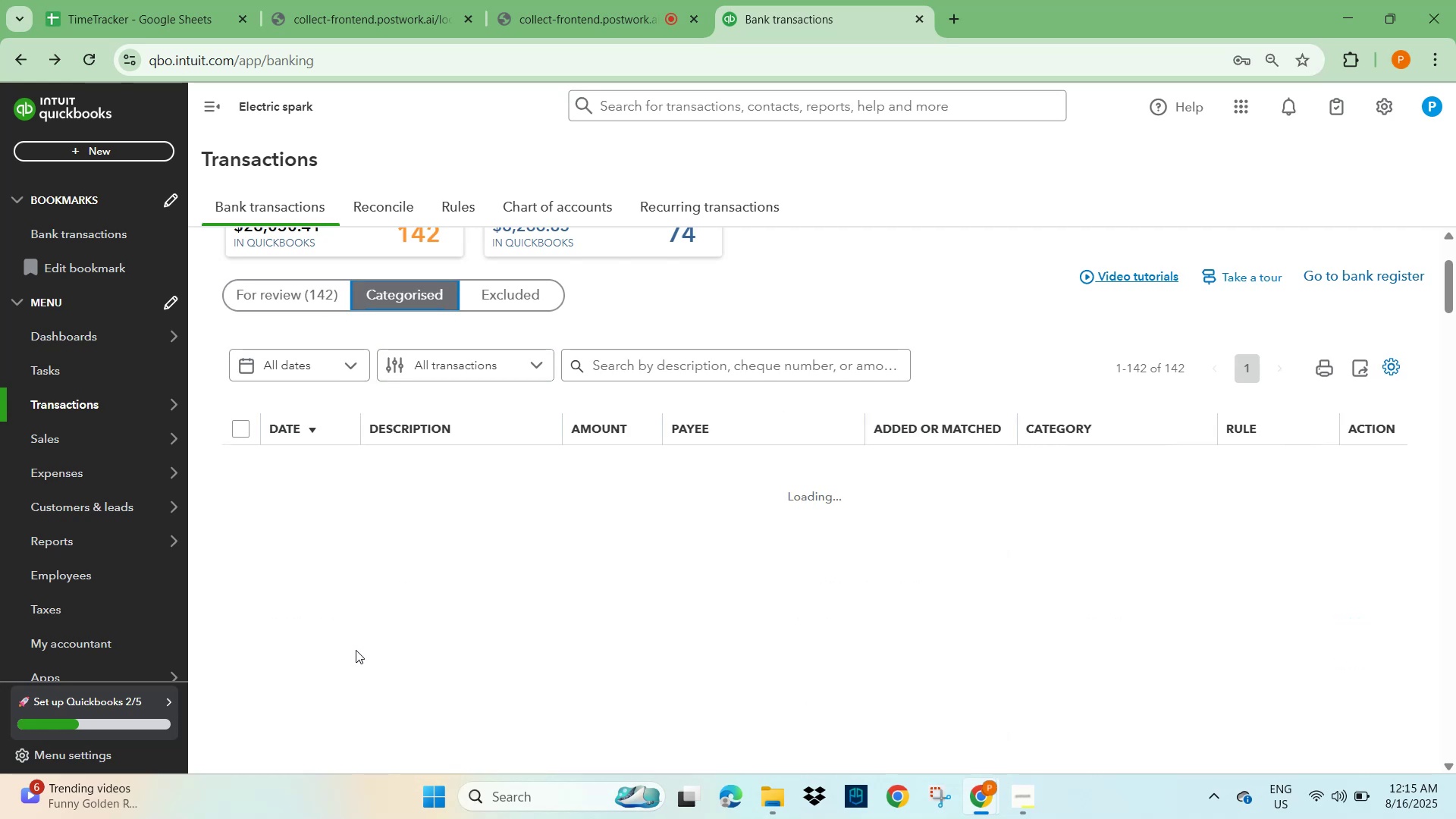 
scroll: coordinate [362, 654], scroll_direction: down, amount: 7.0
 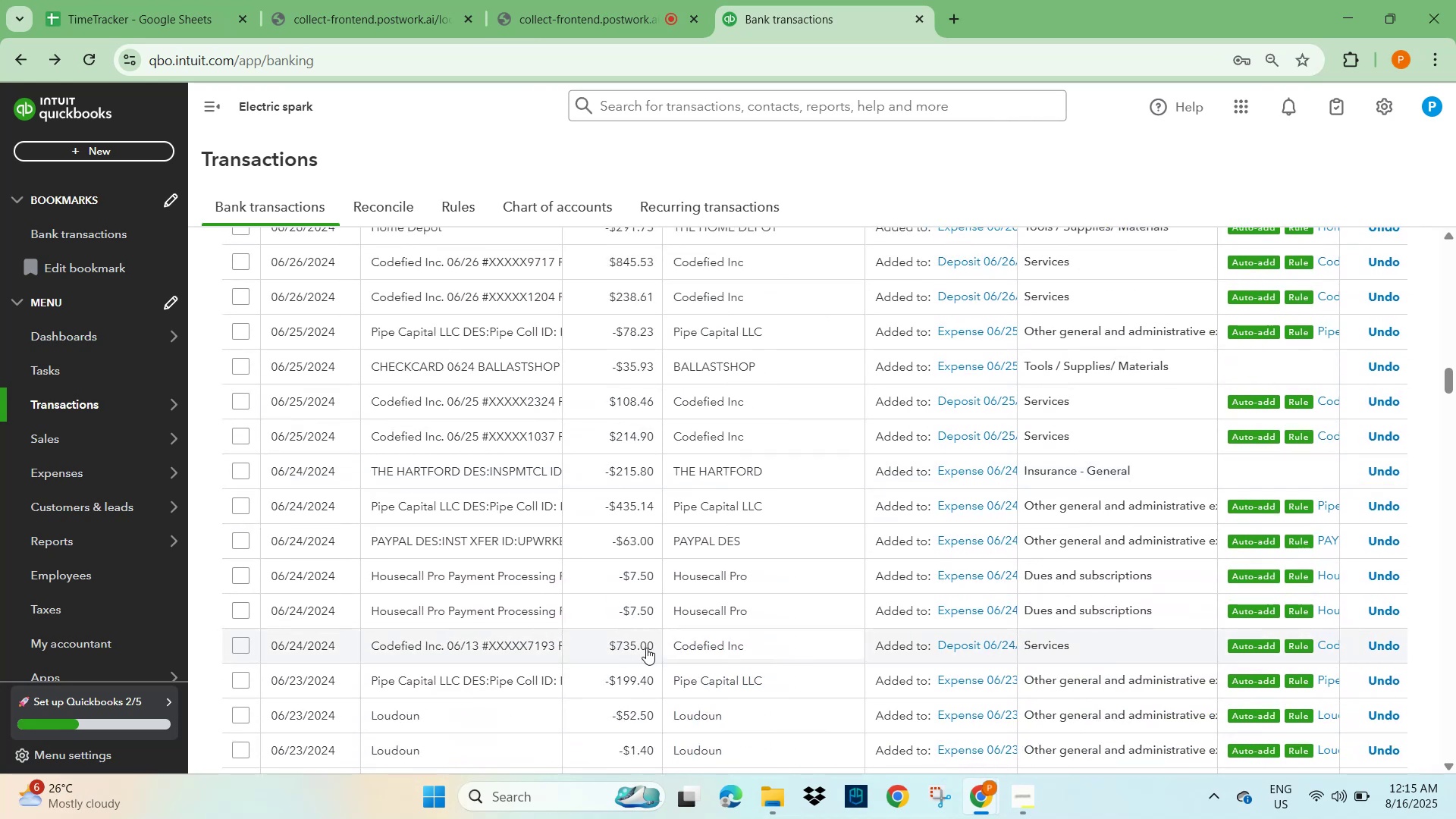 
wait(8.32)
 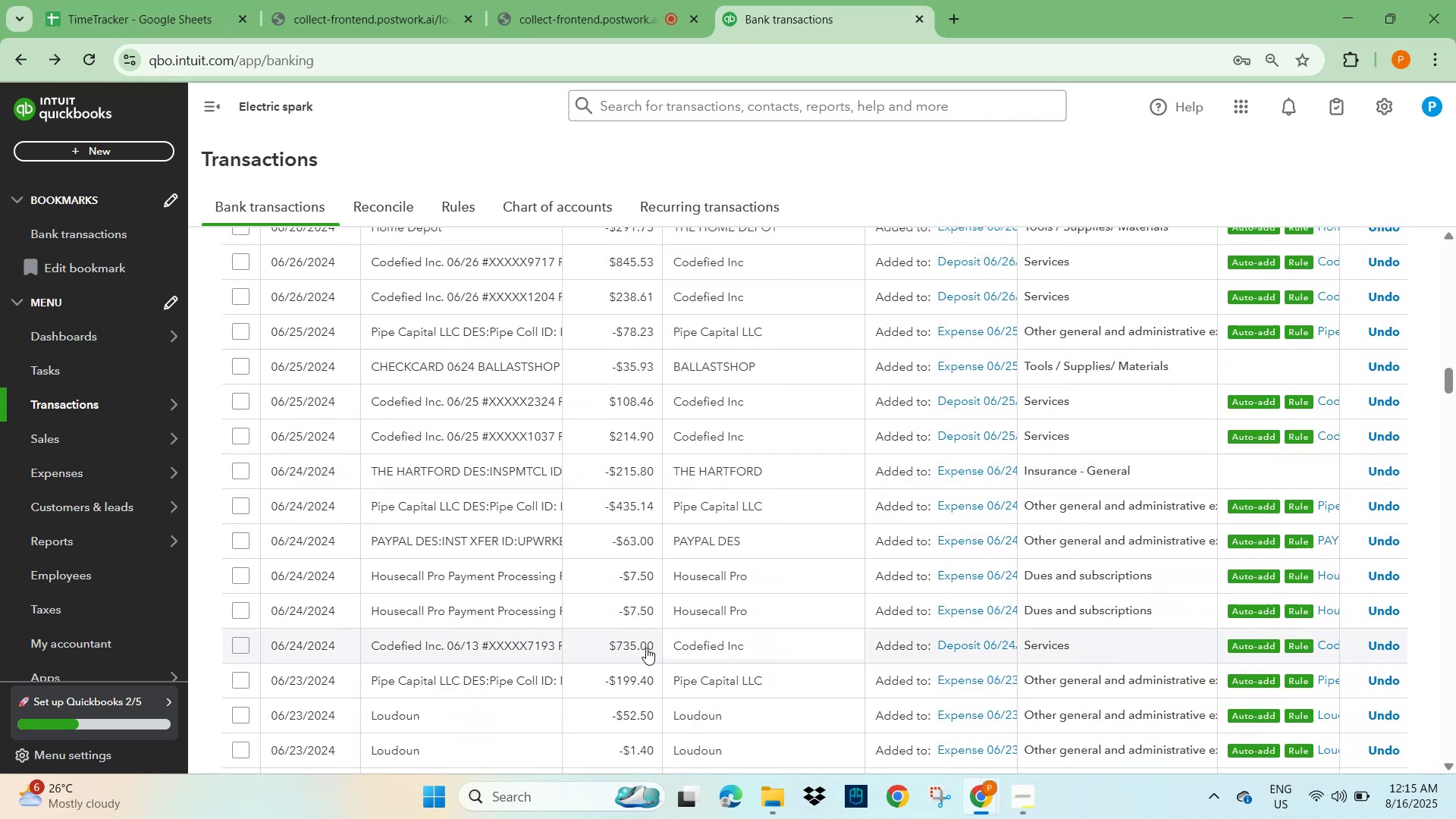 
scroll: coordinate [493, 385], scroll_direction: up, amount: 36.0
 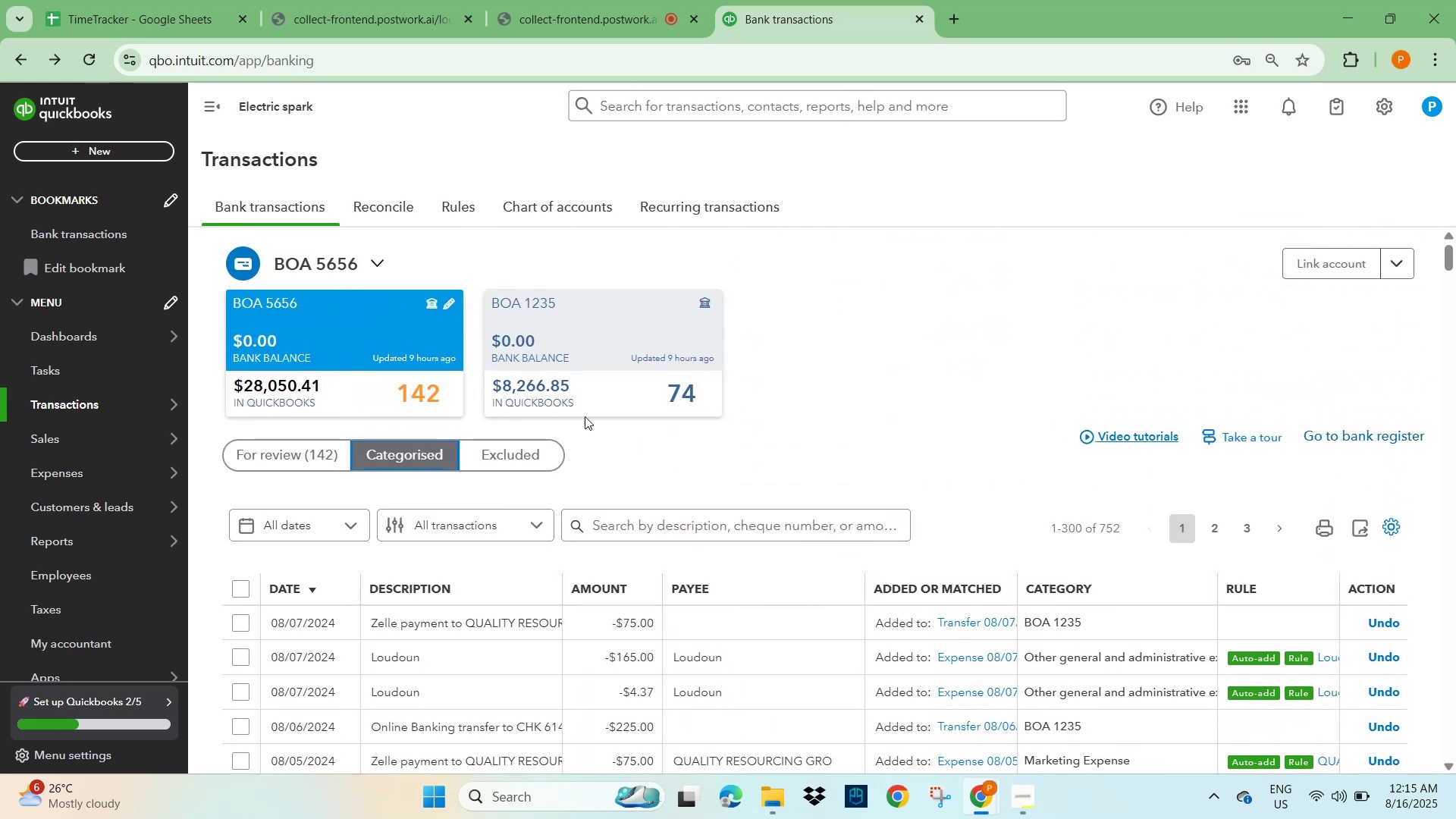 
left_click([579, 370])
 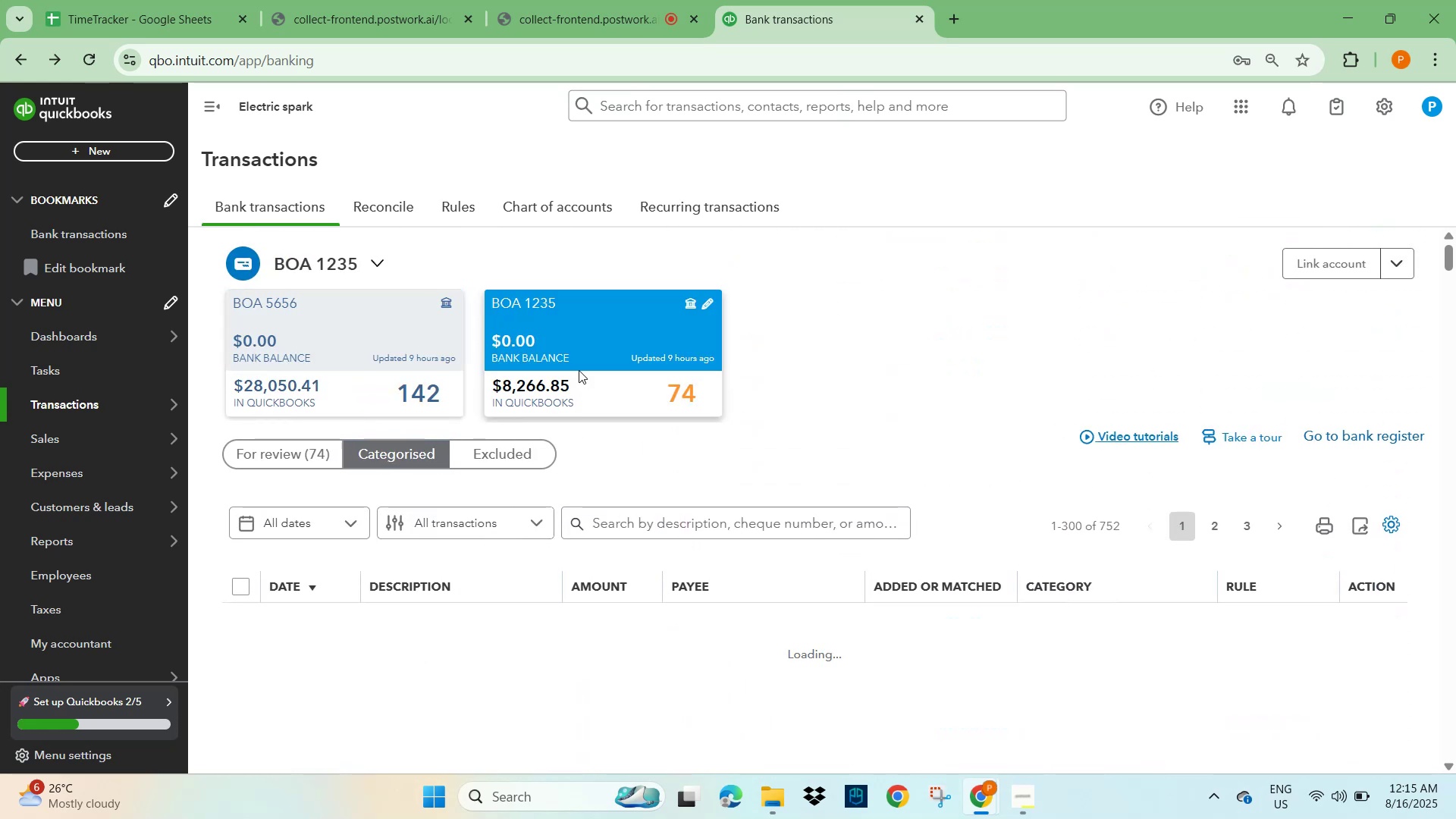 
scroll: coordinate [555, 571], scroll_direction: down, amount: 2.0
 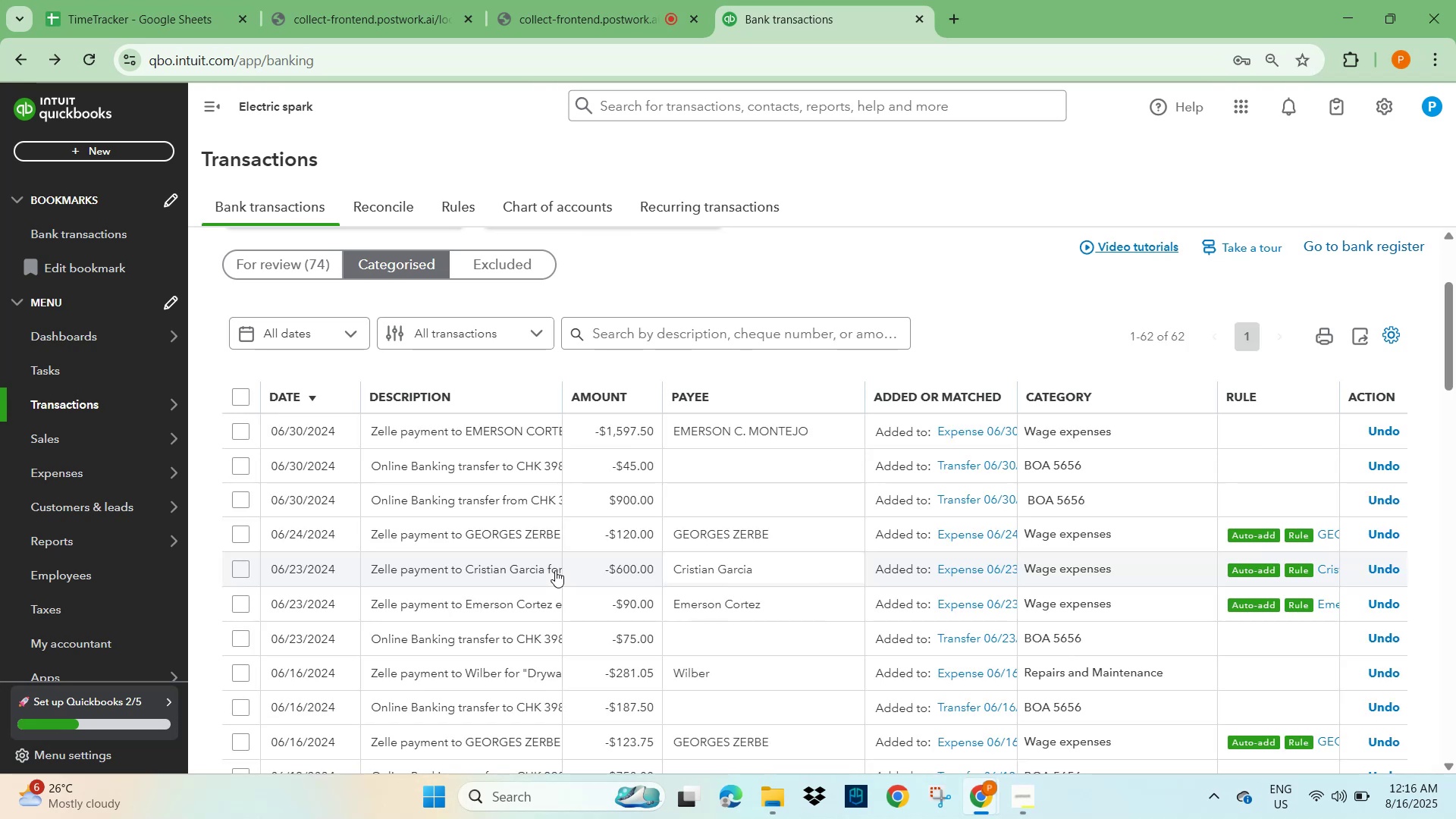 
wait(5.54)
 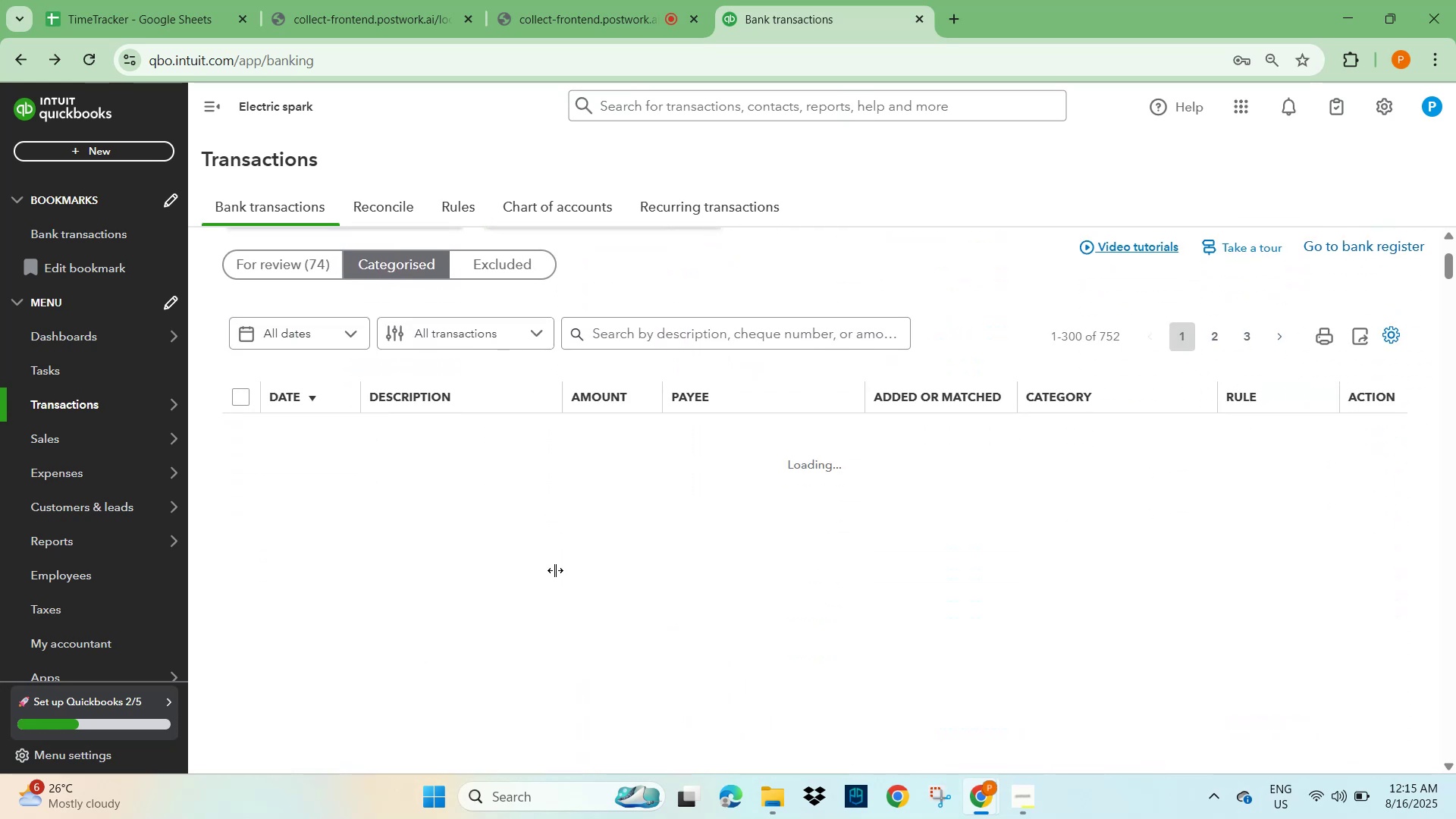 
left_click([296, 268])
 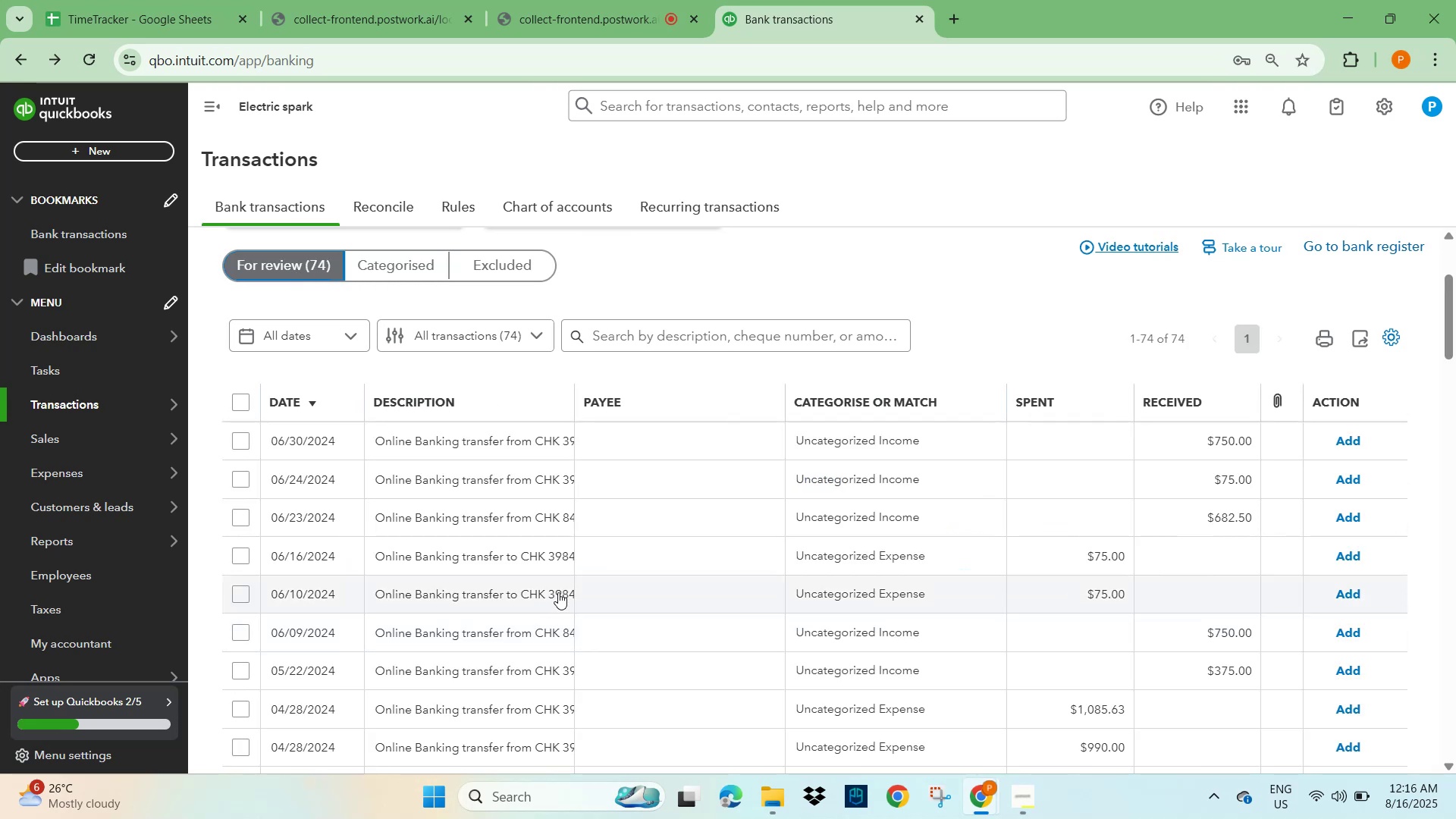 
scroll: coordinate [558, 592], scroll_direction: down, amount: 4.0
 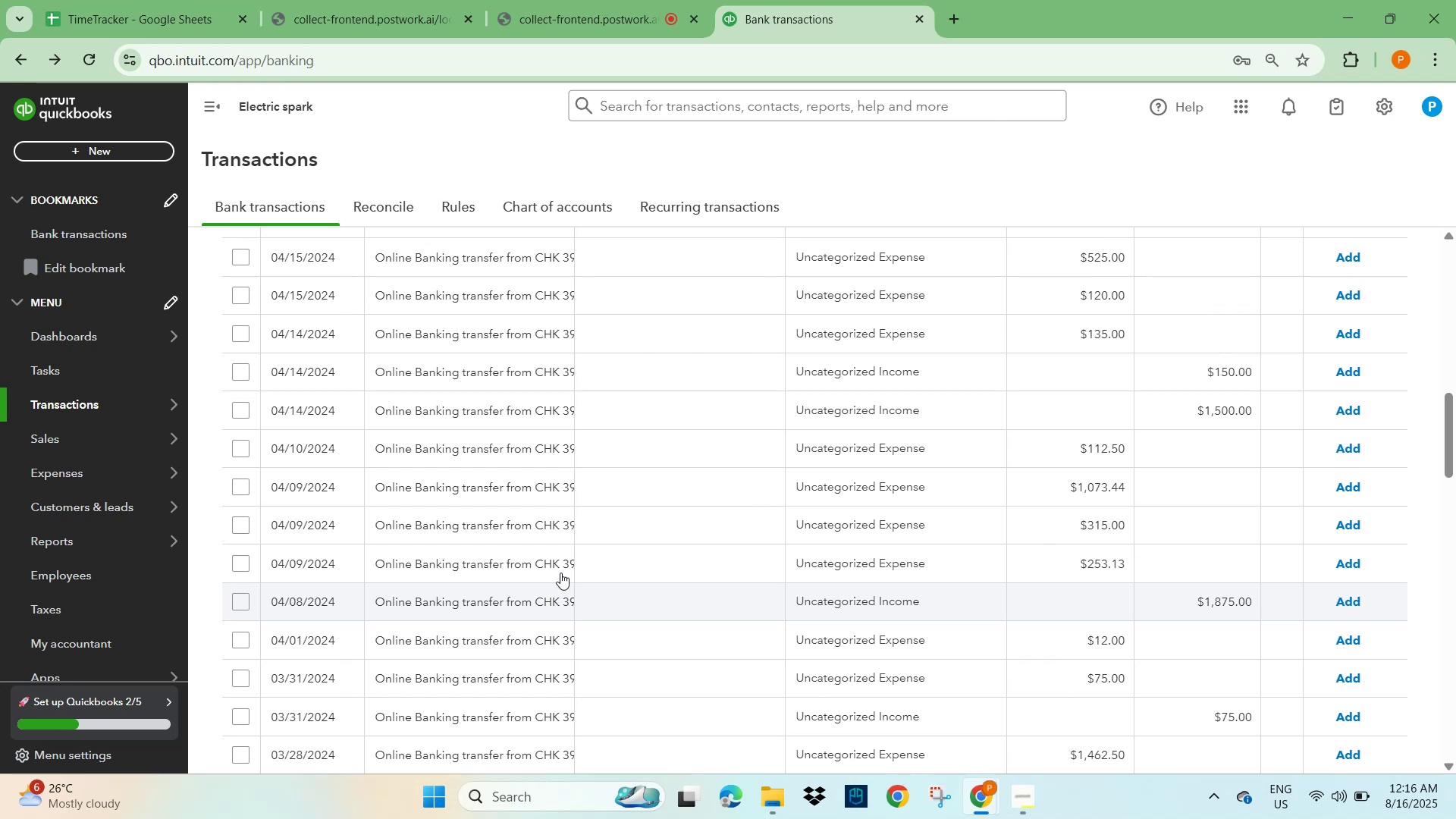 
wait(6.65)
 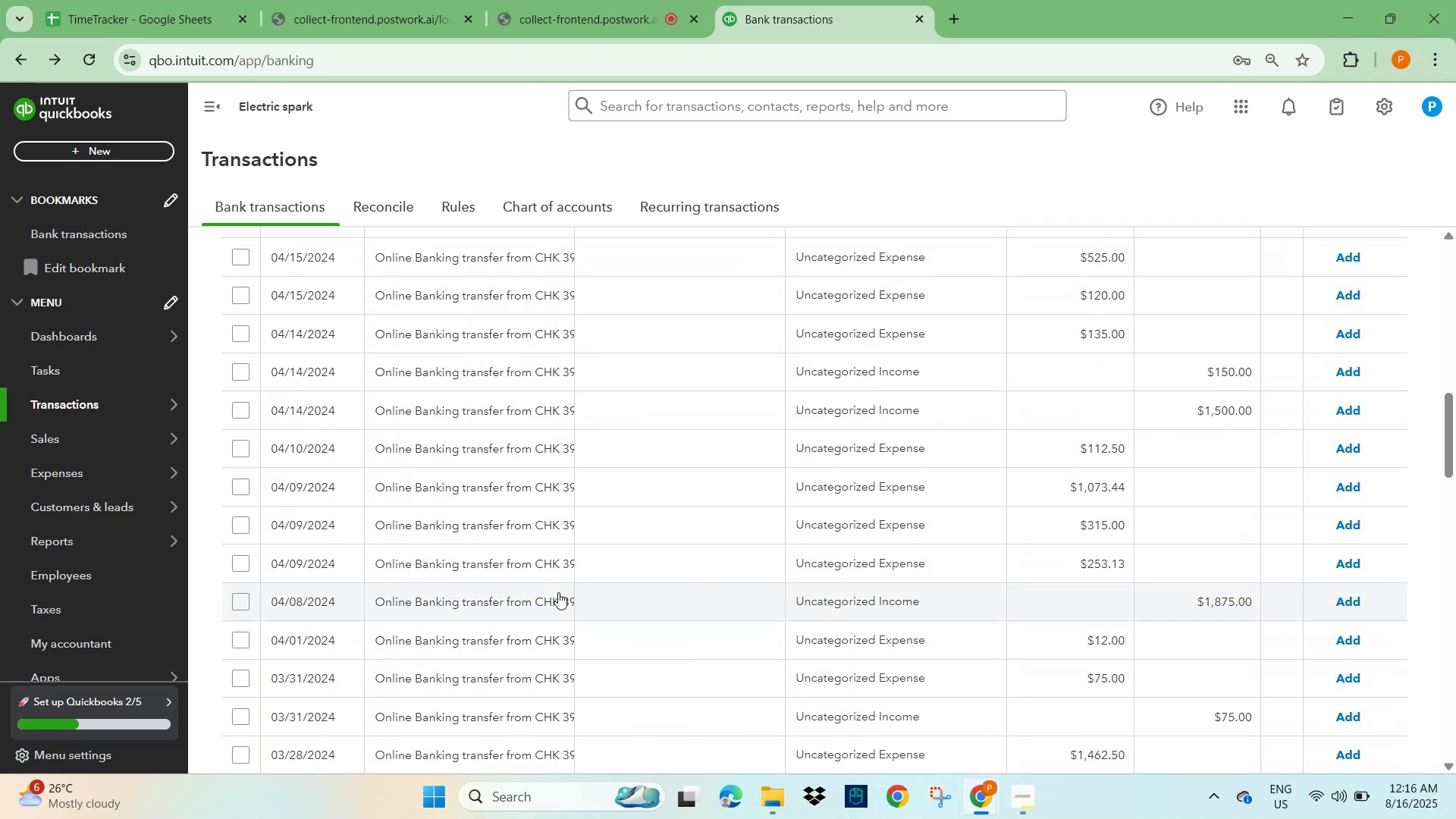 
left_click([482, 532])
 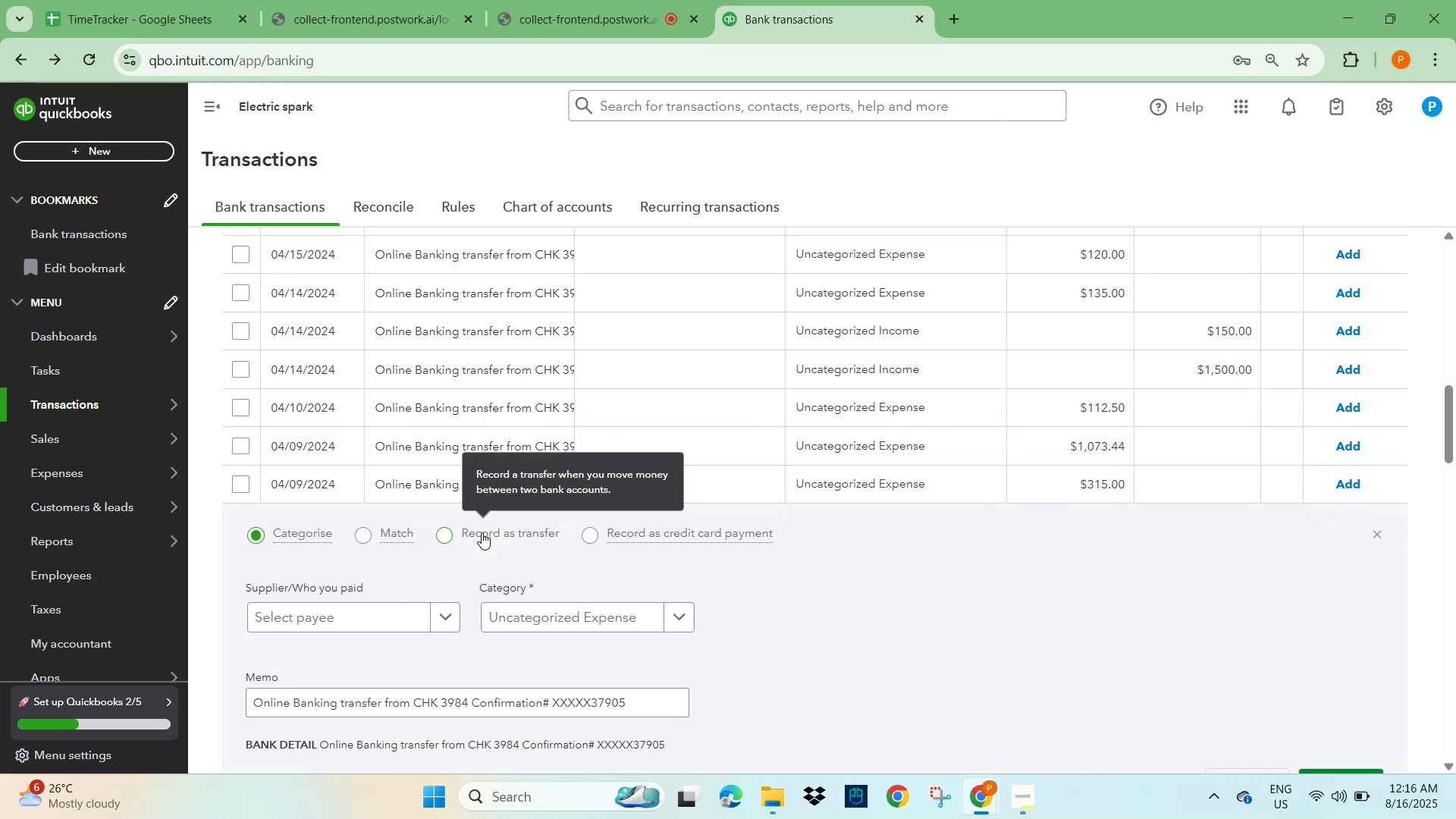 
scroll: coordinate [477, 550], scroll_direction: down, amount: 4.0
 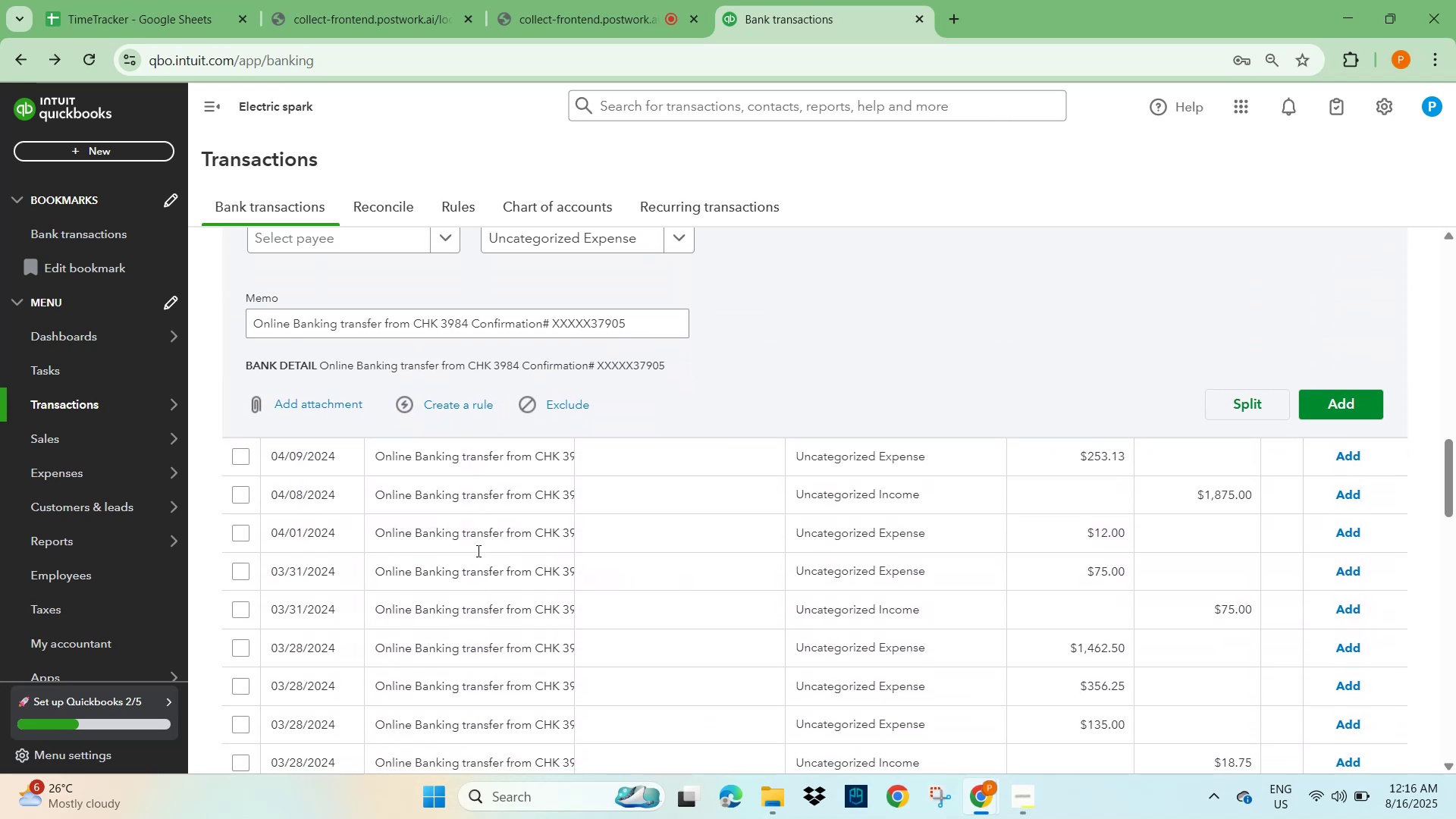 
left_click([477, 551])
 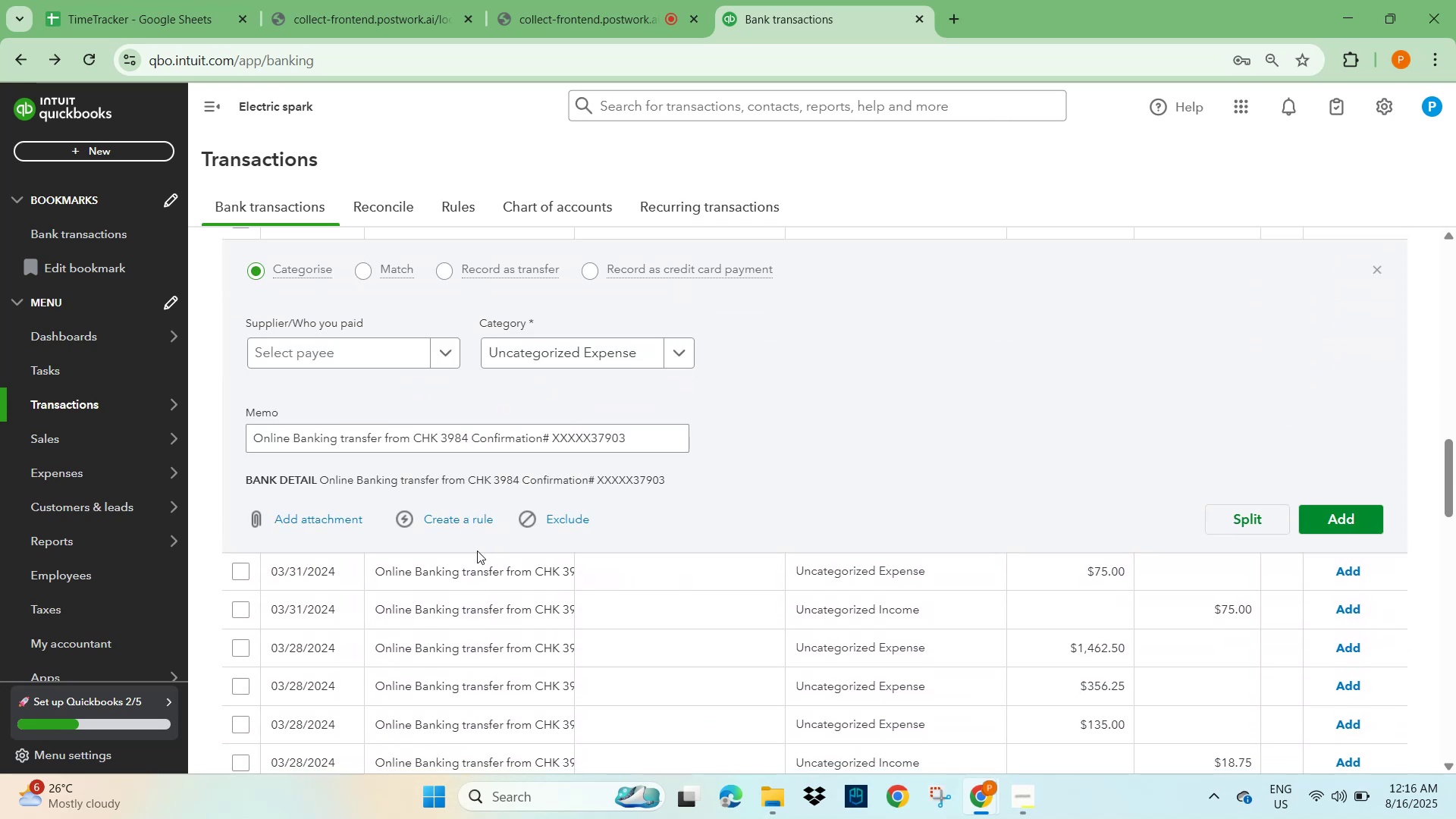 
left_click([456, 673])
 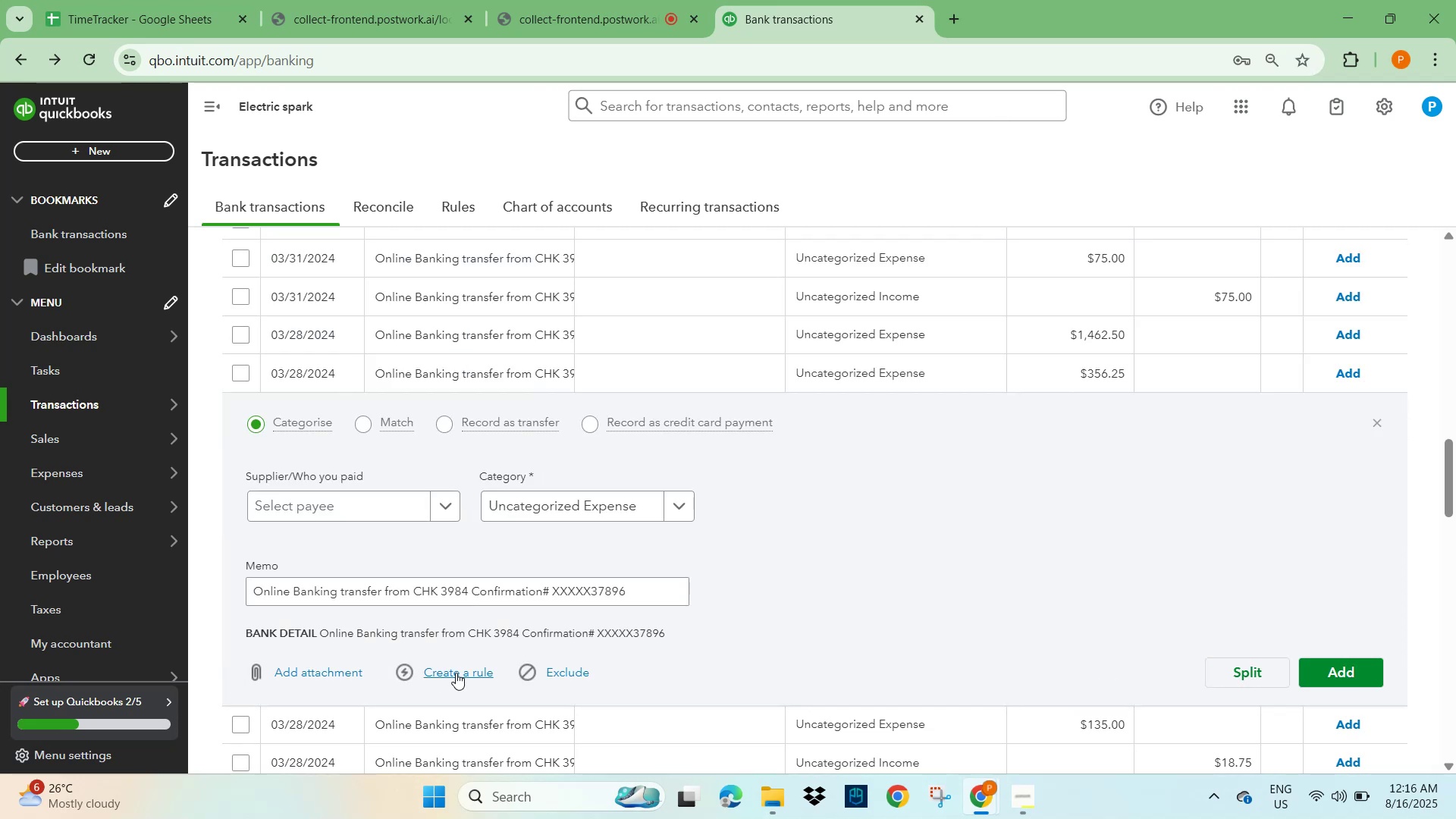 
scroll: coordinate [789, 582], scroll_direction: up, amount: 15.0
 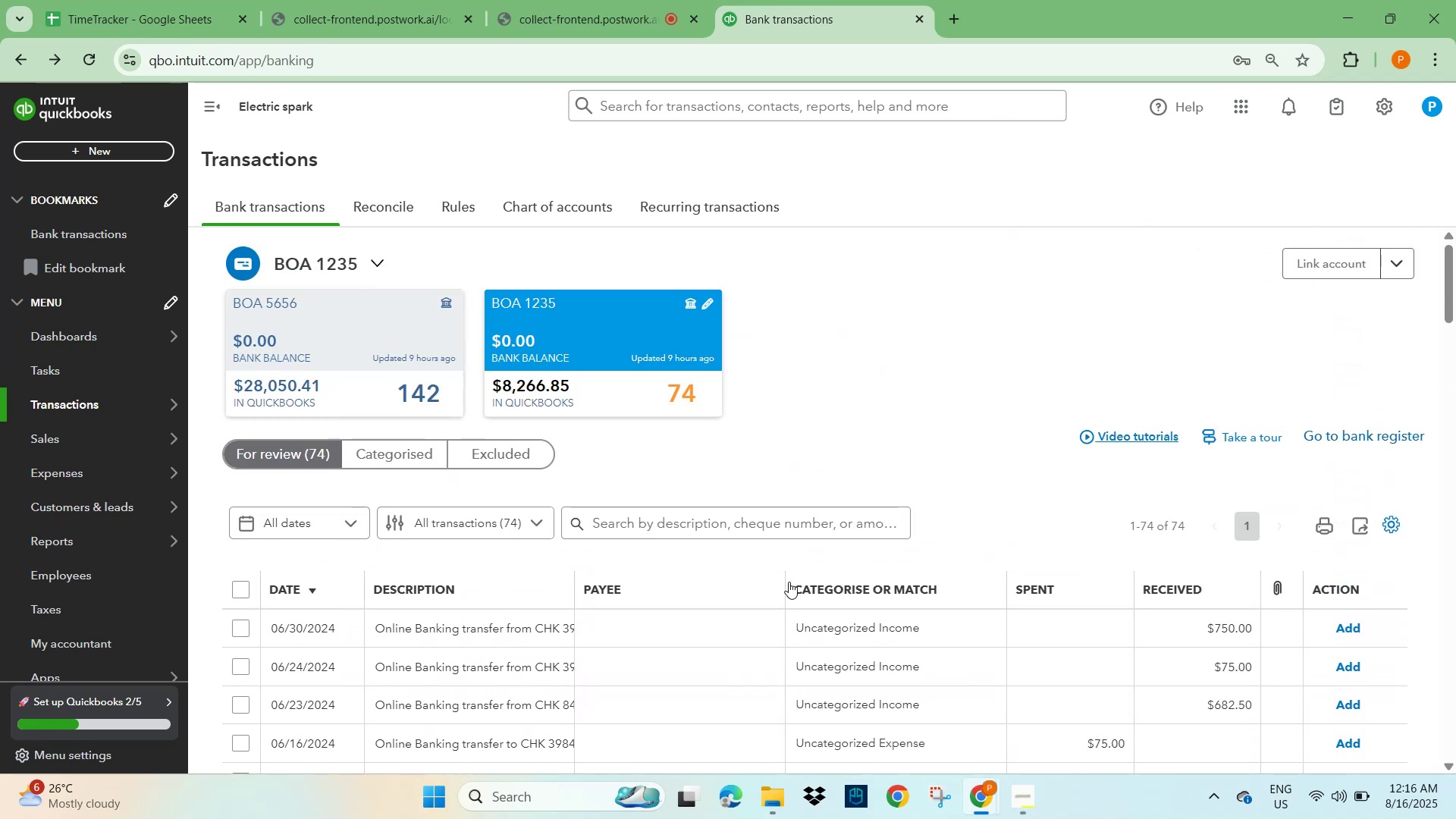 
scroll: coordinate [789, 582], scroll_direction: down, amount: 1.0
 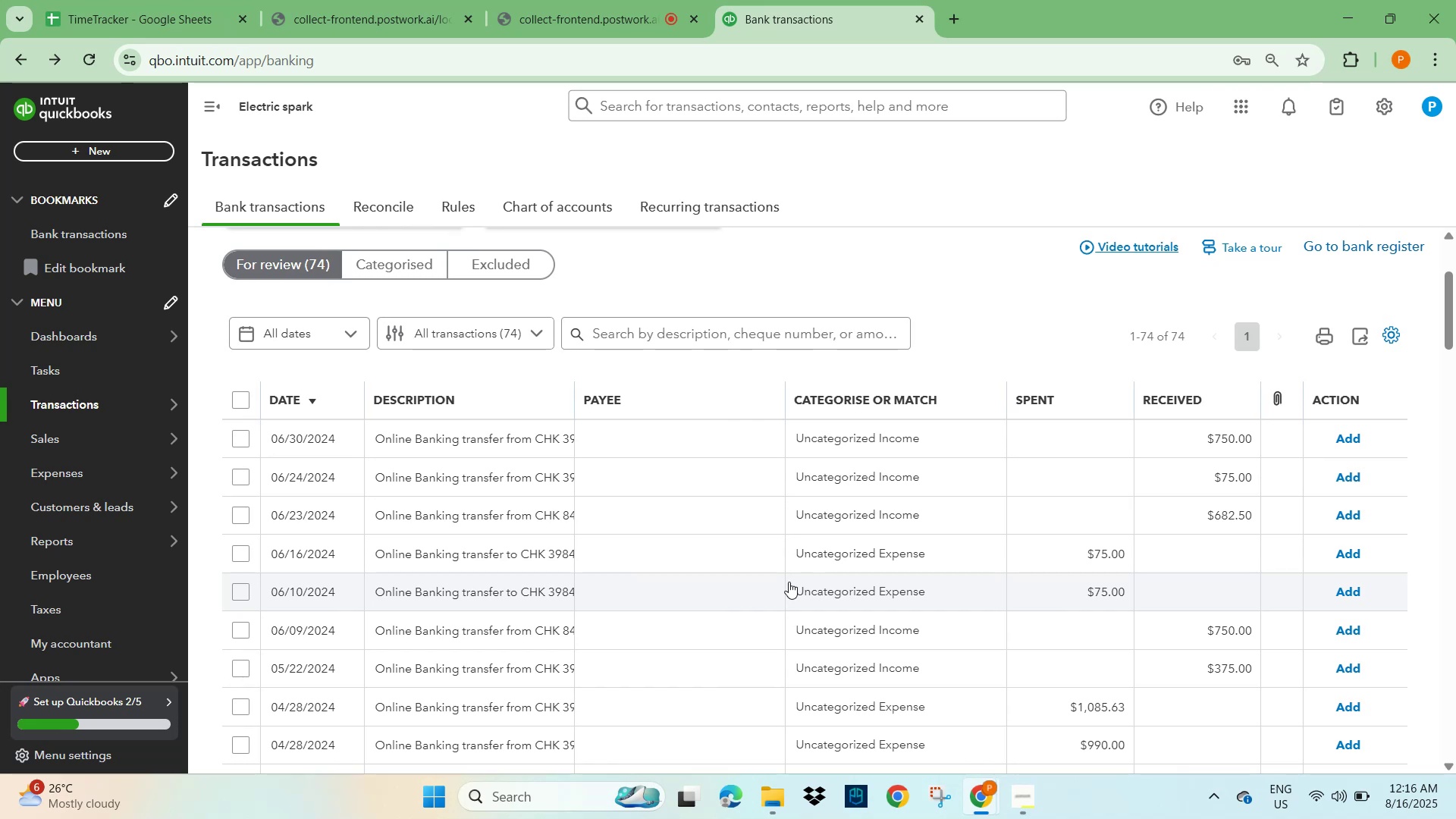 
wait(10.37)
 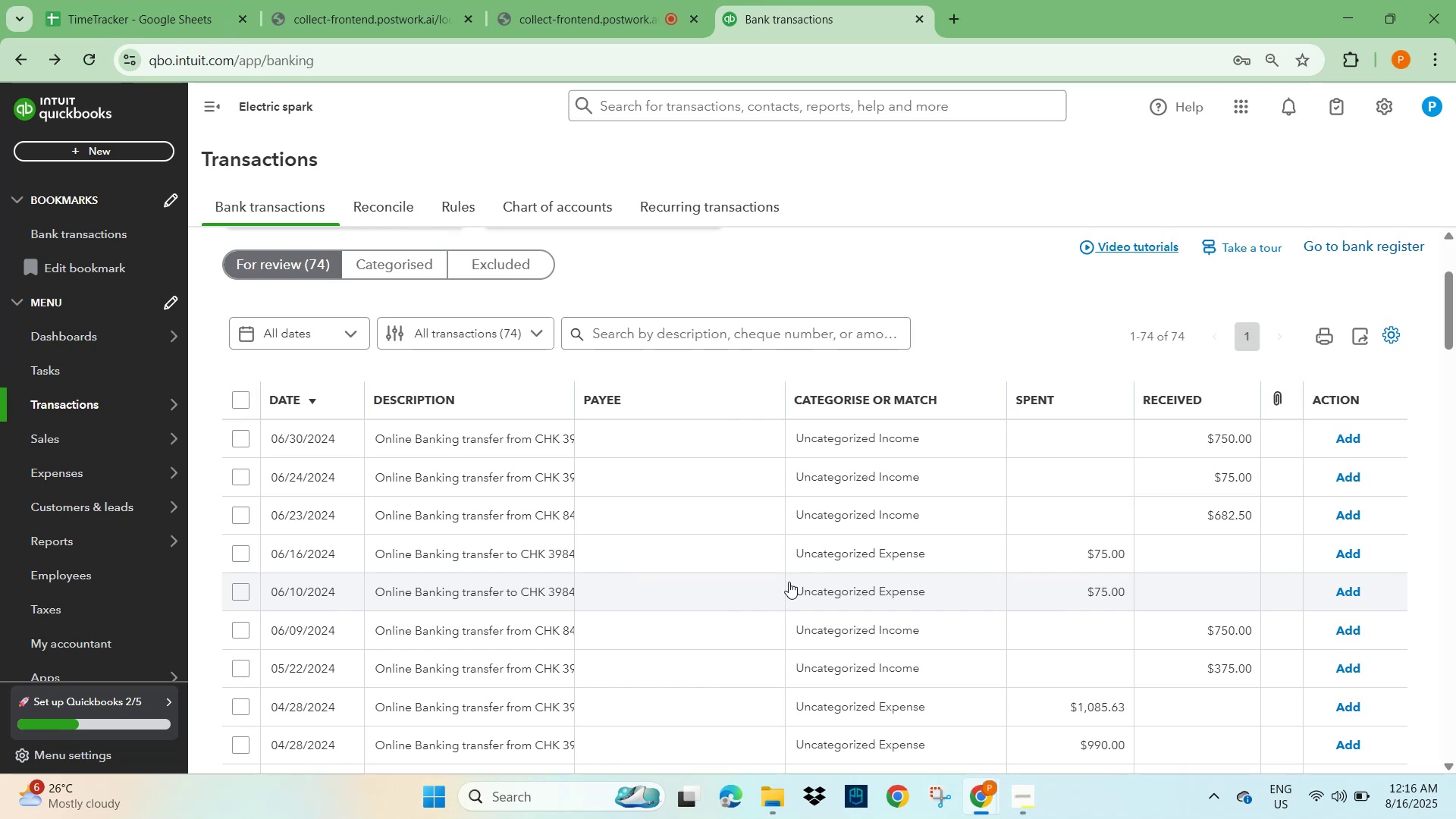 
left_click([482, 560])
 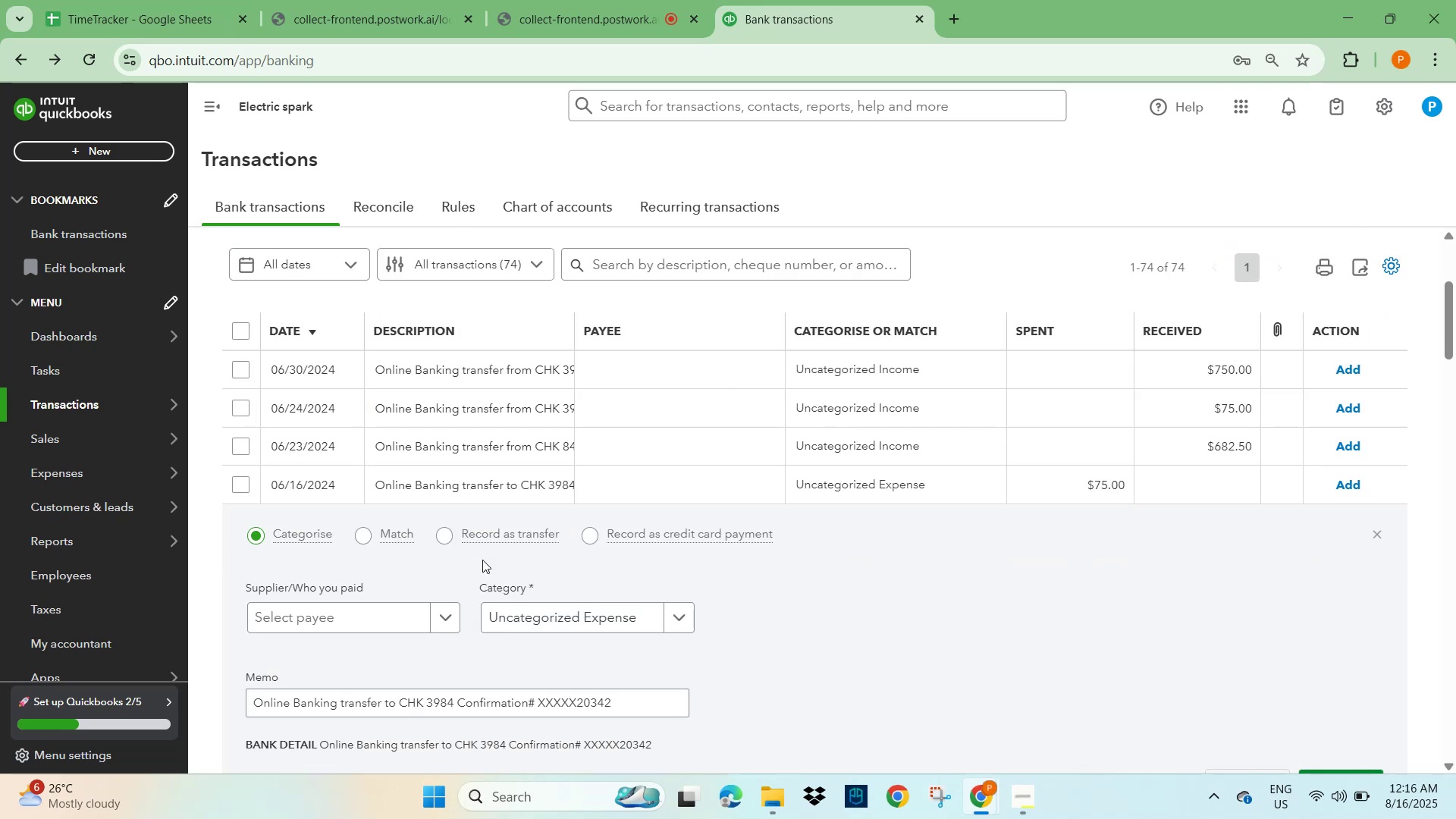 
scroll: coordinate [570, 406], scroll_direction: up, amount: 2.0
 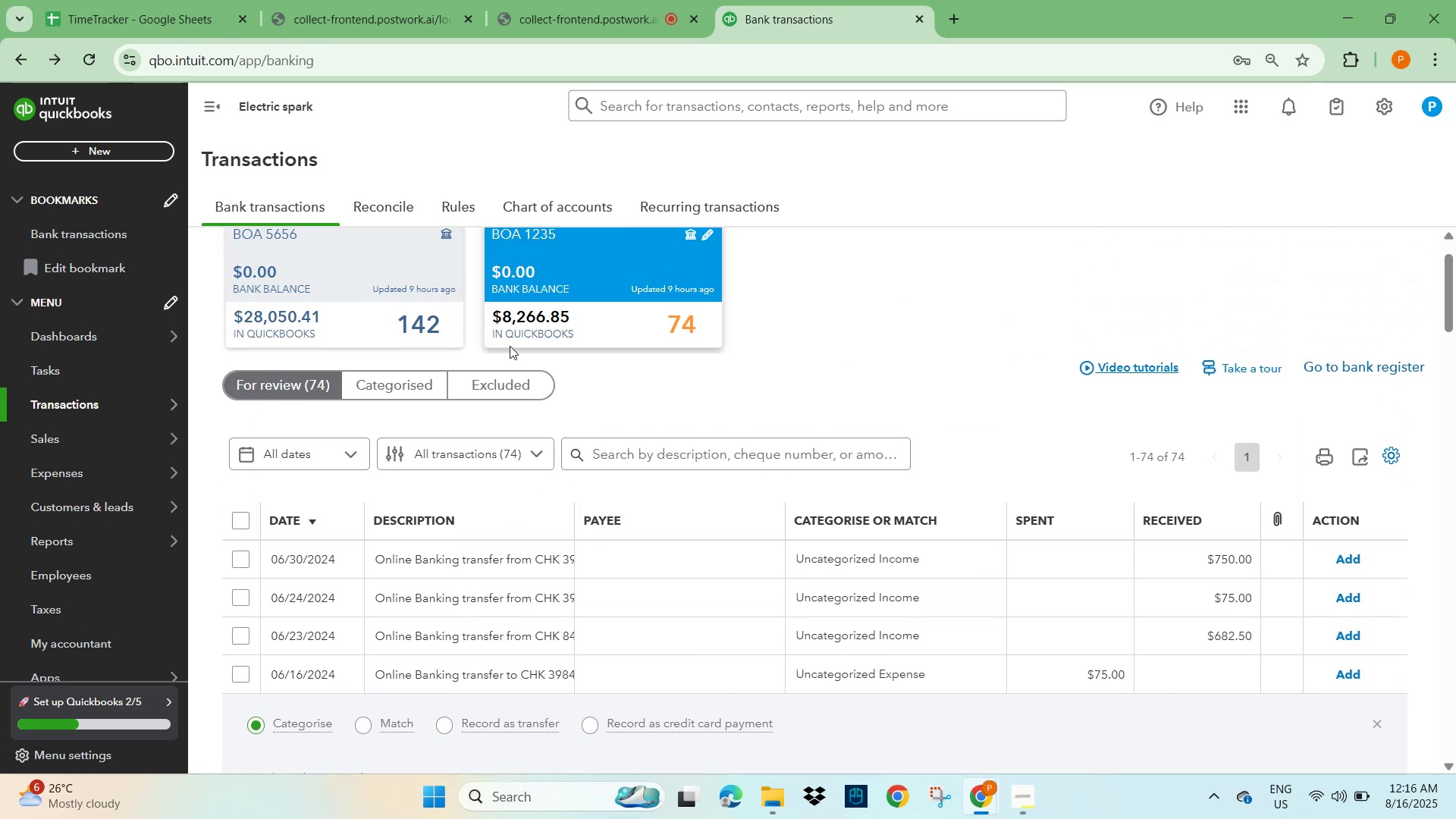 
left_click([543, 271])
 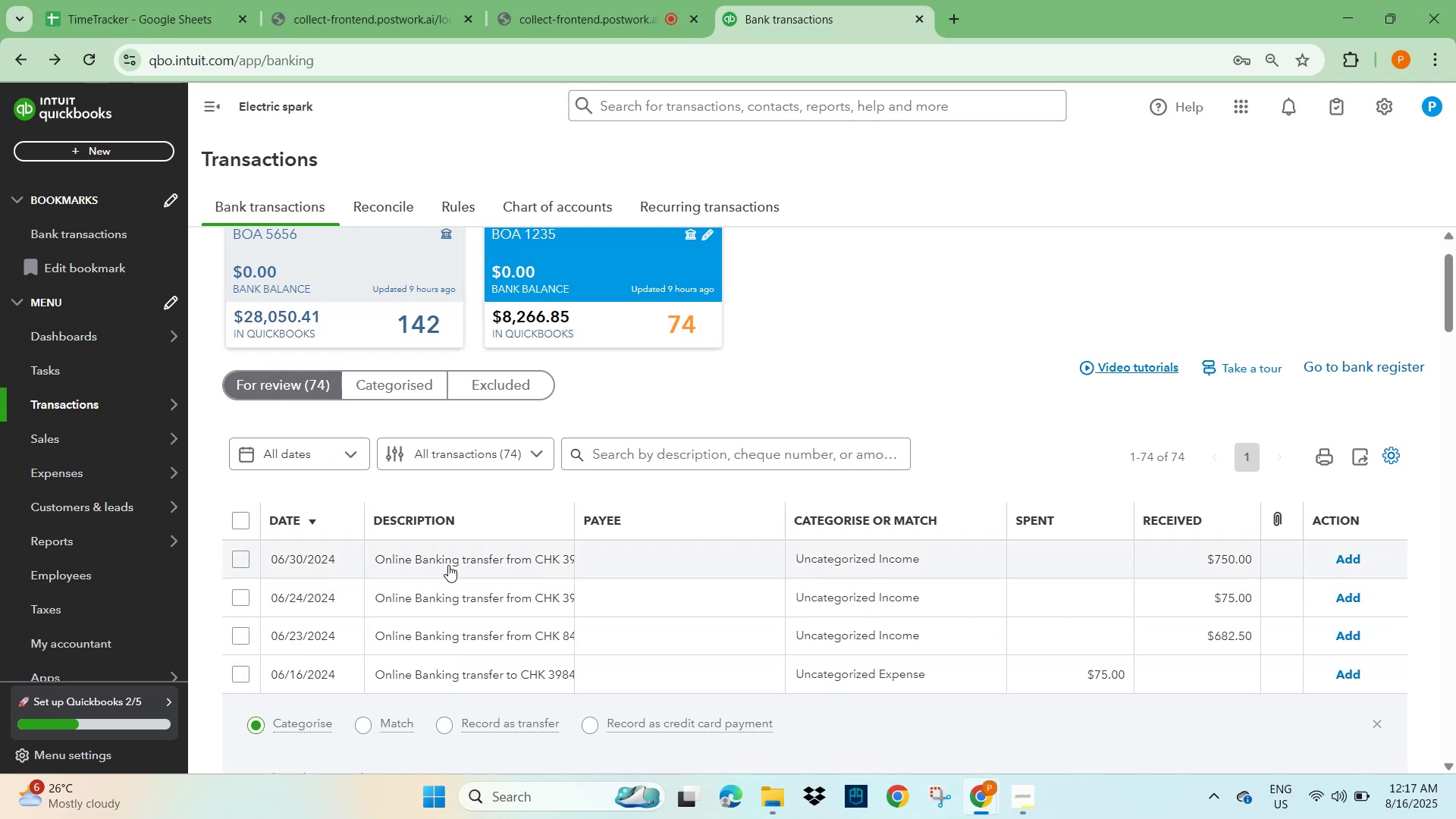 
wait(47.81)
 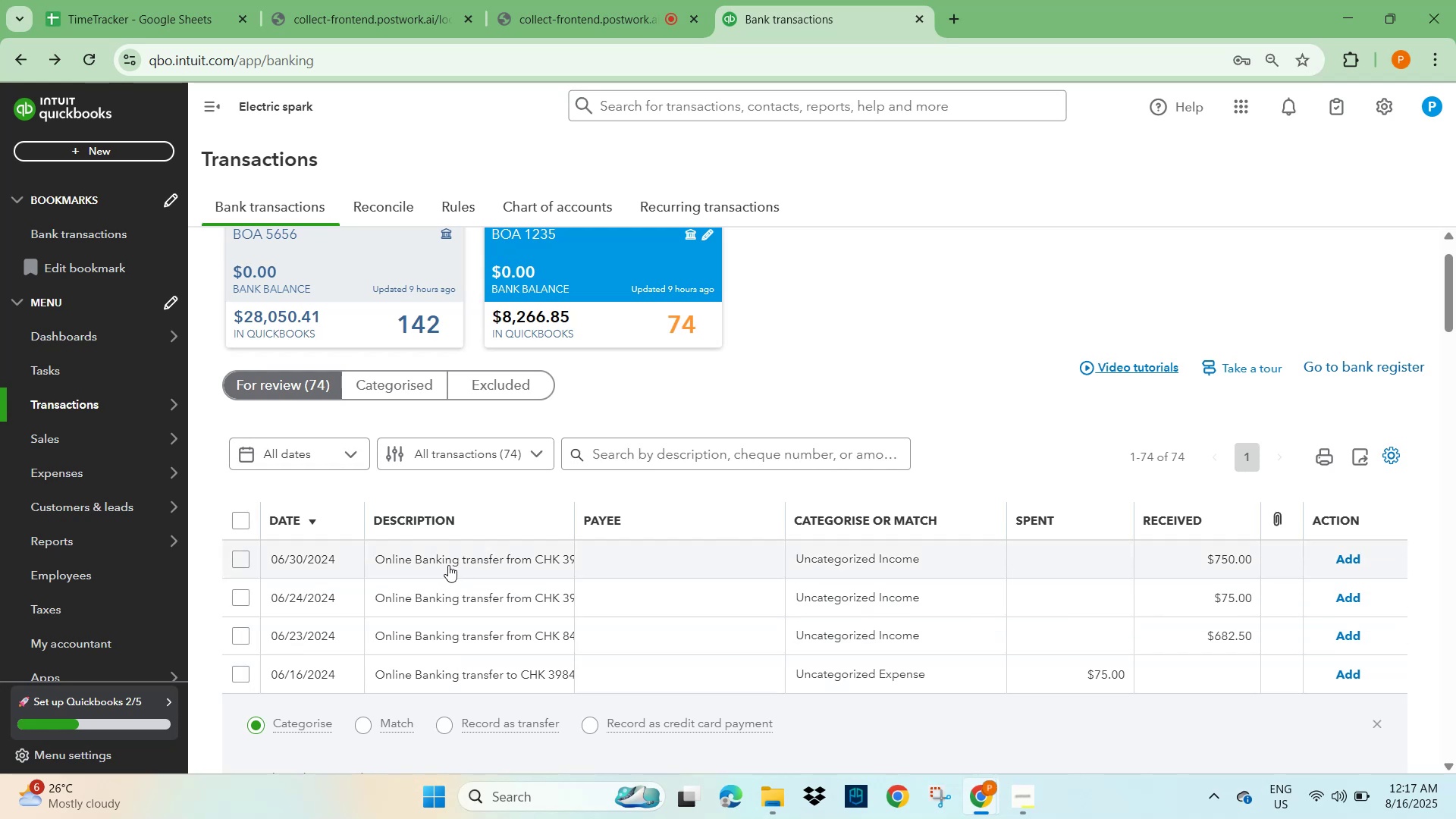 
left_click([448, 565])
 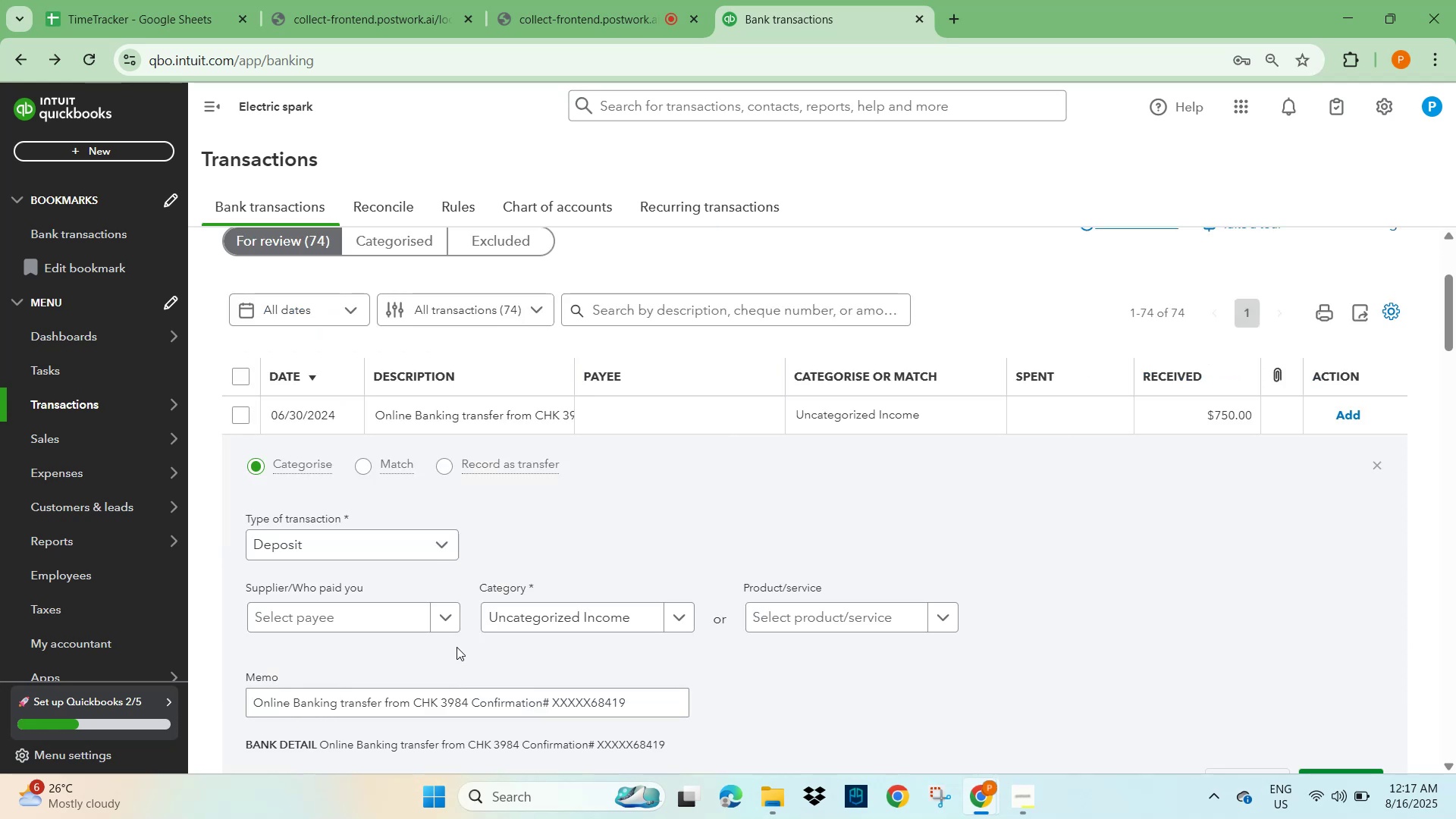 
scroll: coordinate [457, 647], scroll_direction: up, amount: 3.0
 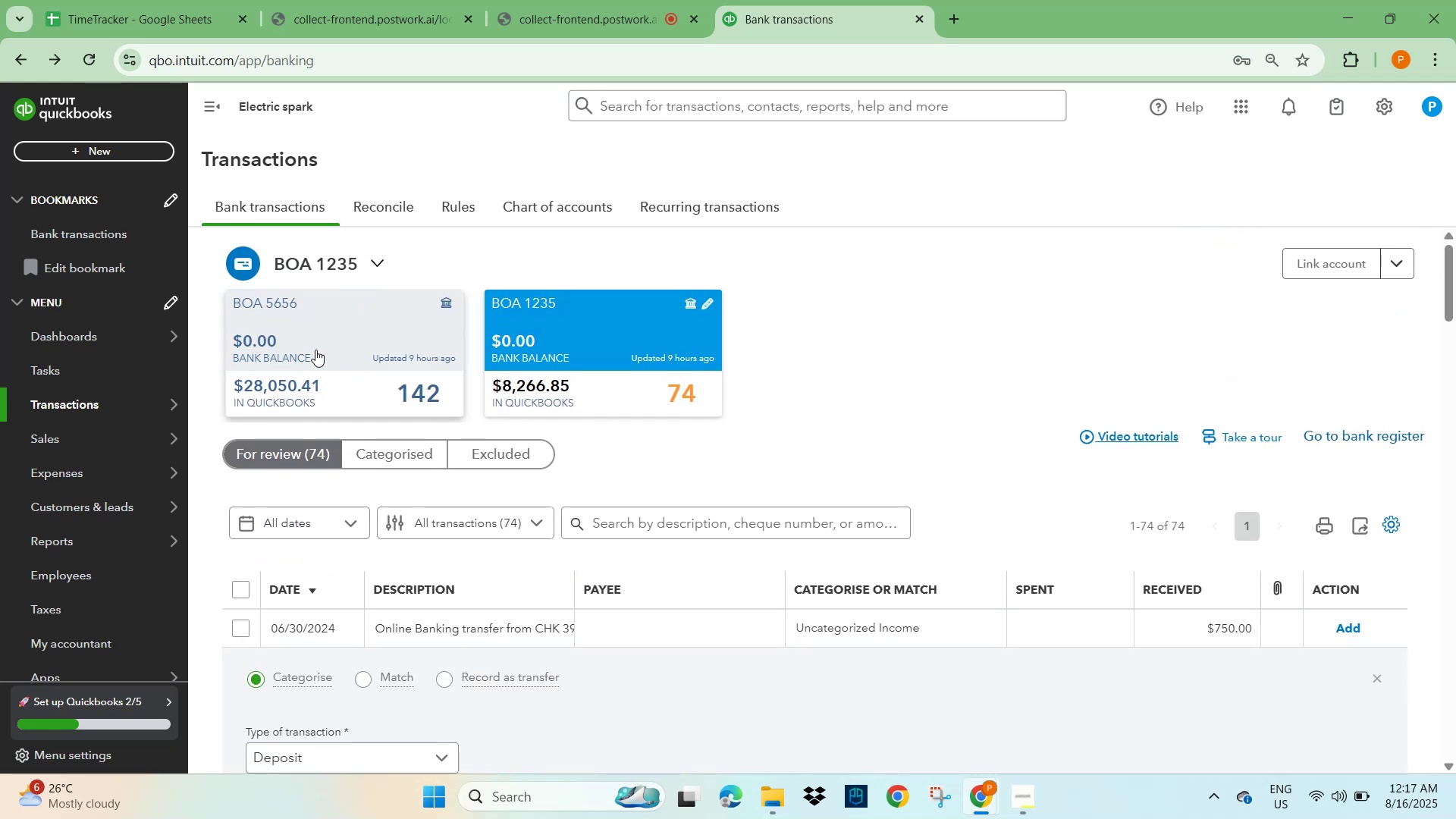 
wait(5.42)
 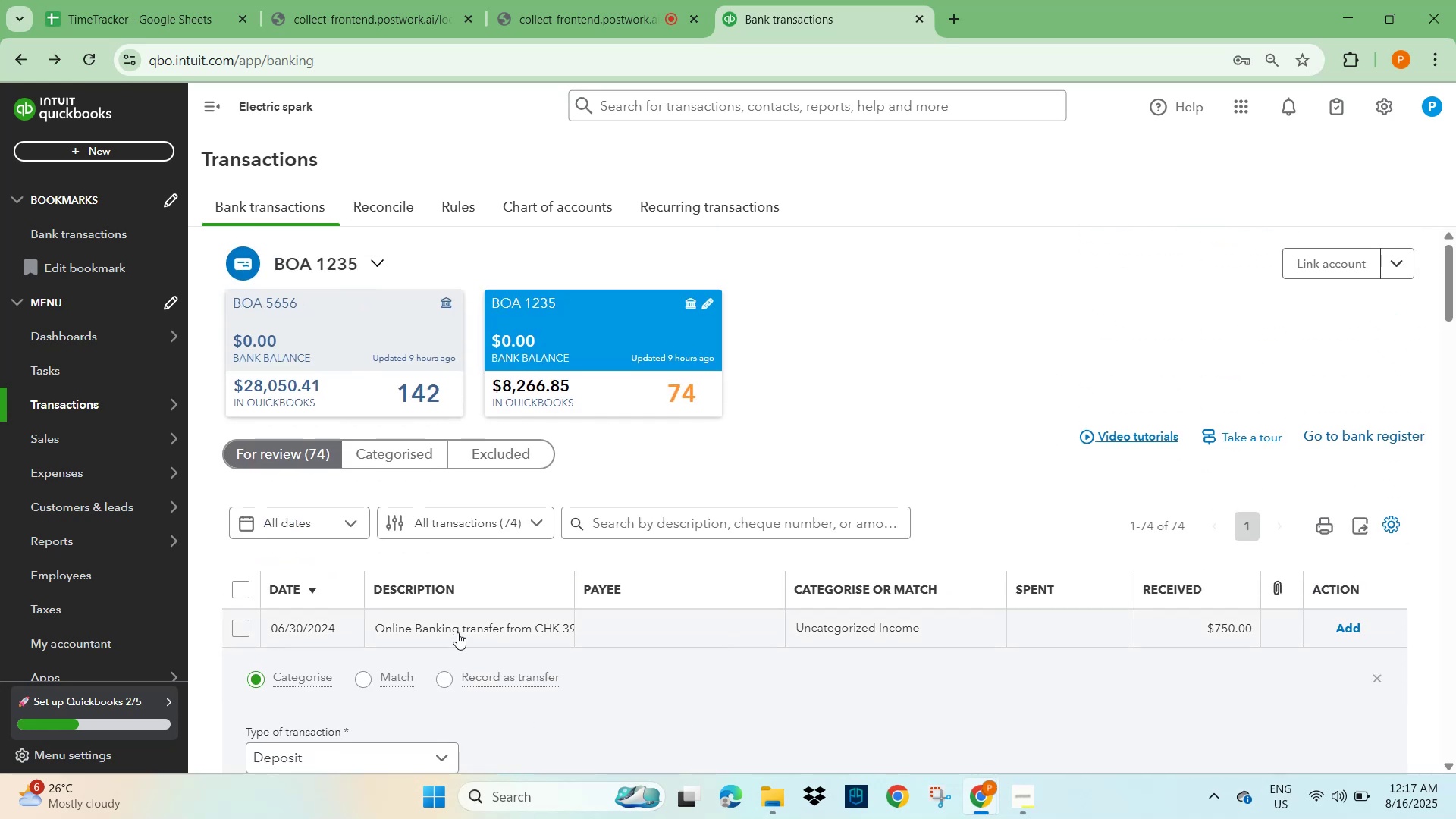 
left_click([378, 265])
 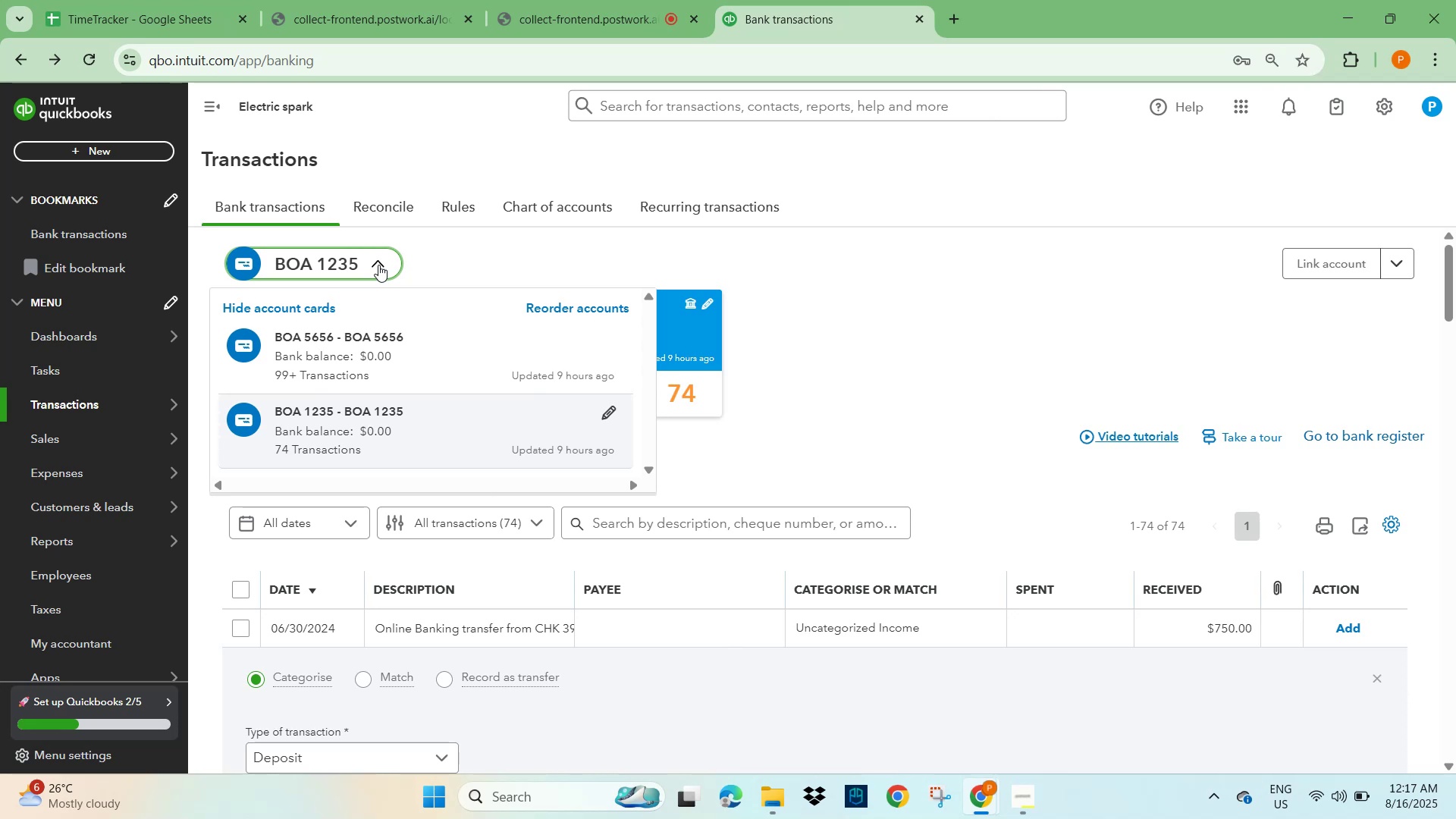 
wait(7.78)
 